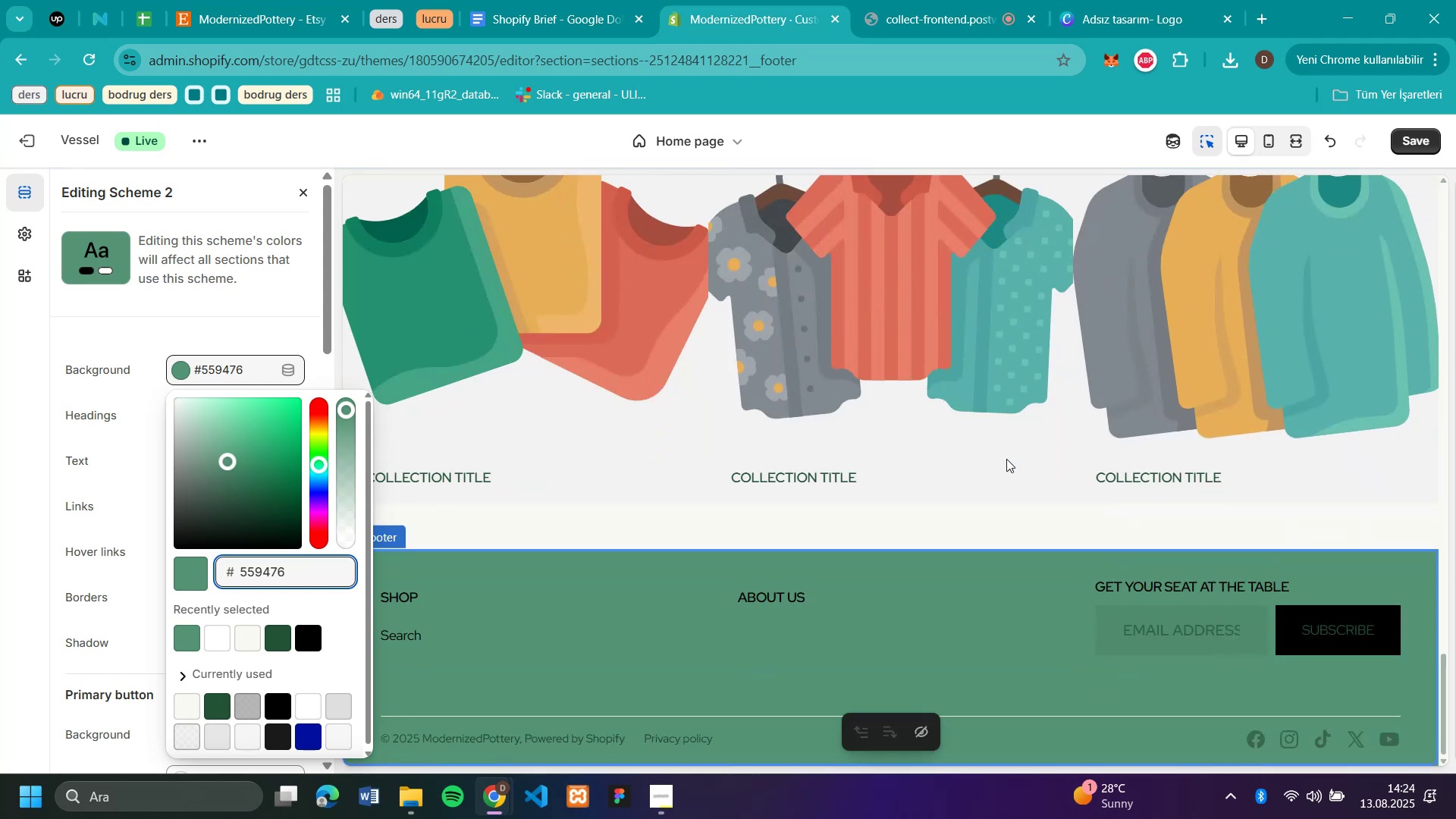 
scroll: coordinate [952, 454], scroll_direction: down, amount: 3.0
 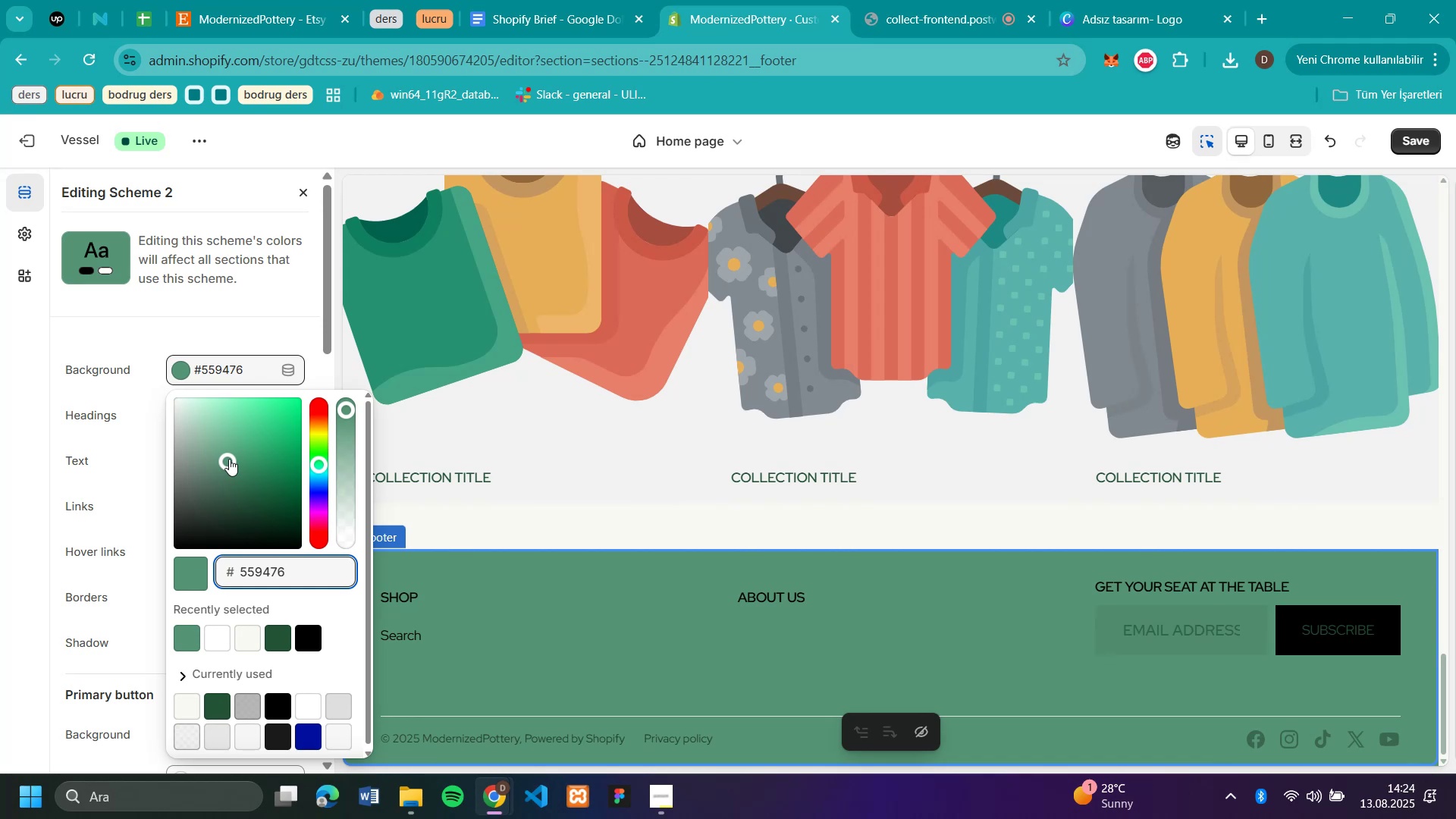 
wait(5.56)
 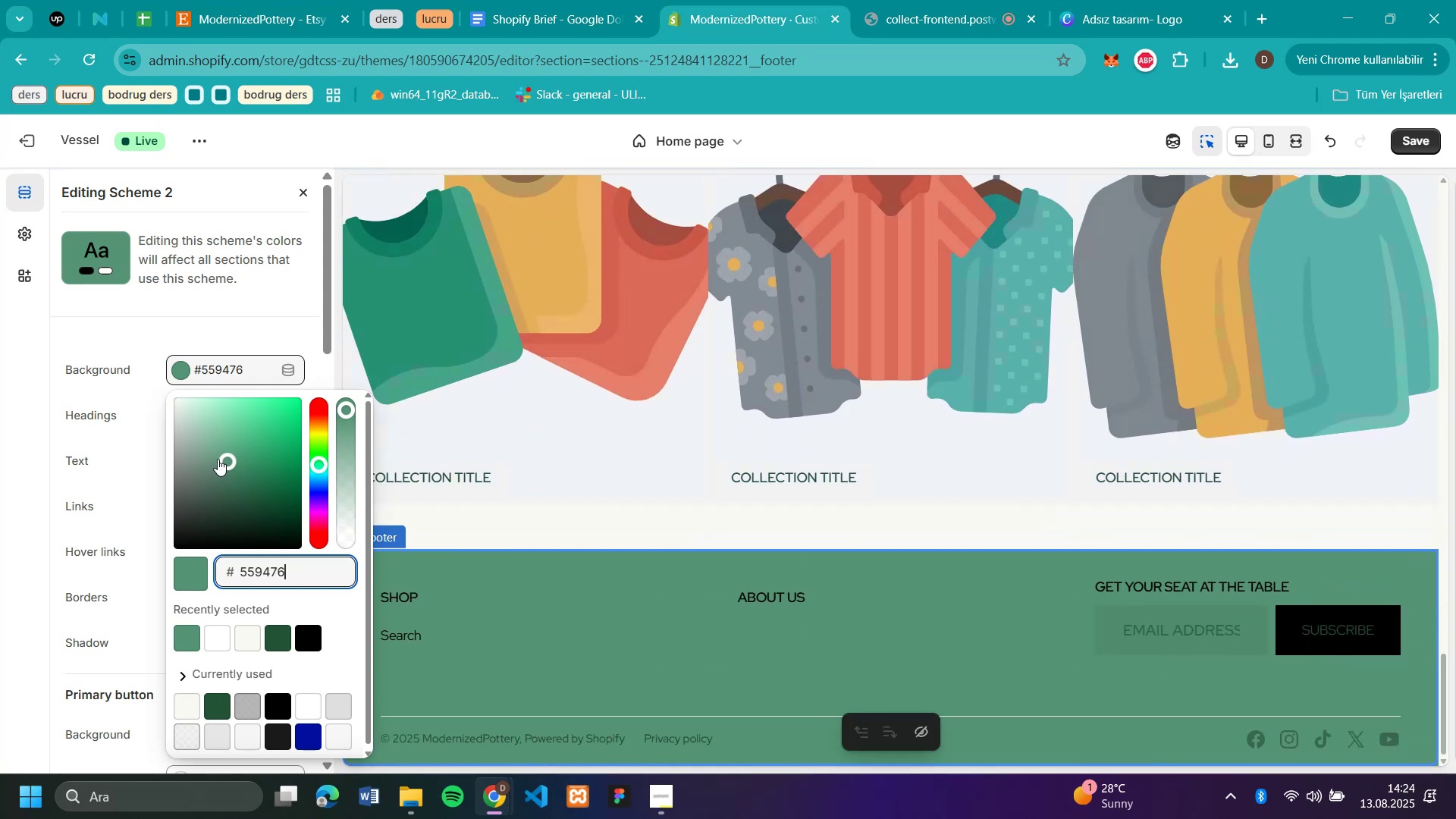 
left_click([142, 440])
 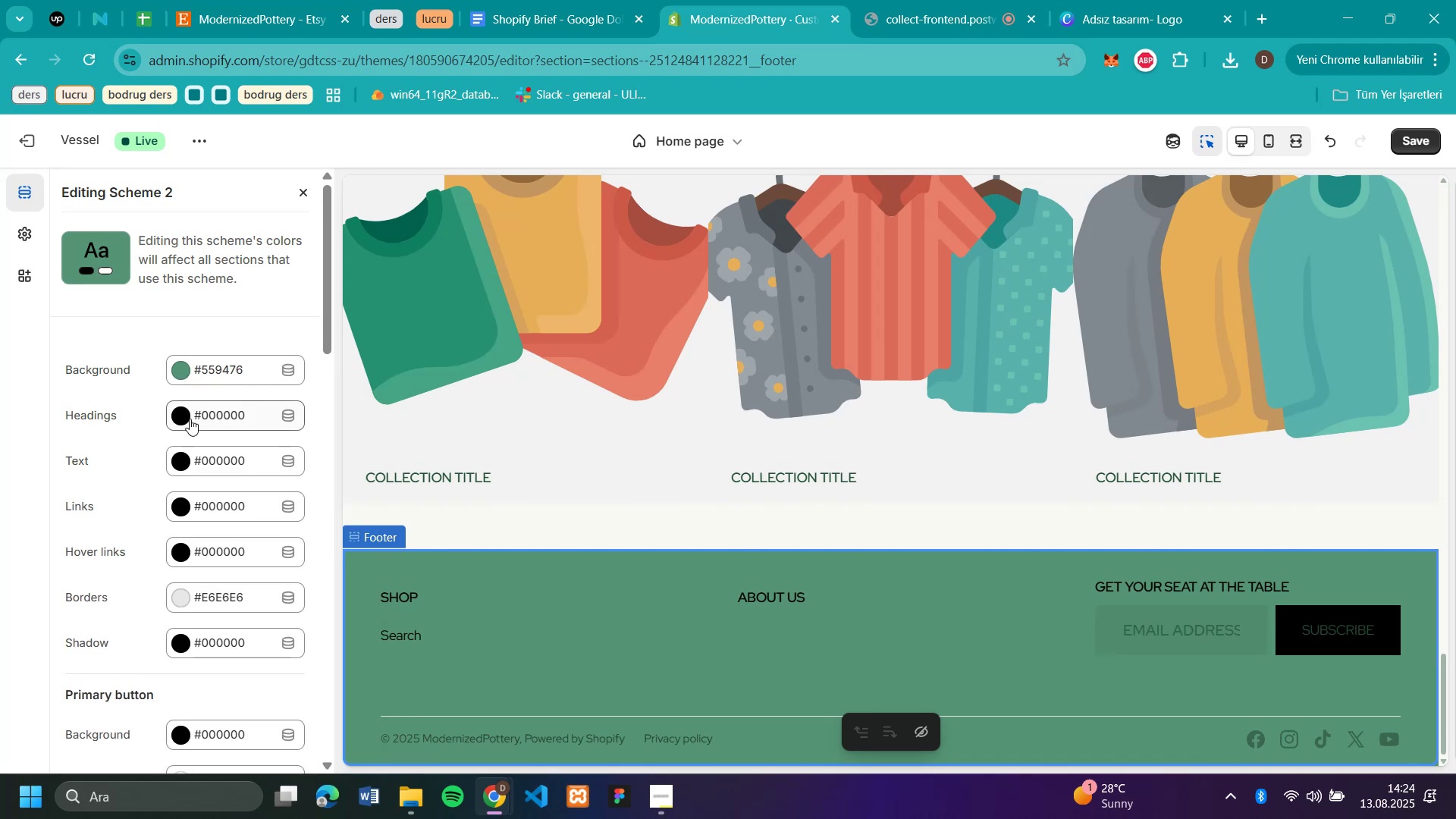 
left_click([190, 419])
 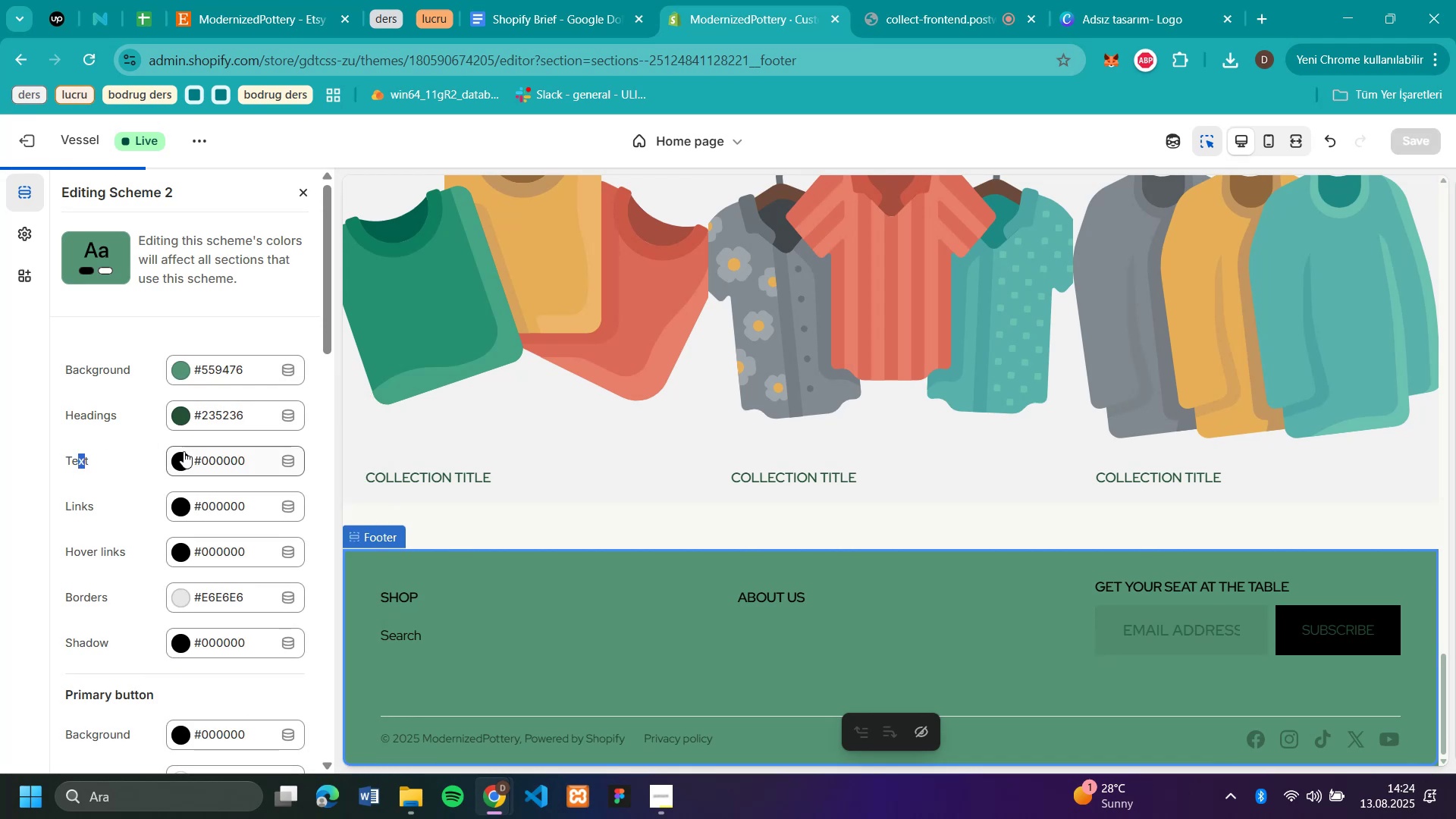 
left_click([185, 453])
 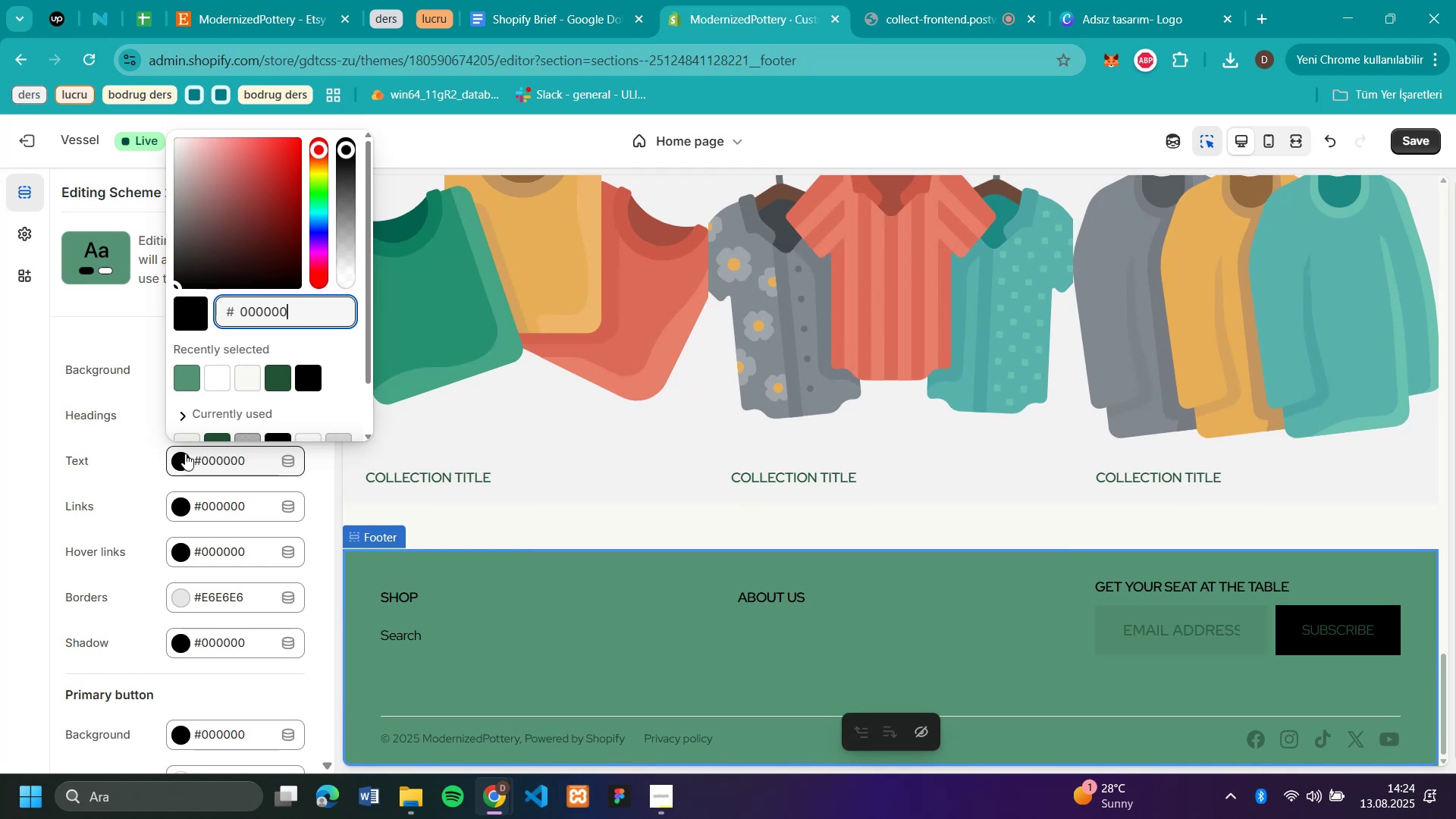 
left_click([281, 366])
 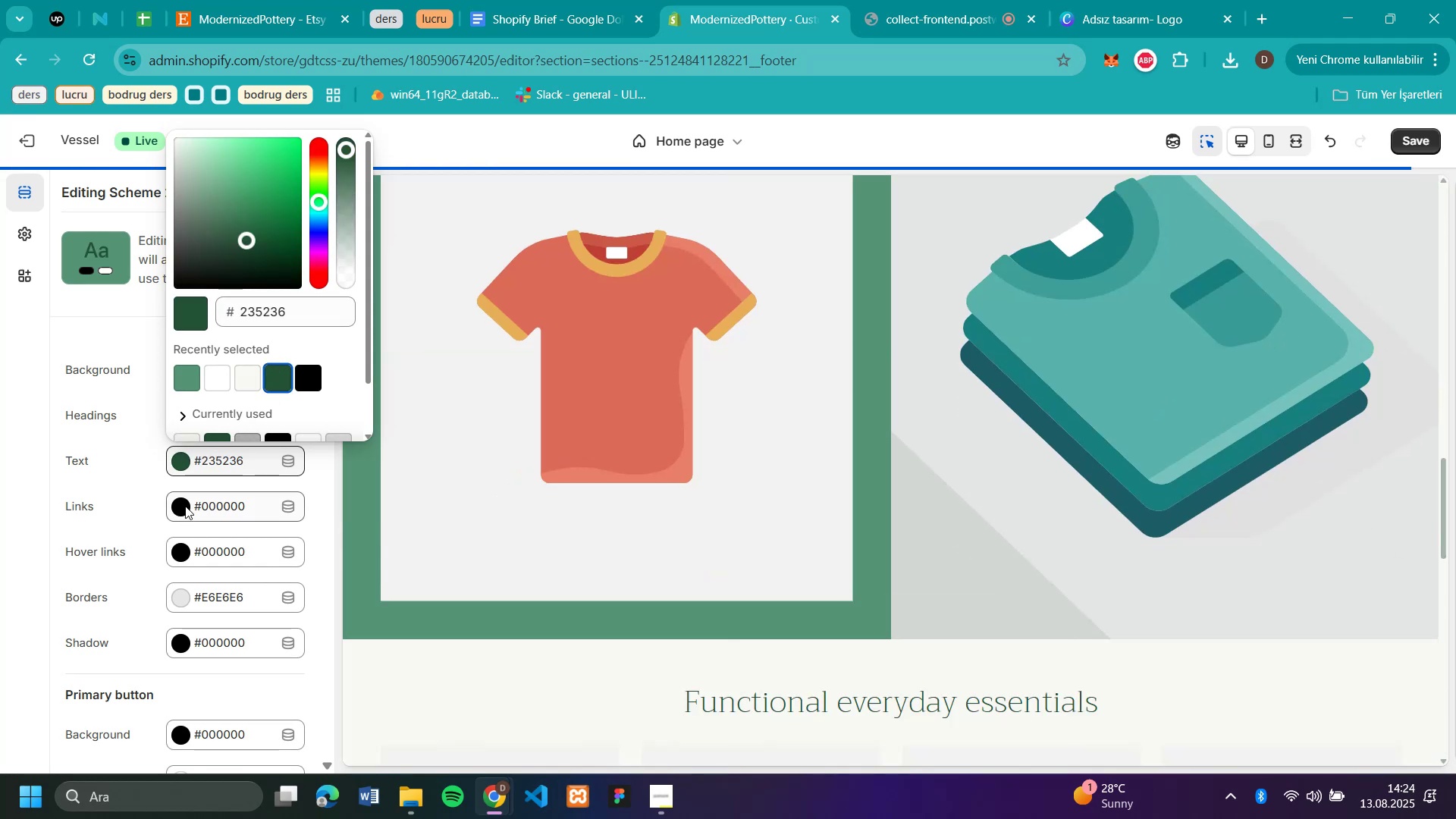 
left_click([185, 506])
 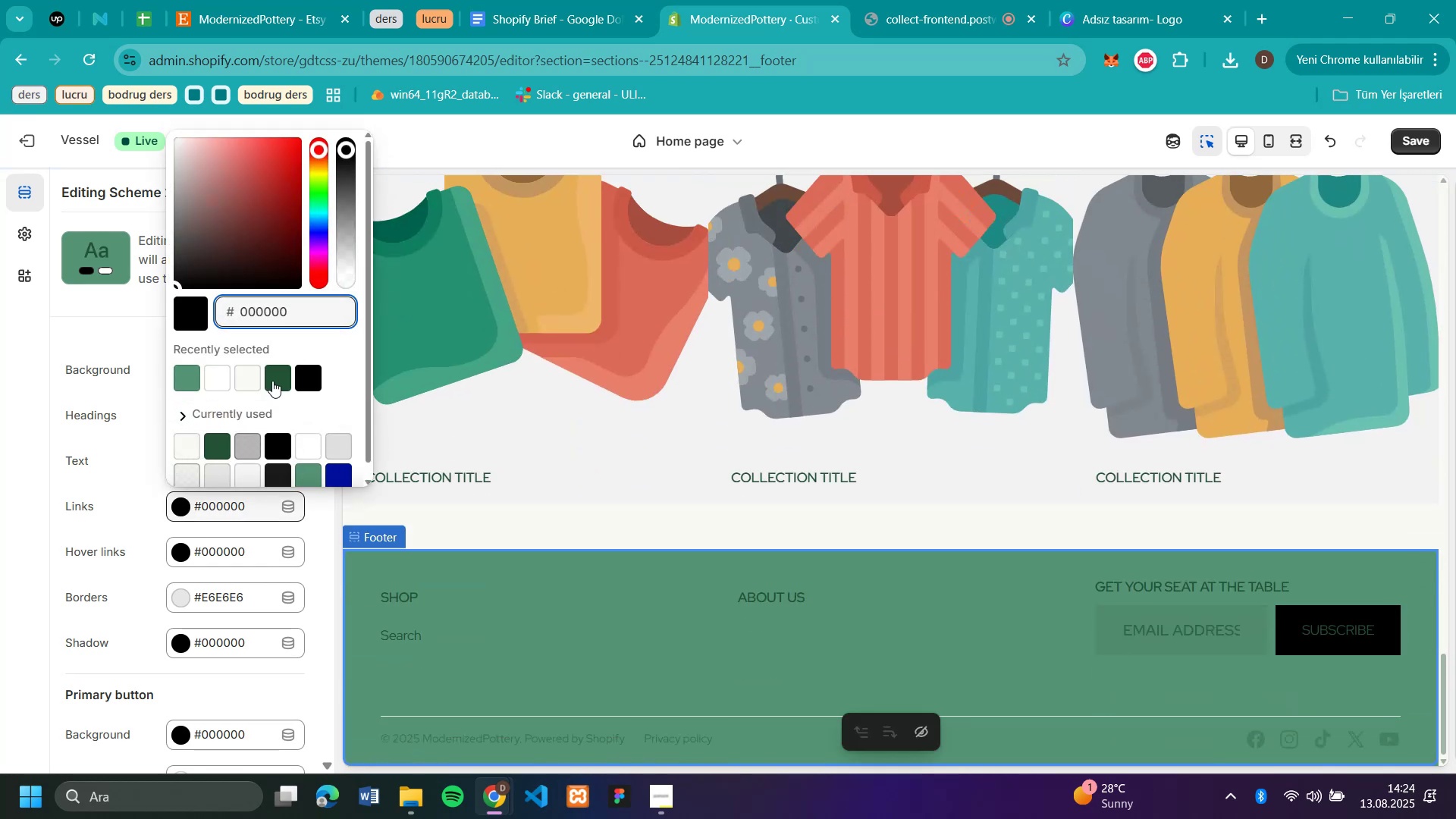 
left_click([272, 378])
 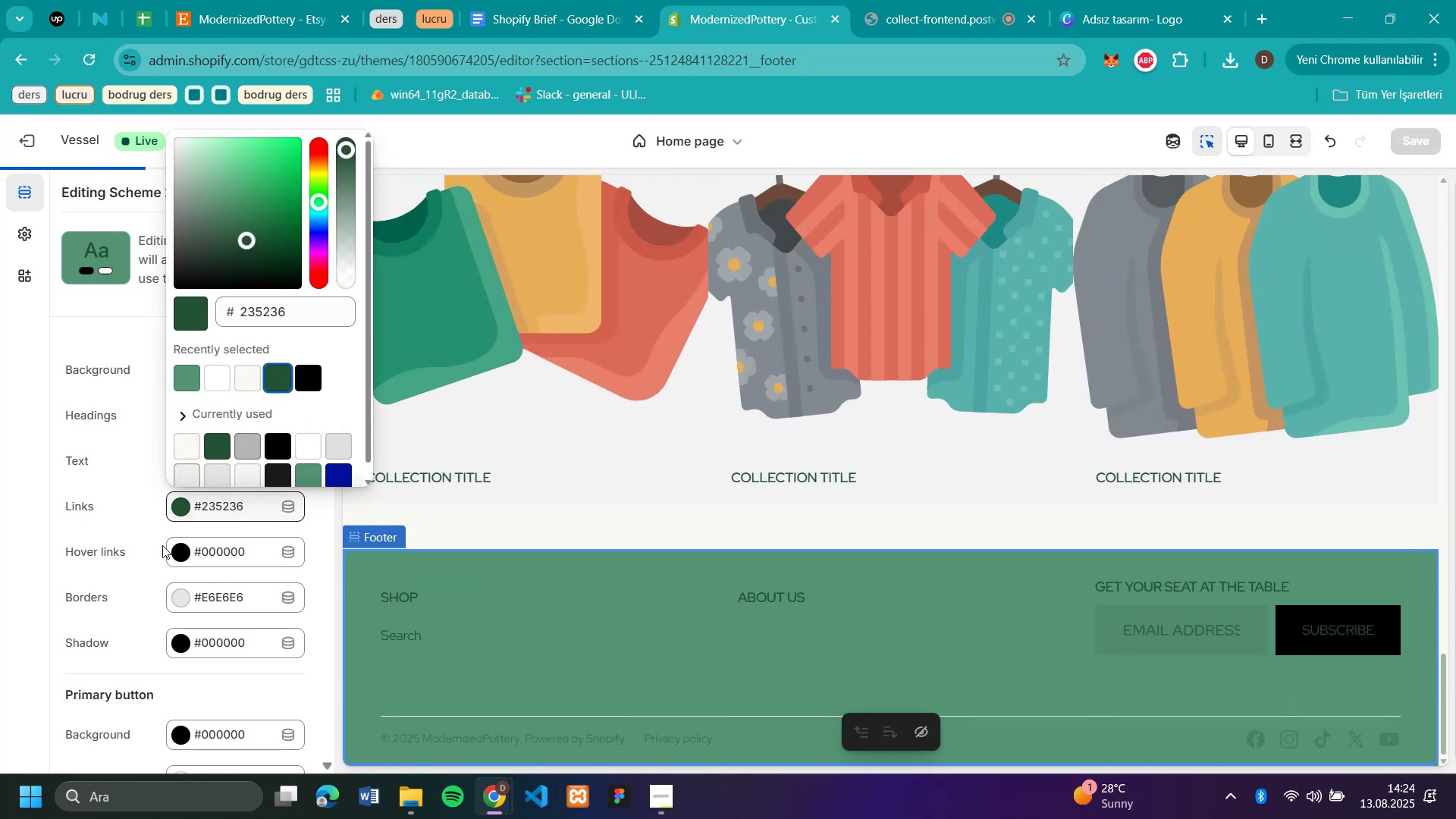 
left_click([162, 545])
 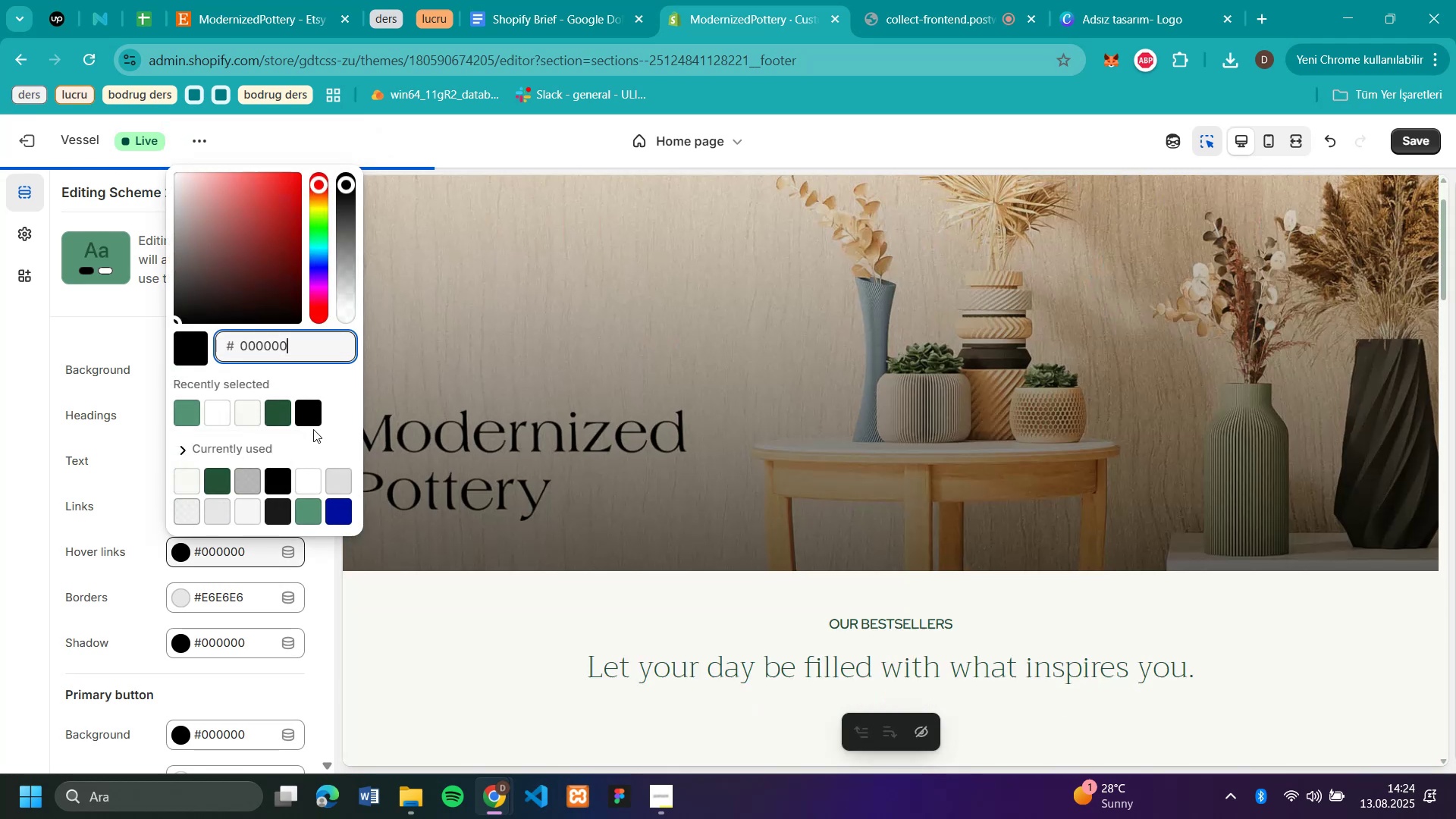 
left_click([277, 415])
 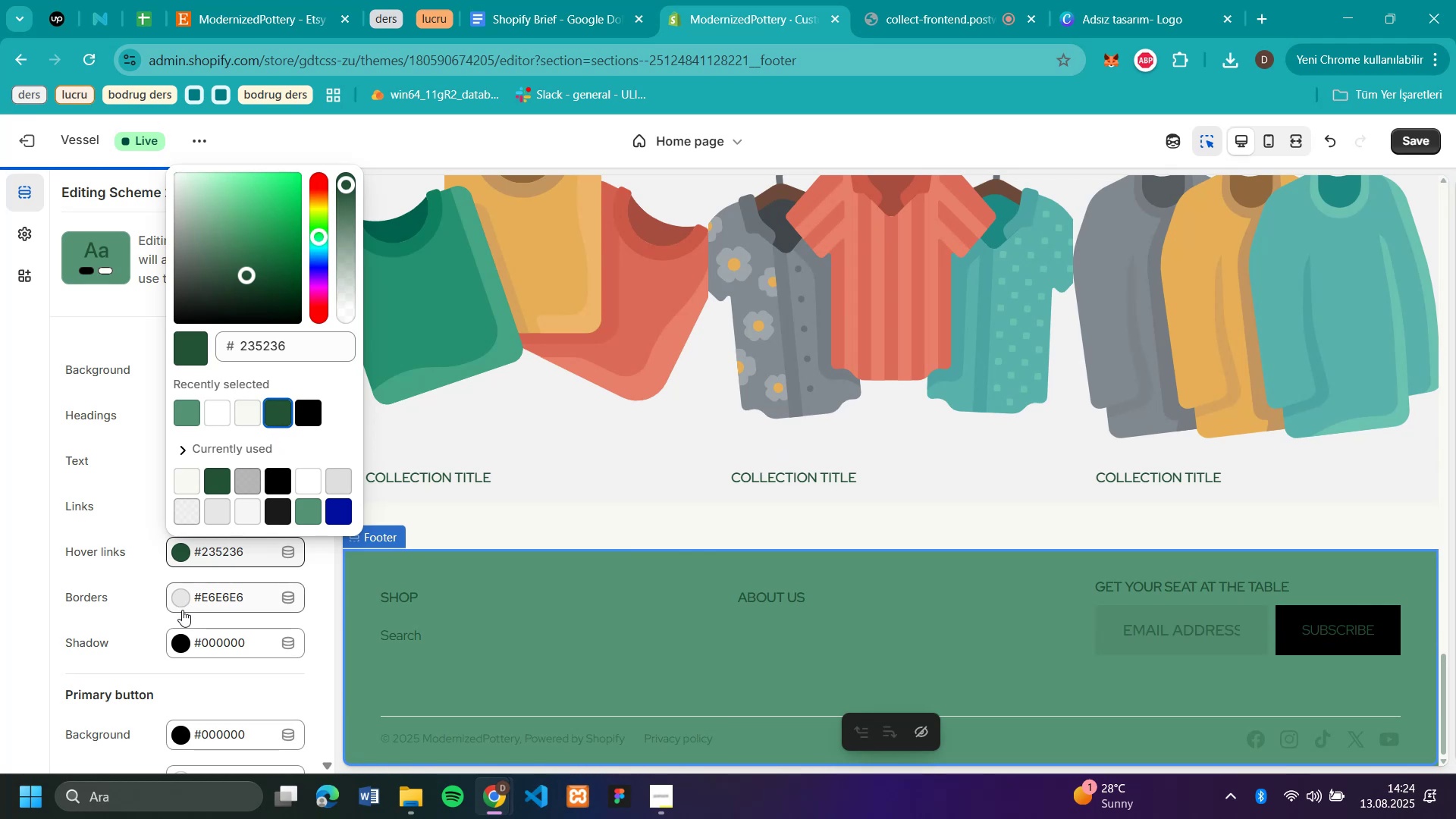 
left_click([177, 645])
 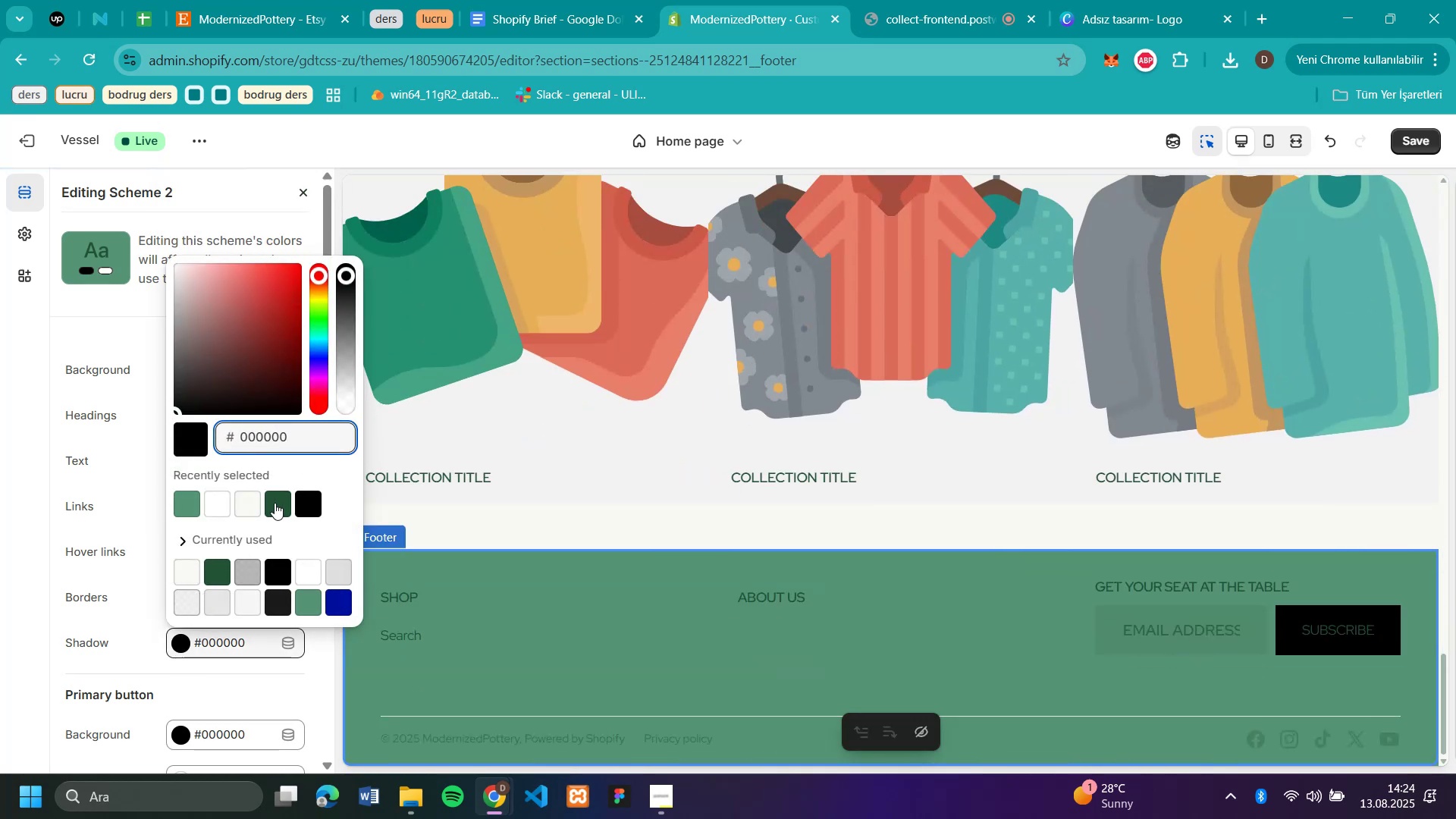 
left_click([278, 503])
 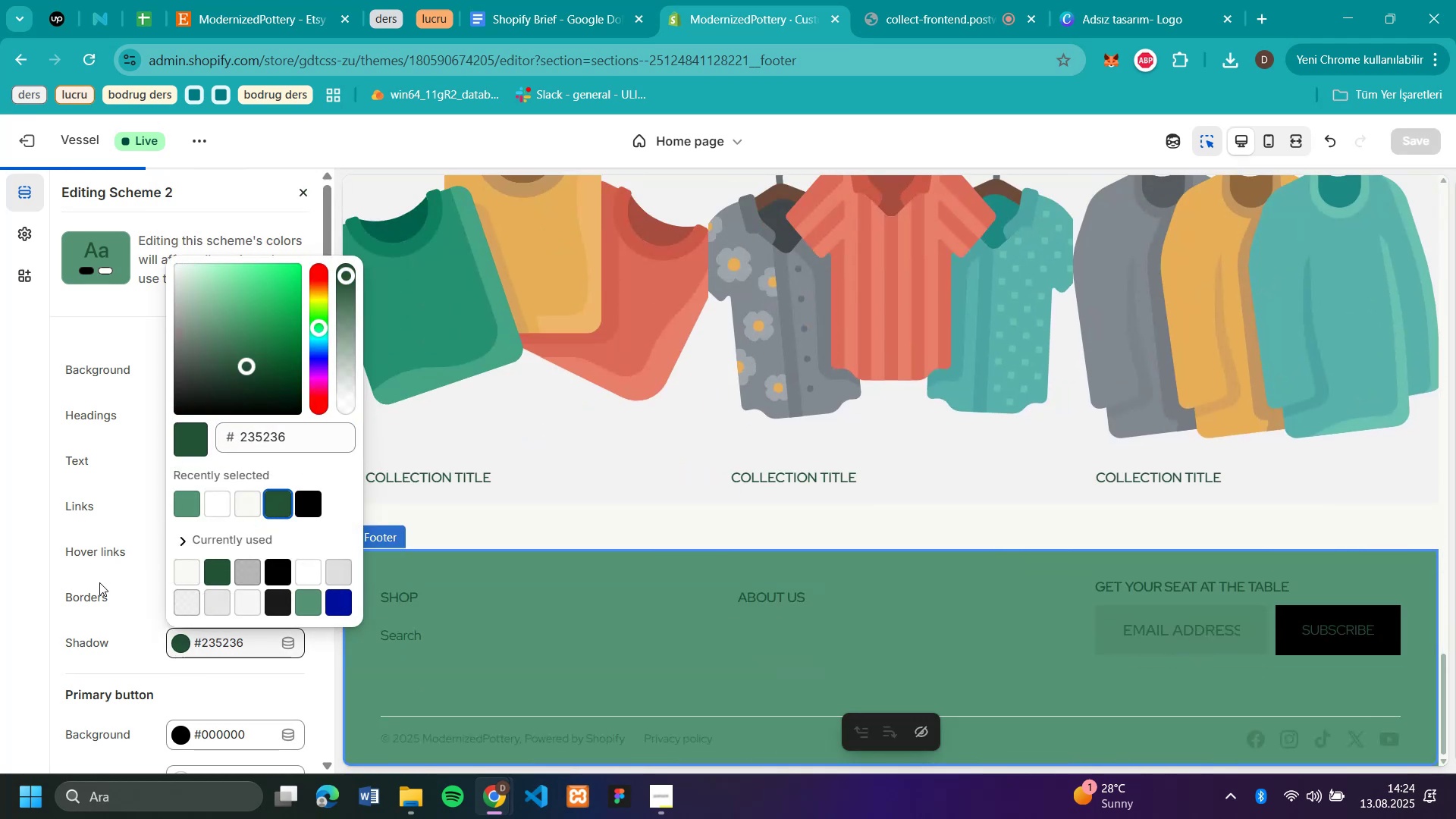 
scroll: coordinate [99, 582], scroll_direction: none, amount: 0.0
 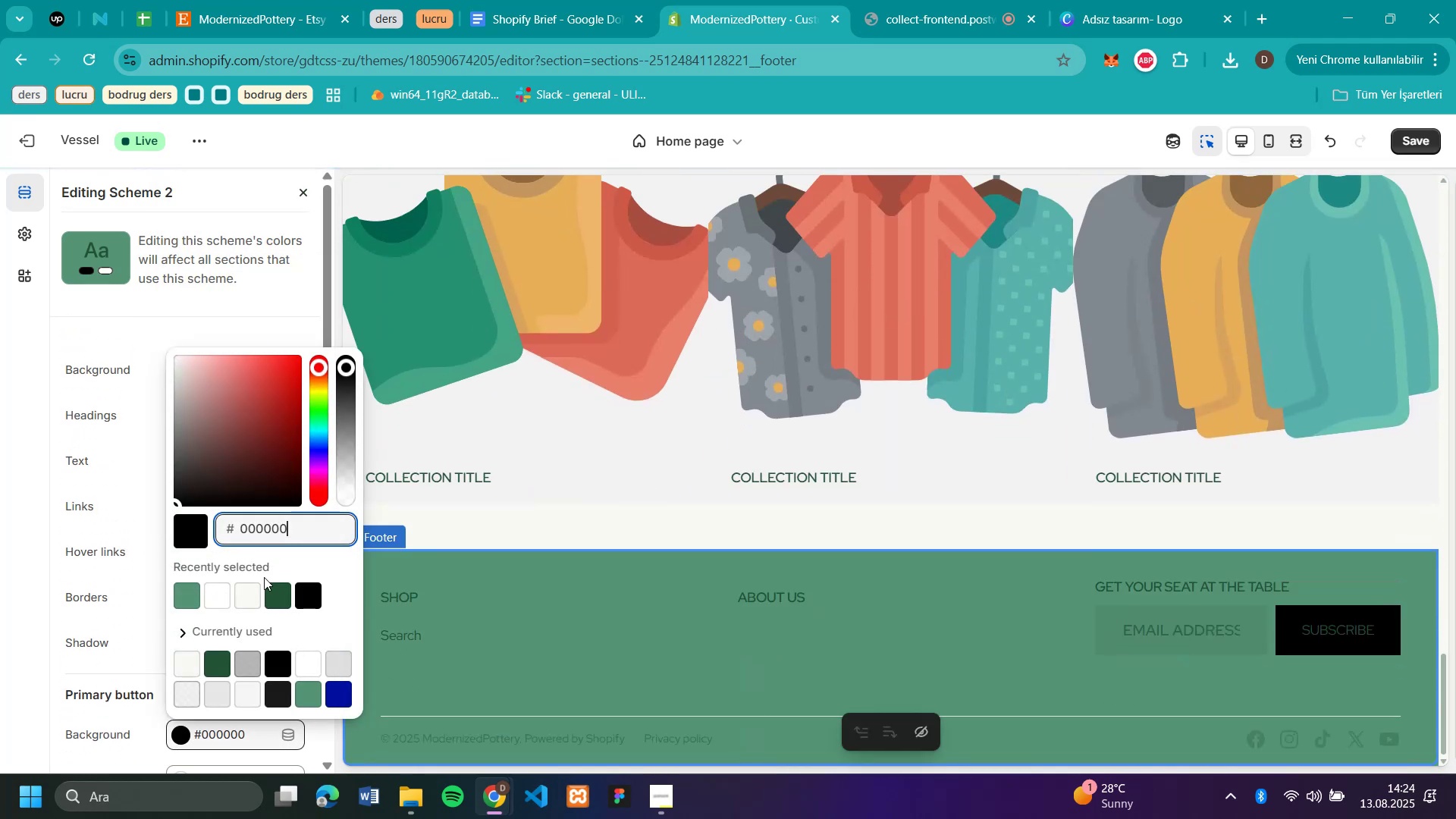 
left_click([275, 595])
 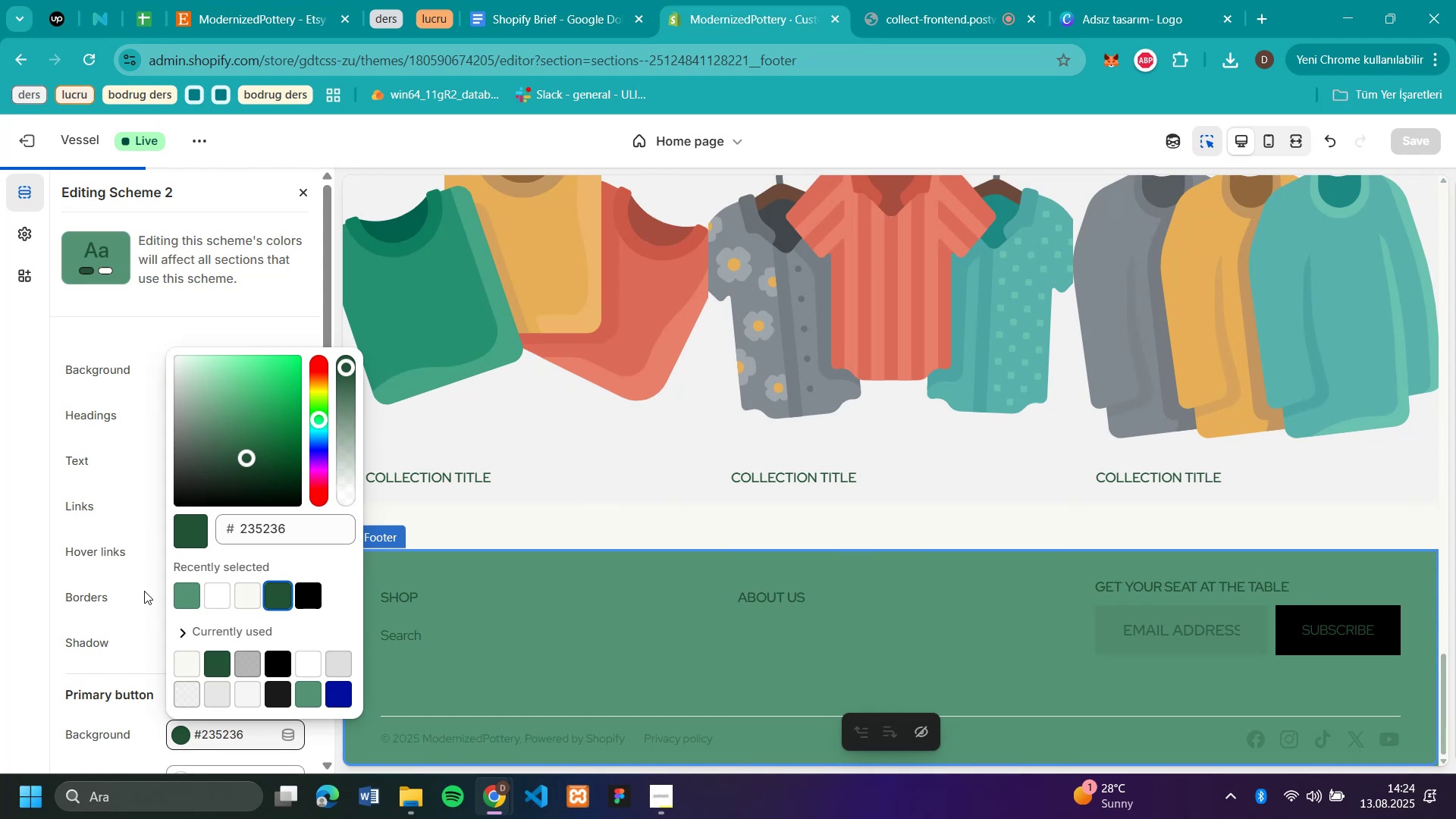 
scroll: coordinate [144, 591], scroll_direction: down, amount: 2.0
 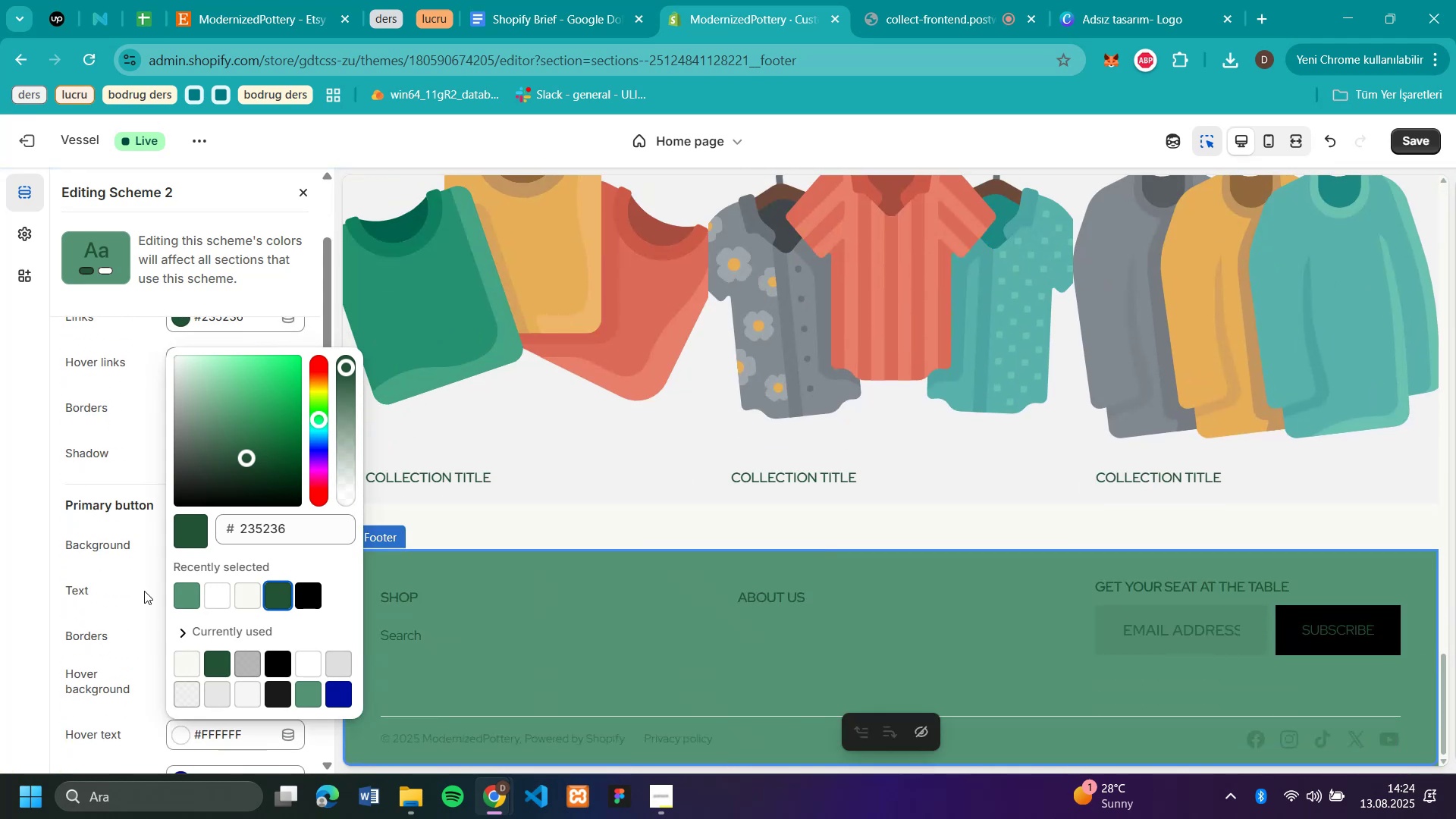 
scroll: coordinate [144, 591], scroll_direction: up, amount: 1.0
 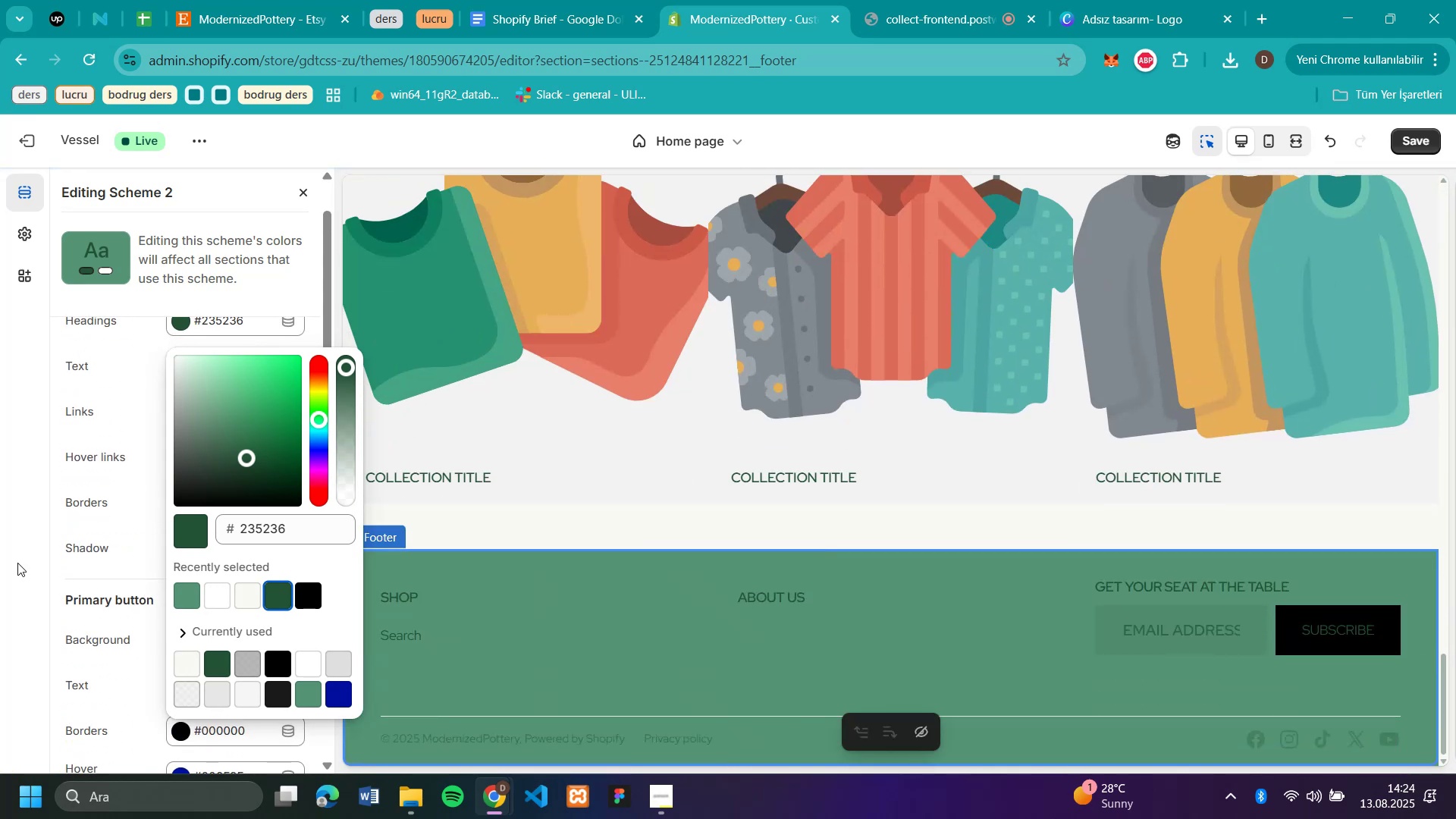 
left_click([17, 562])
 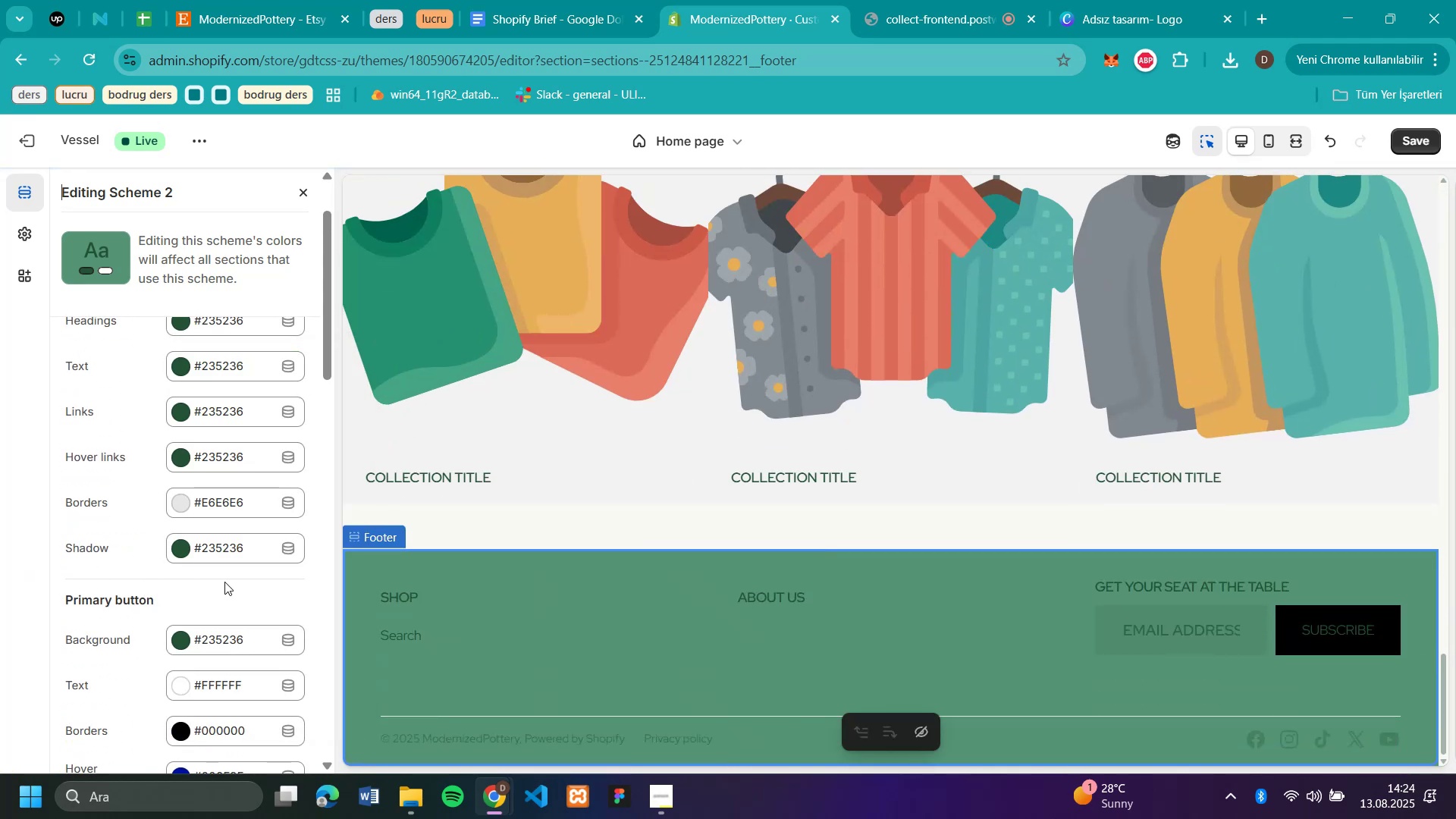 
scroll: coordinate [232, 582], scroll_direction: down, amount: 2.0
 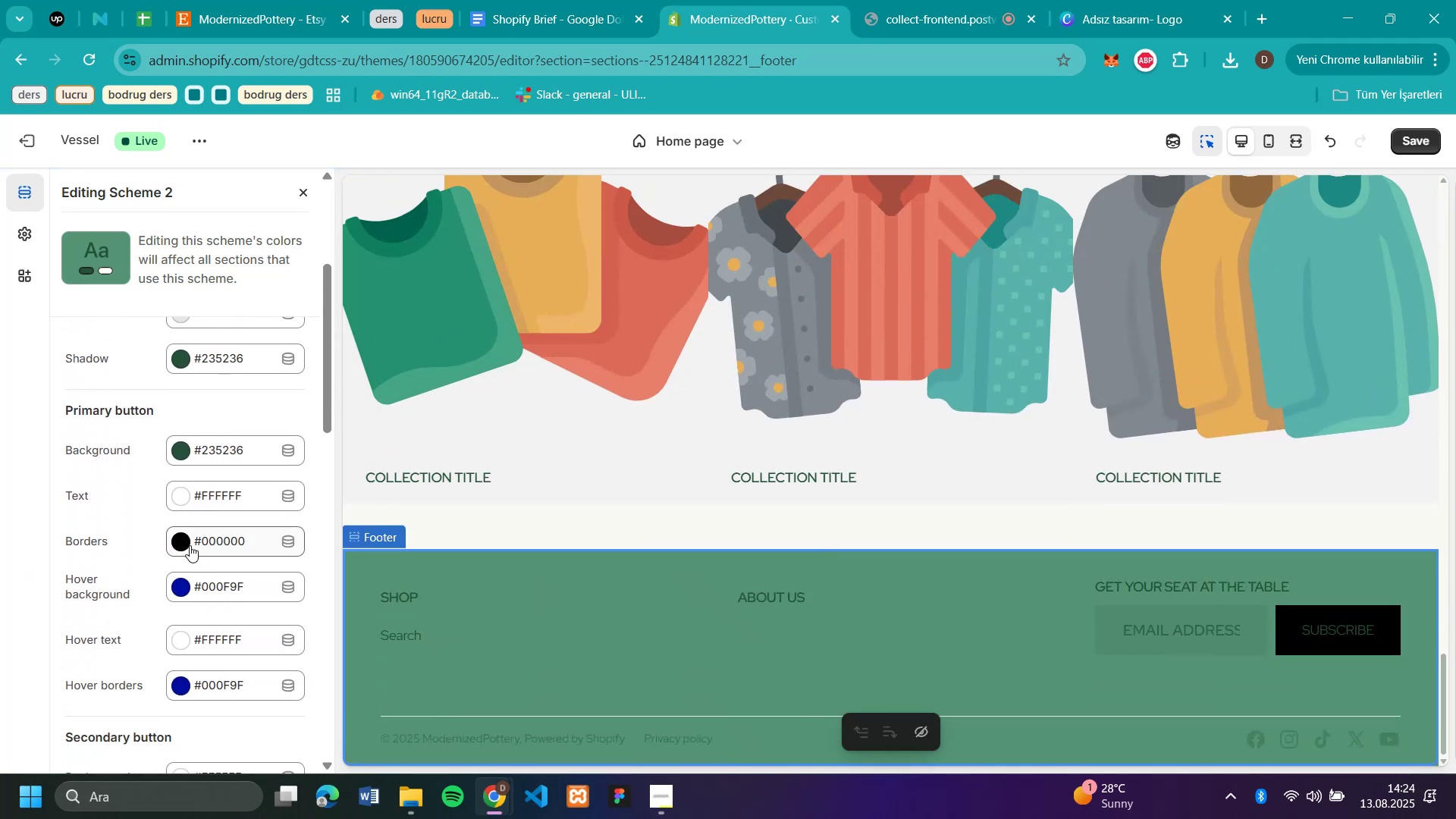 
left_click([184, 543])
 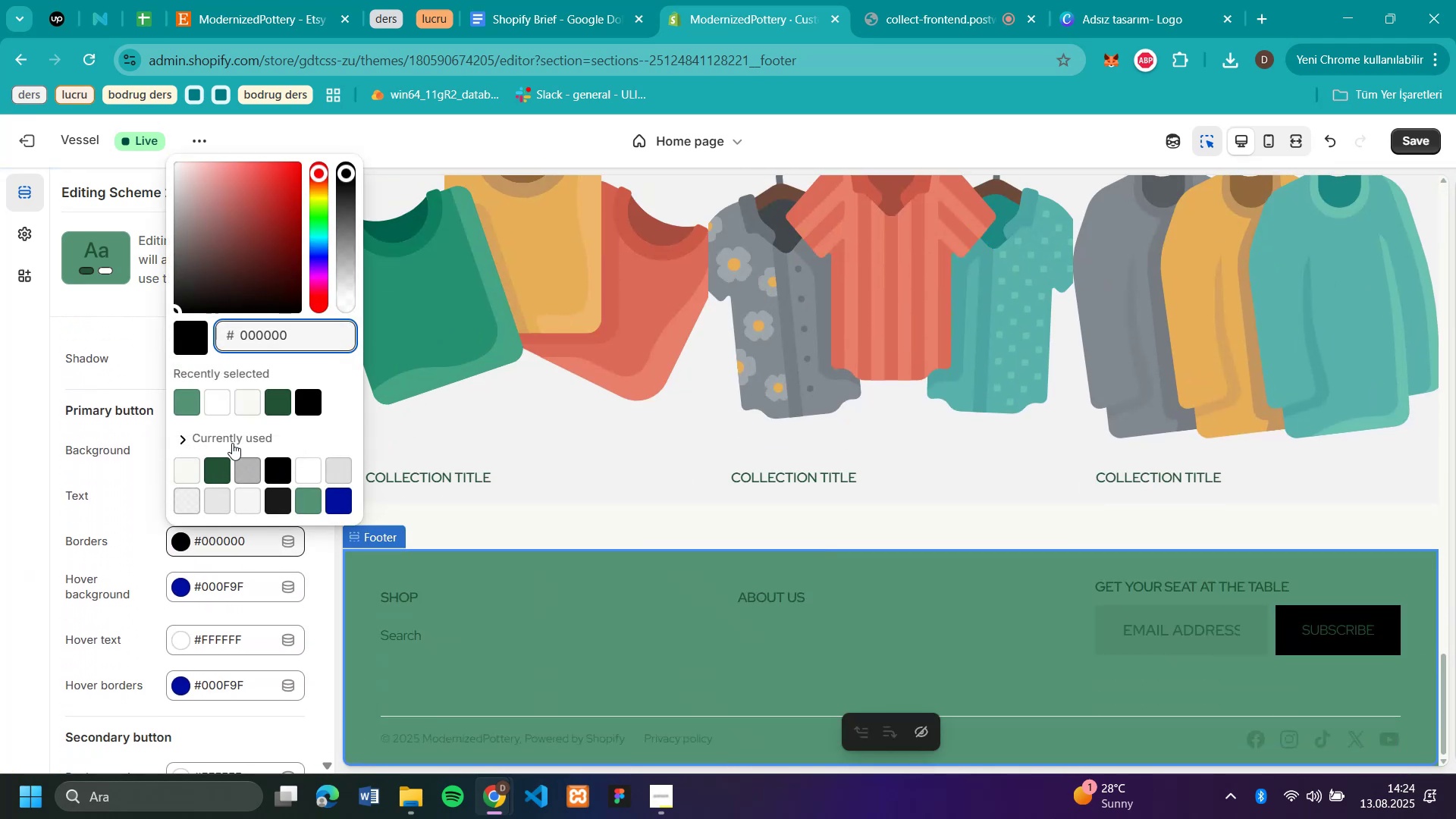 
left_click([285, 404])
 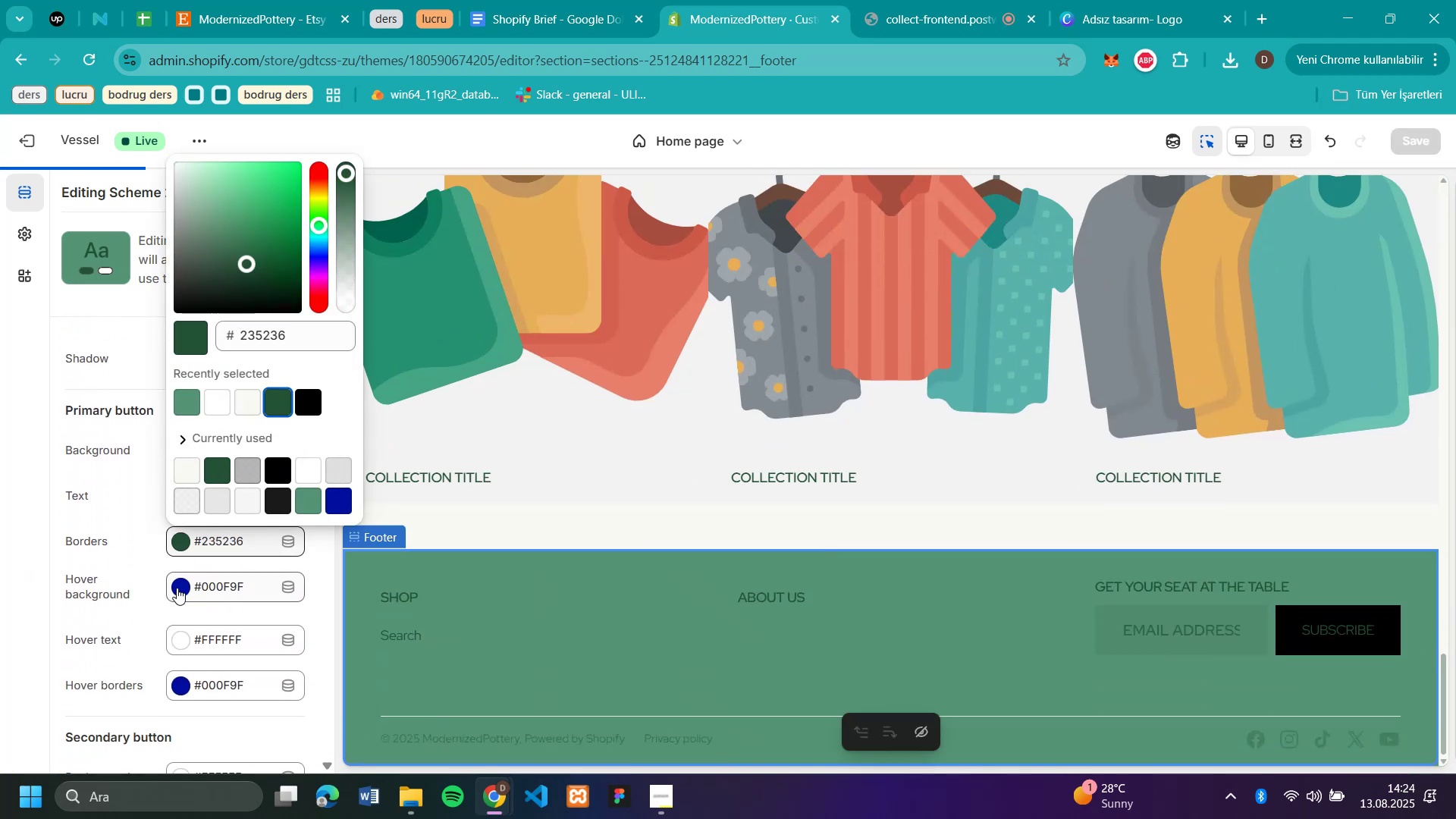 
left_click([179, 588])
 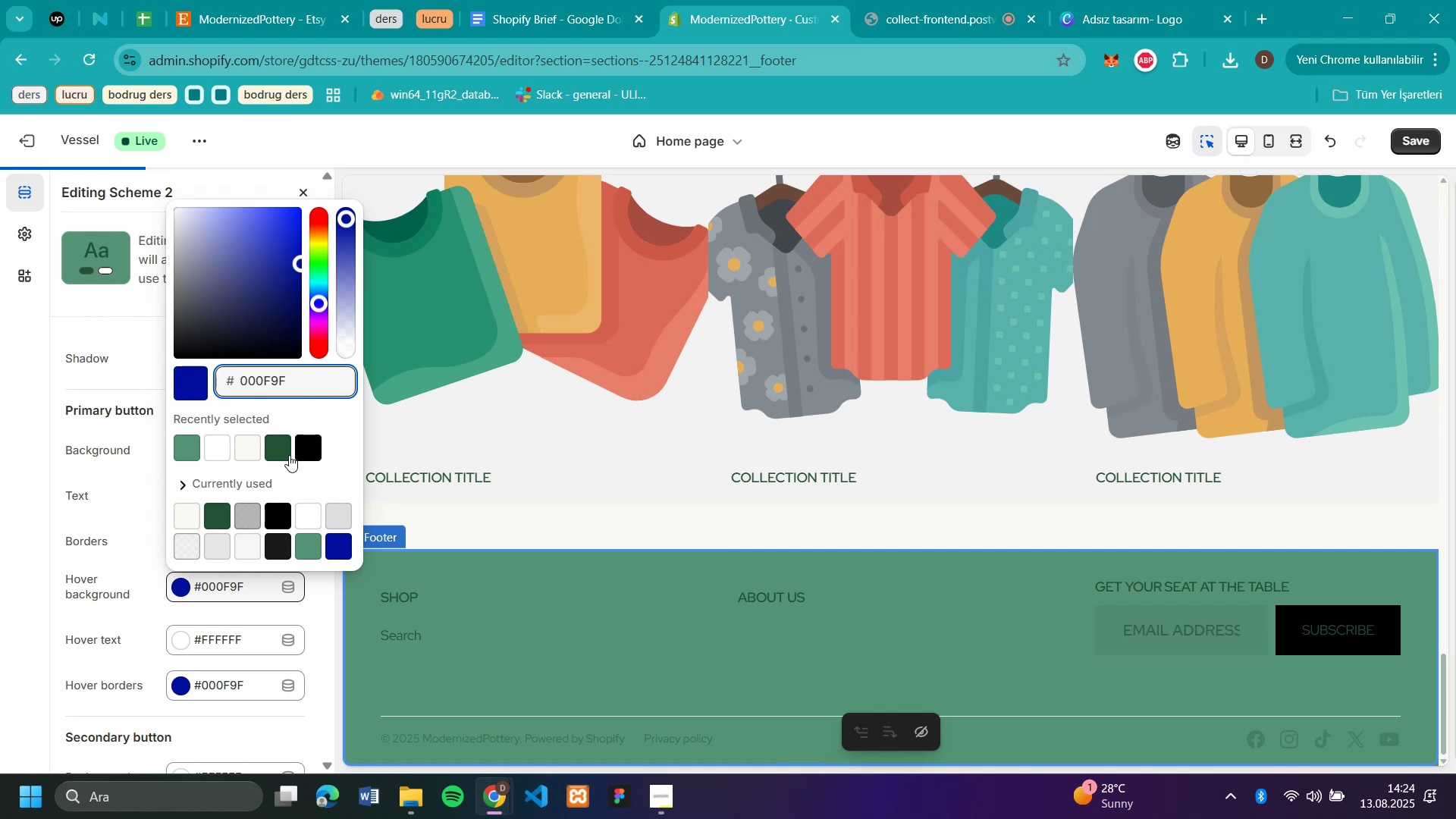 
left_click([287, 454])
 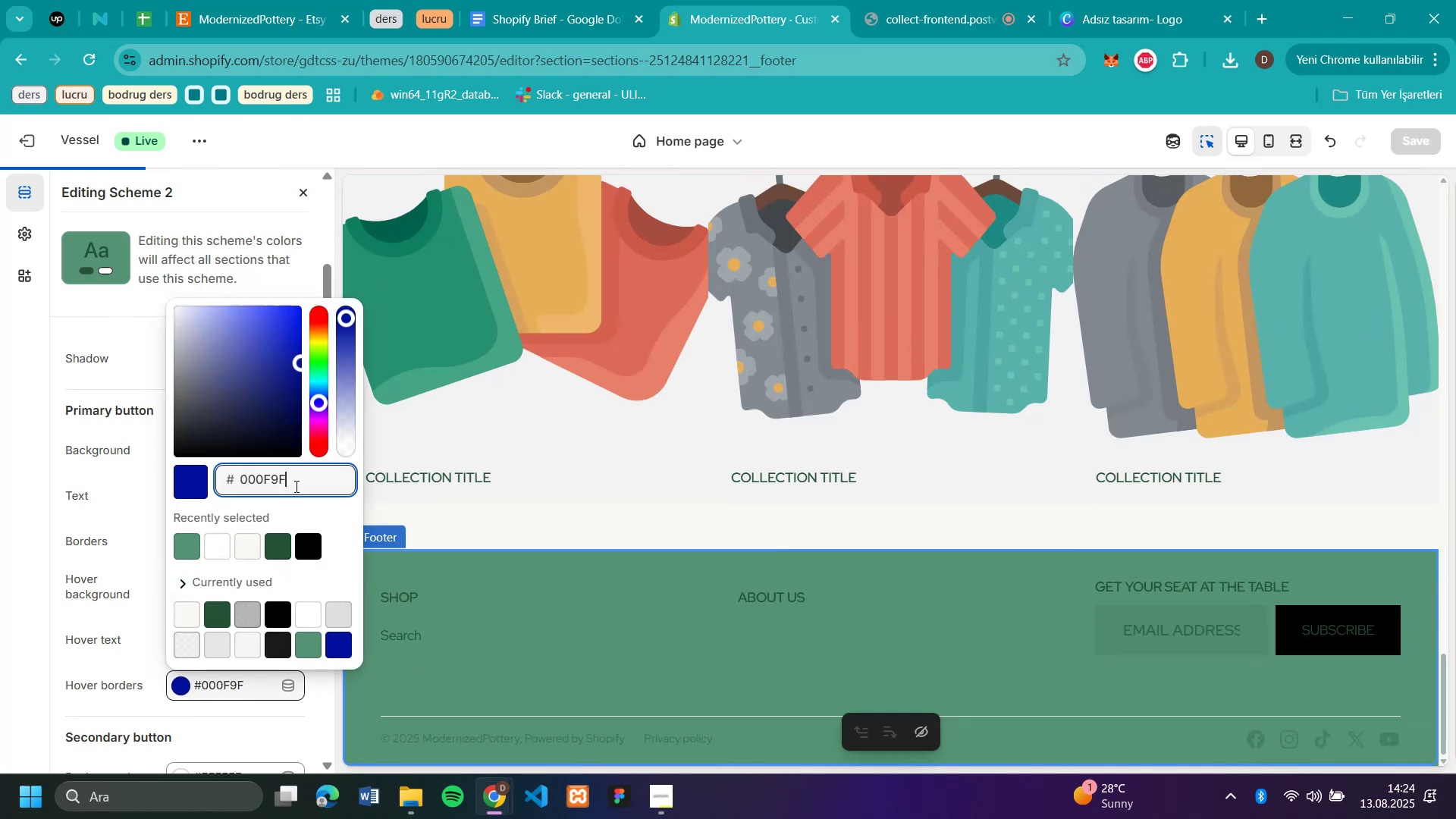 
left_click([278, 541])
 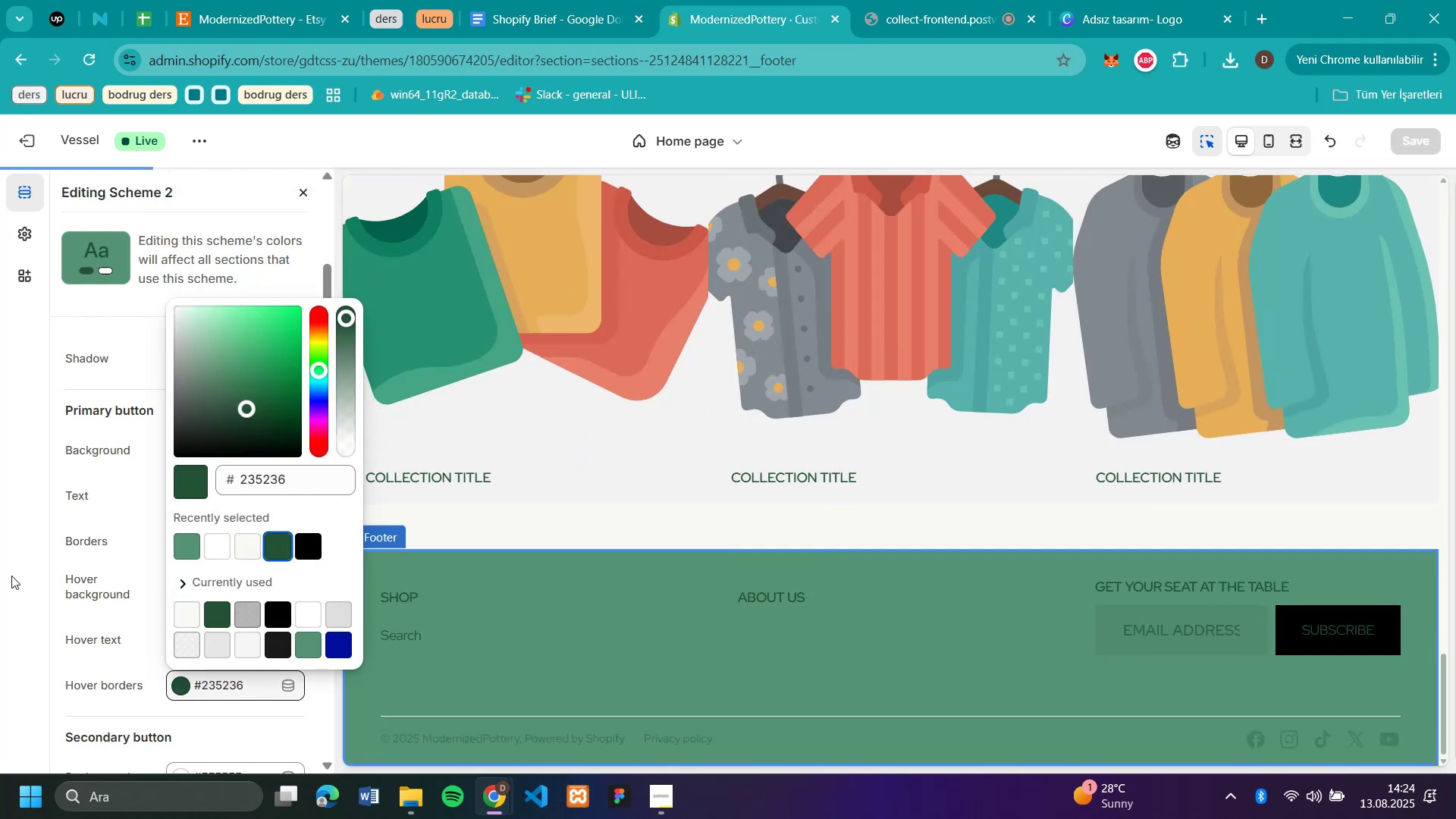 
left_click([11, 576])
 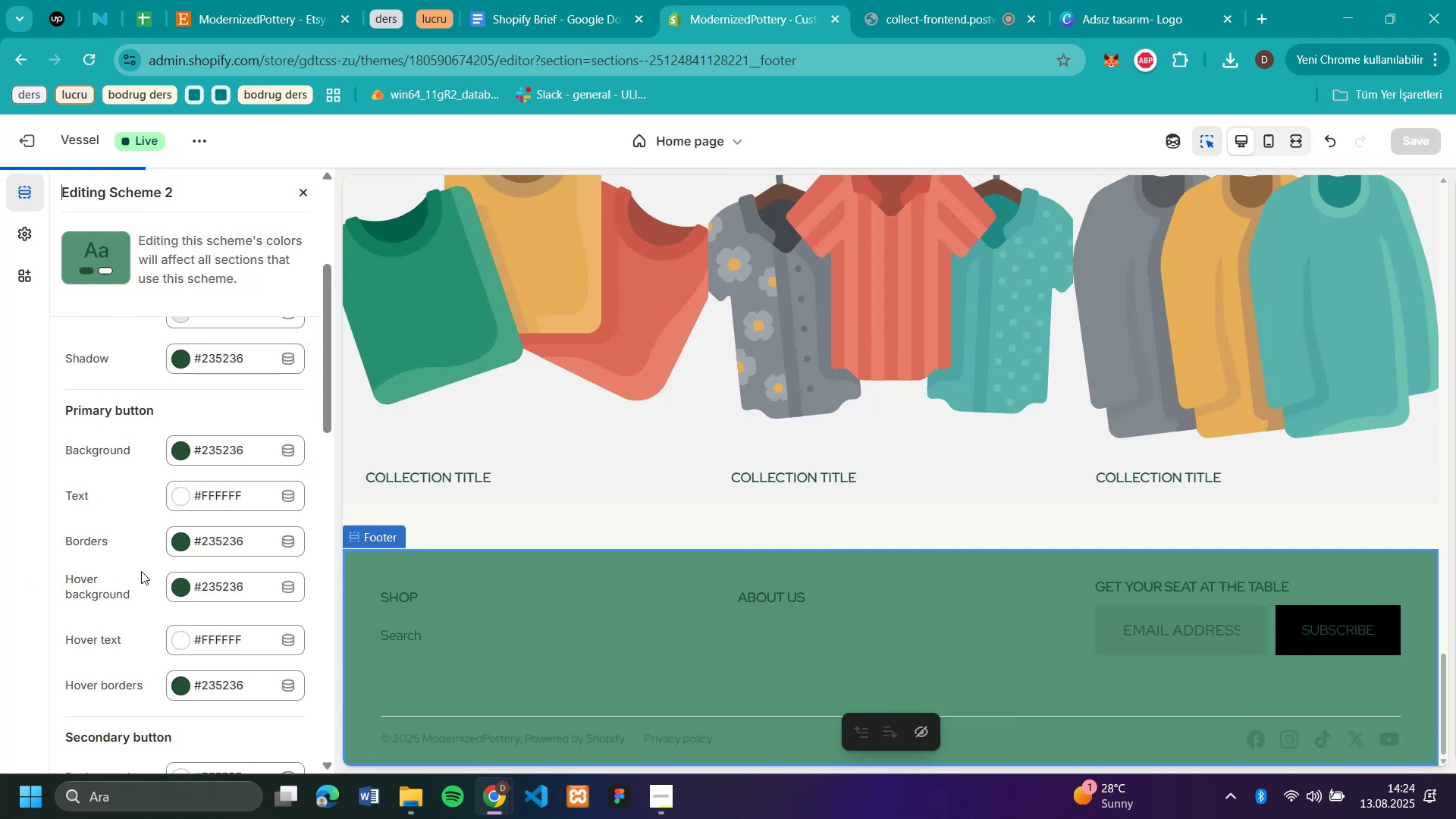 
scroll: coordinate [141, 571], scroll_direction: down, amount: 2.0
 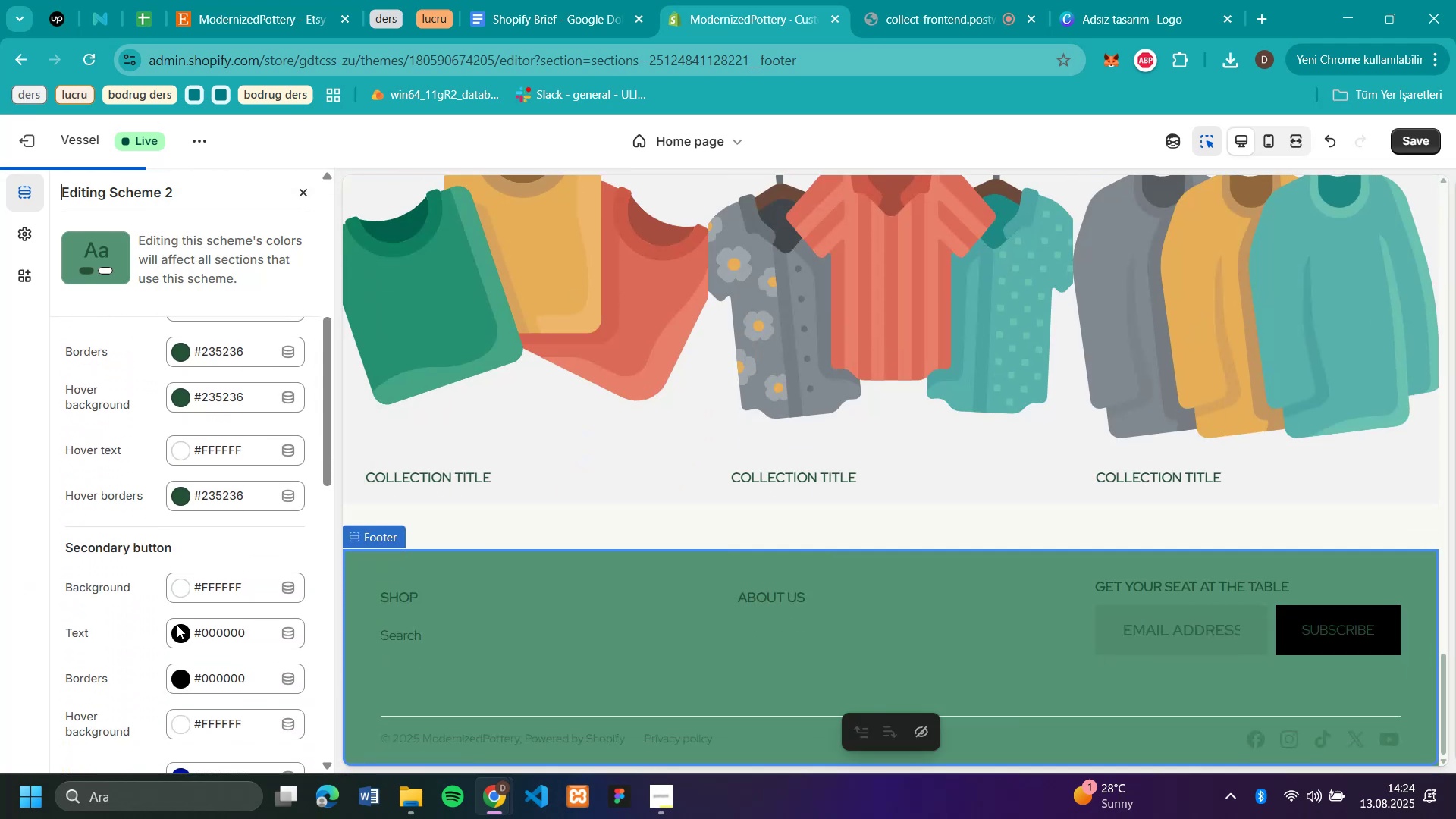 
left_click([172, 625])
 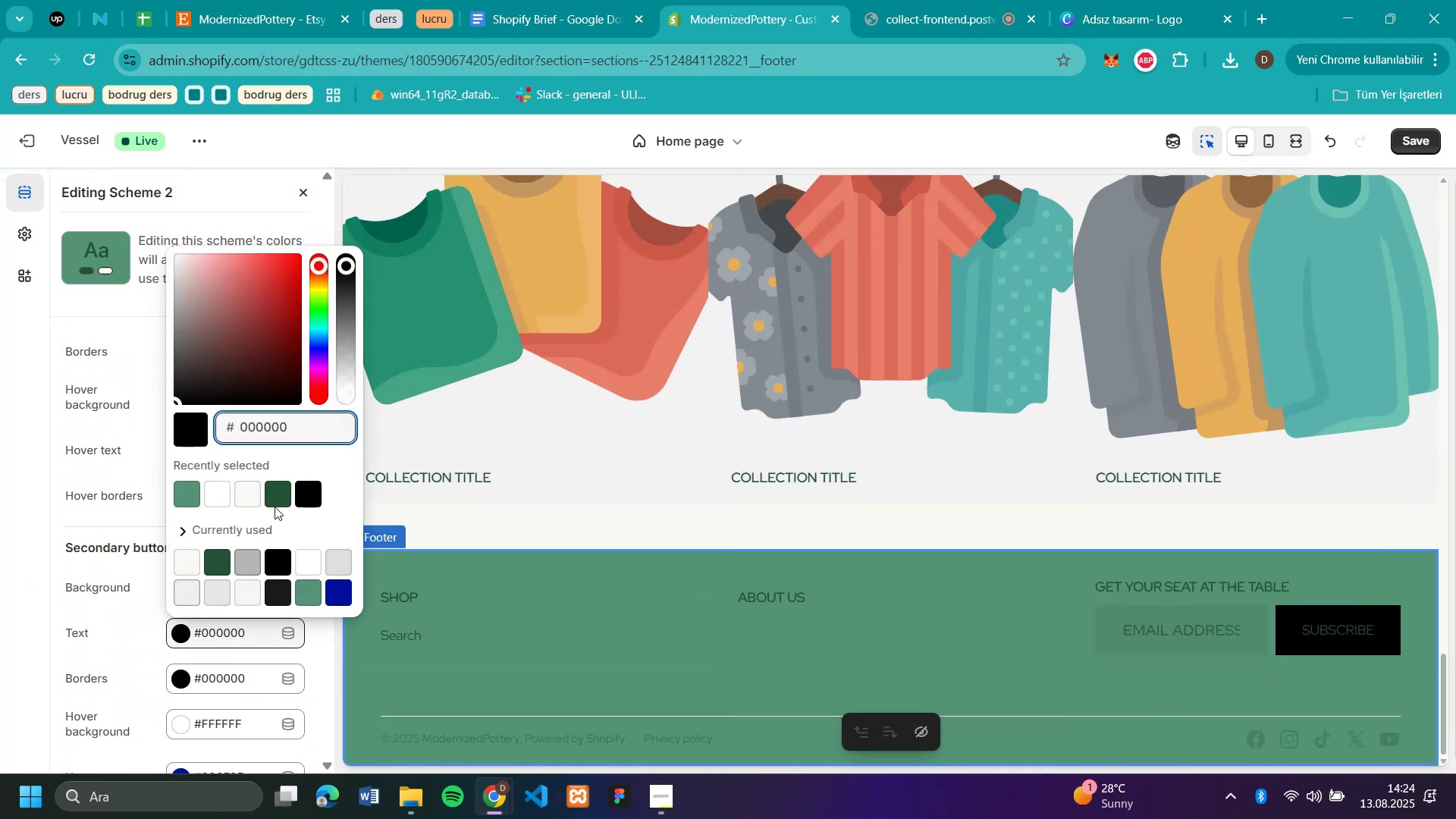 
left_click([279, 491])
 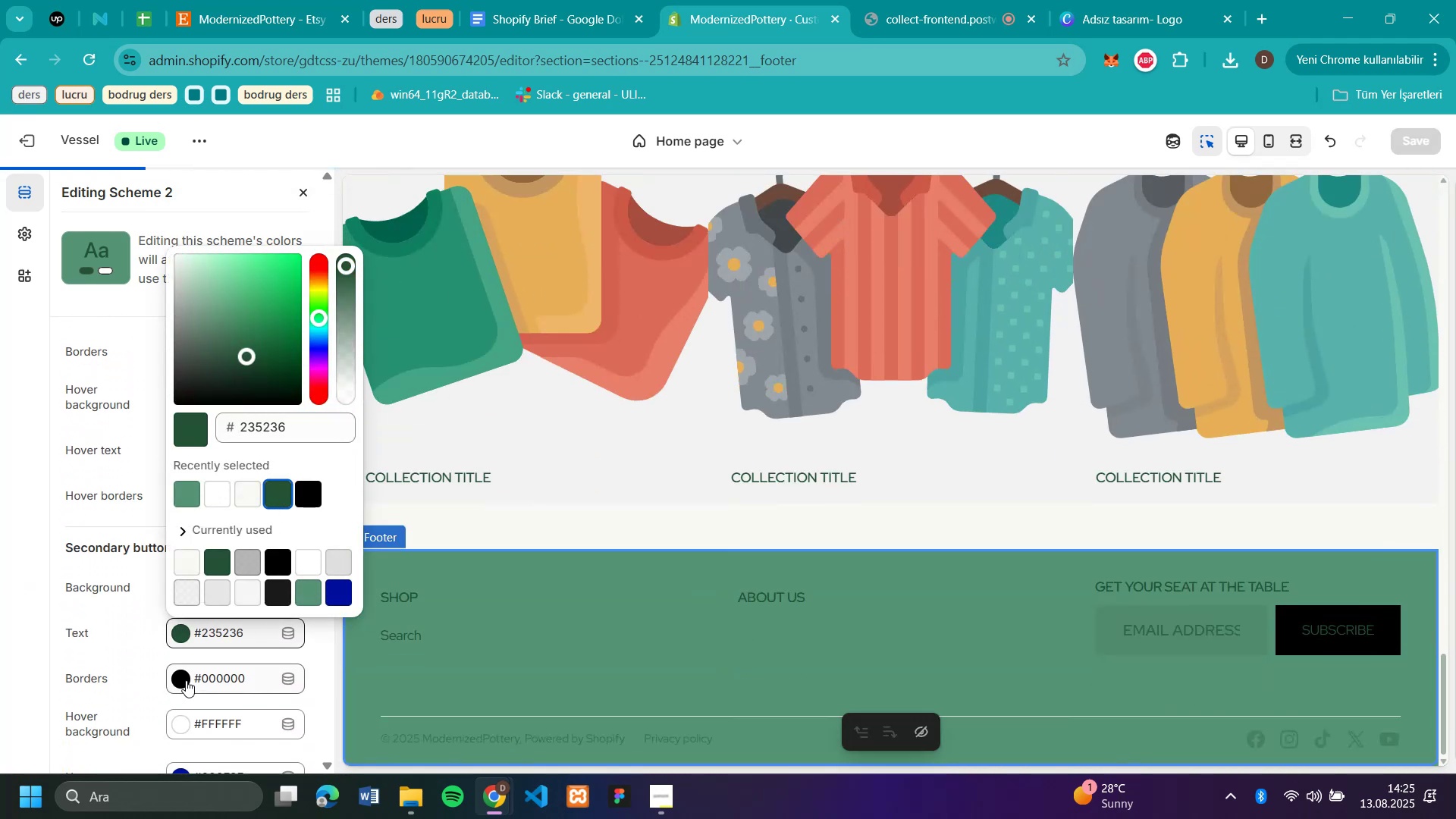 
left_click([185, 679])
 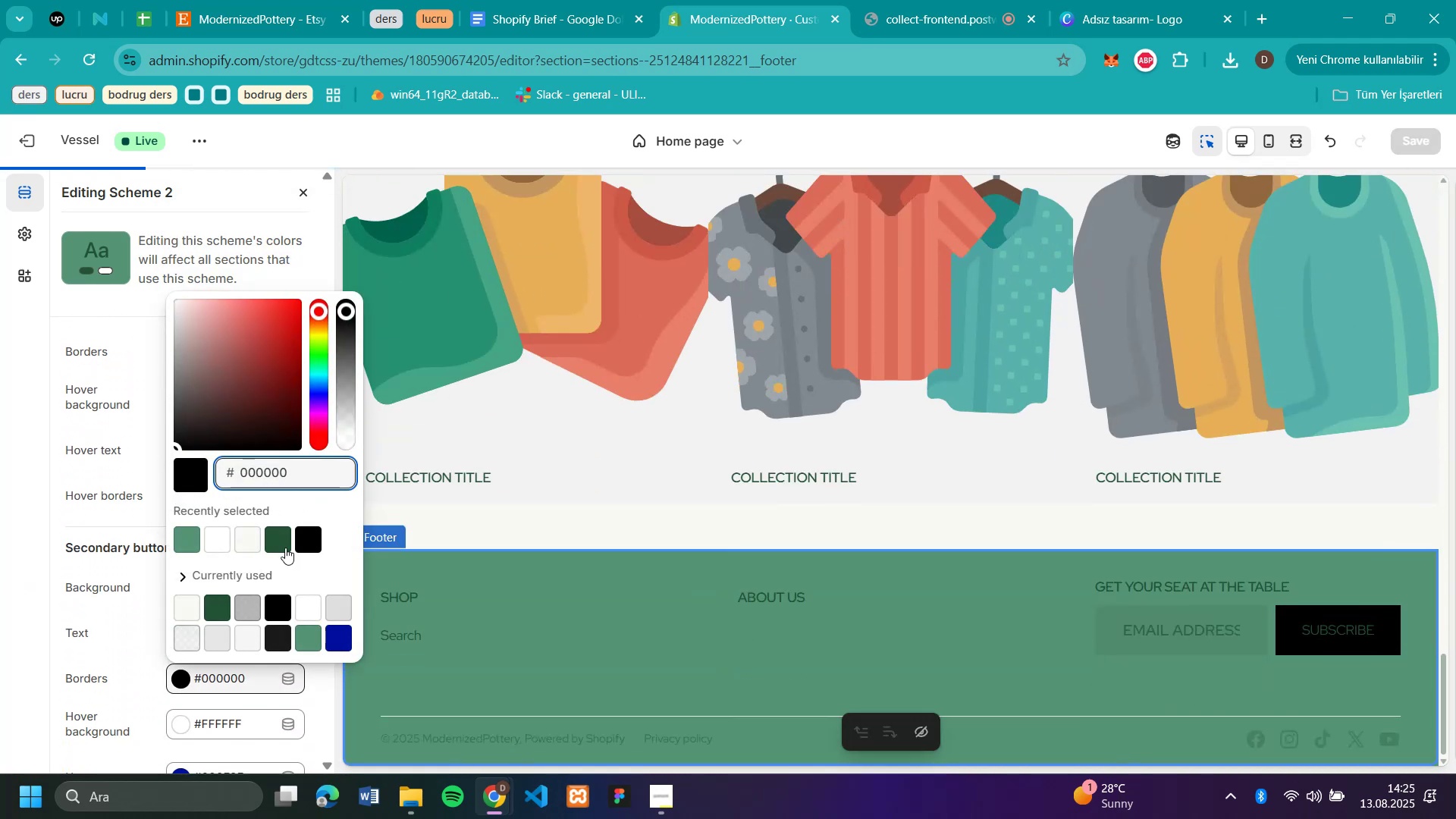 
left_click([283, 541])
 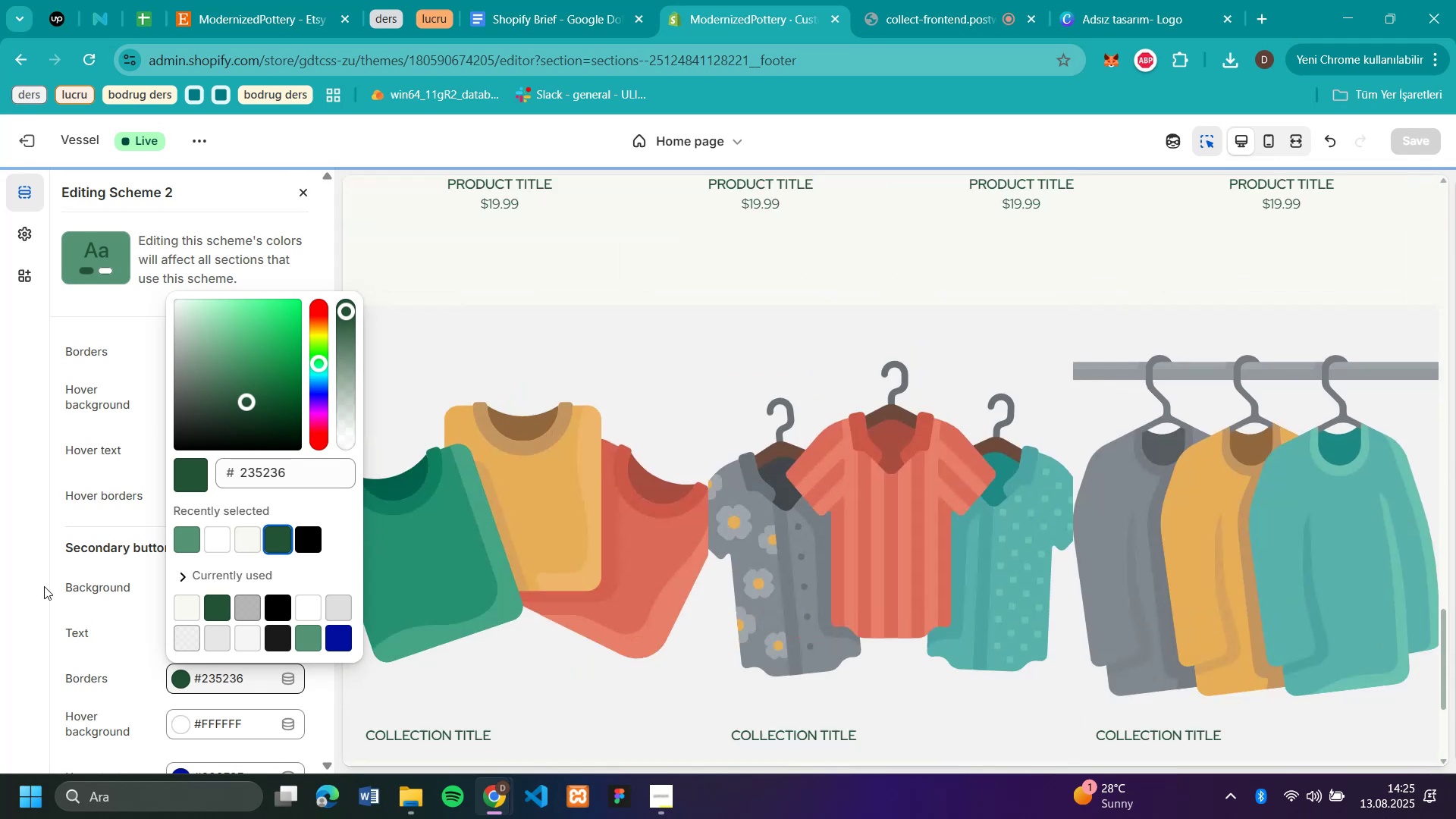 
left_click([44, 586])
 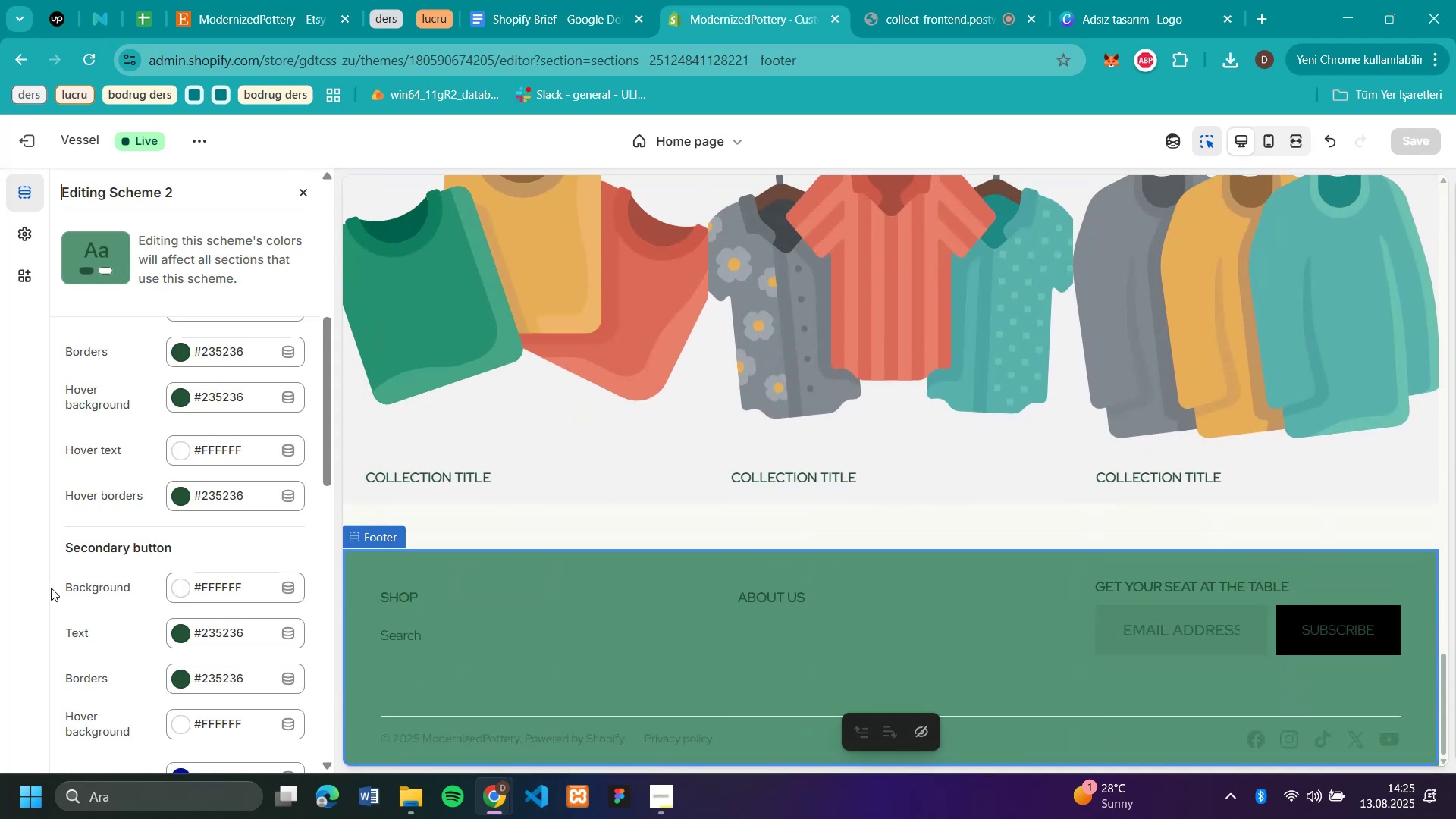 
scroll: coordinate [142, 604], scroll_direction: down, amount: 3.0
 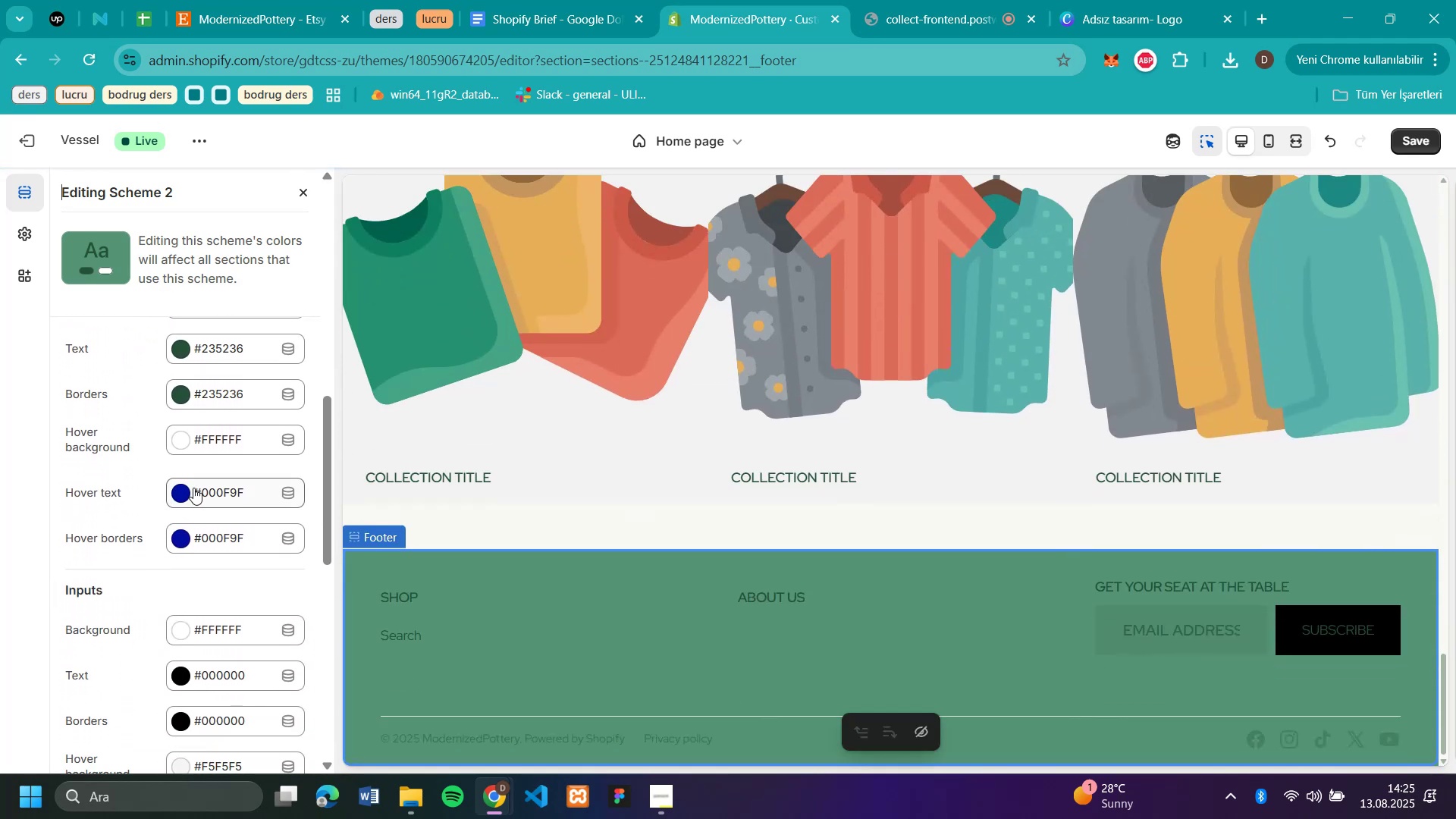 
left_click([188, 485])
 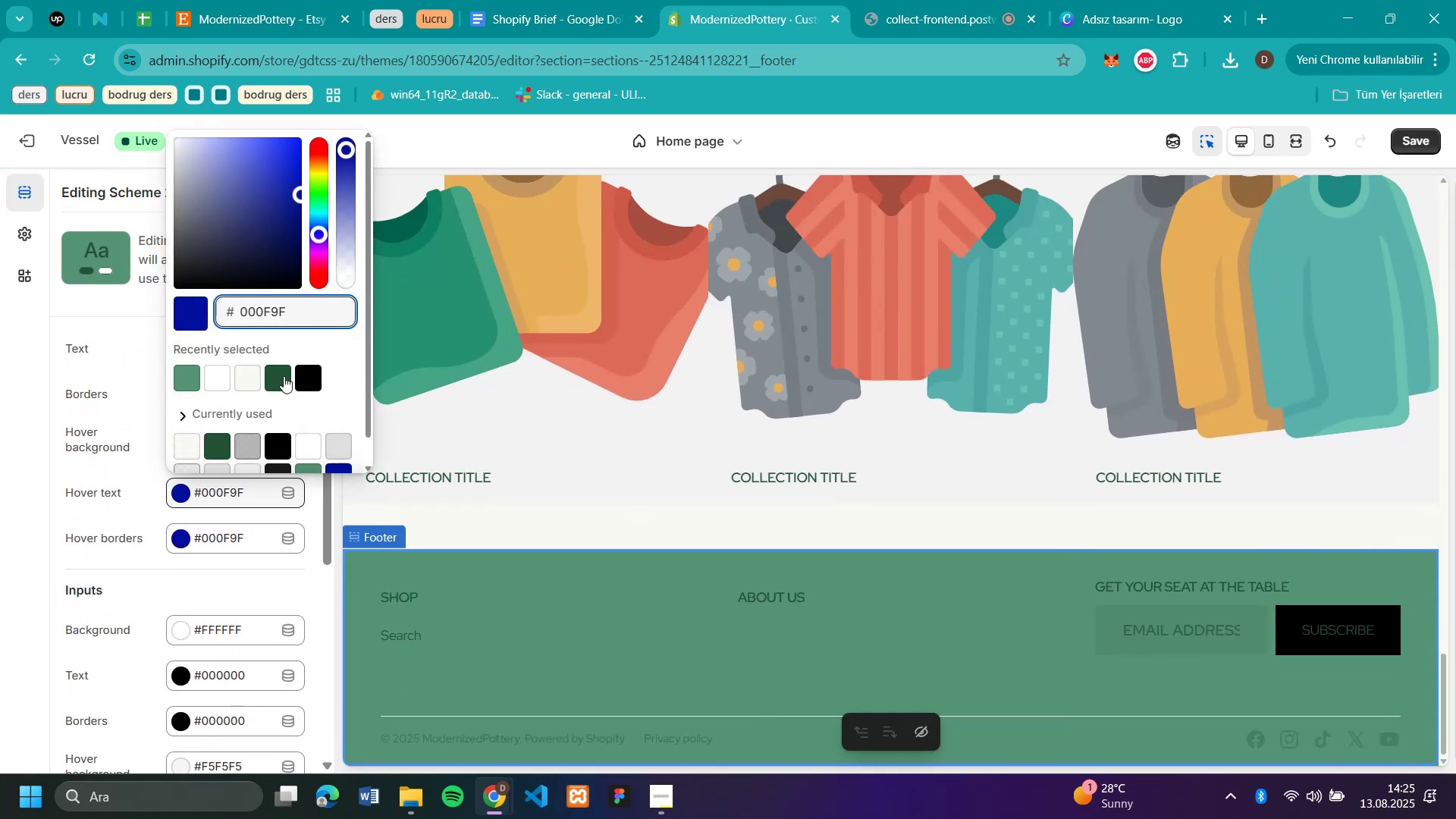 
left_click([284, 376])
 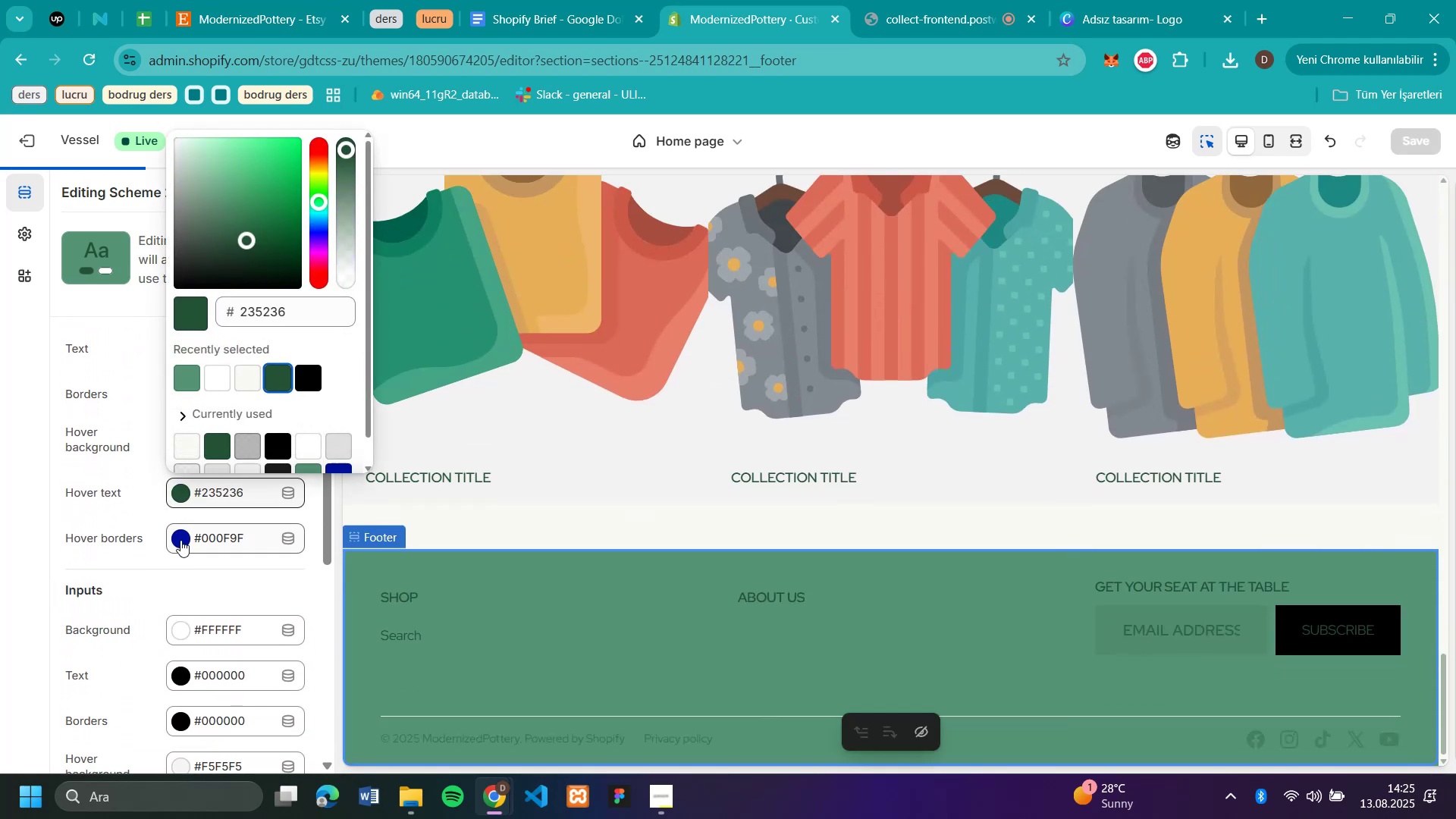 
left_click([180, 540])
 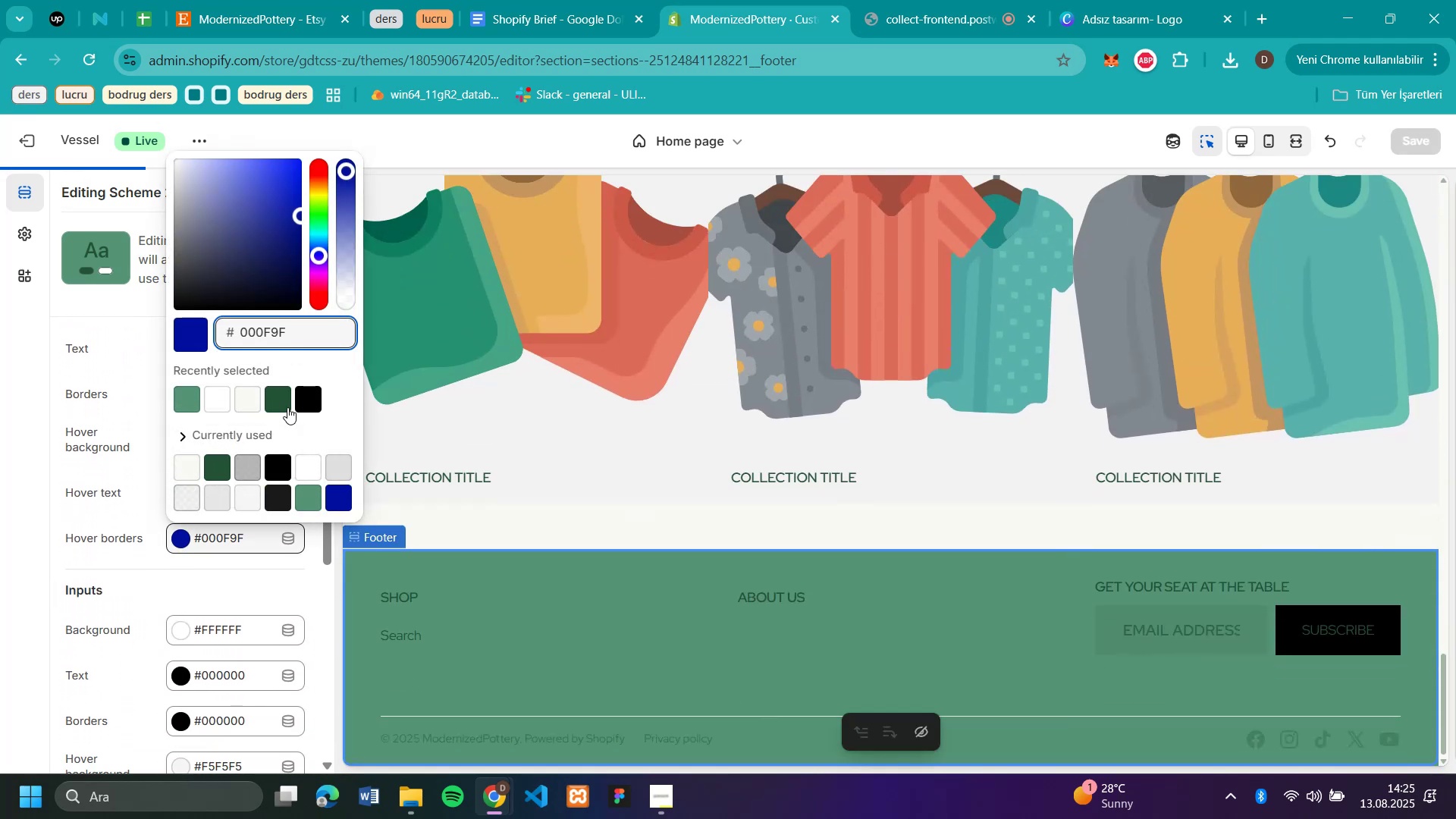 
left_click([283, 402])
 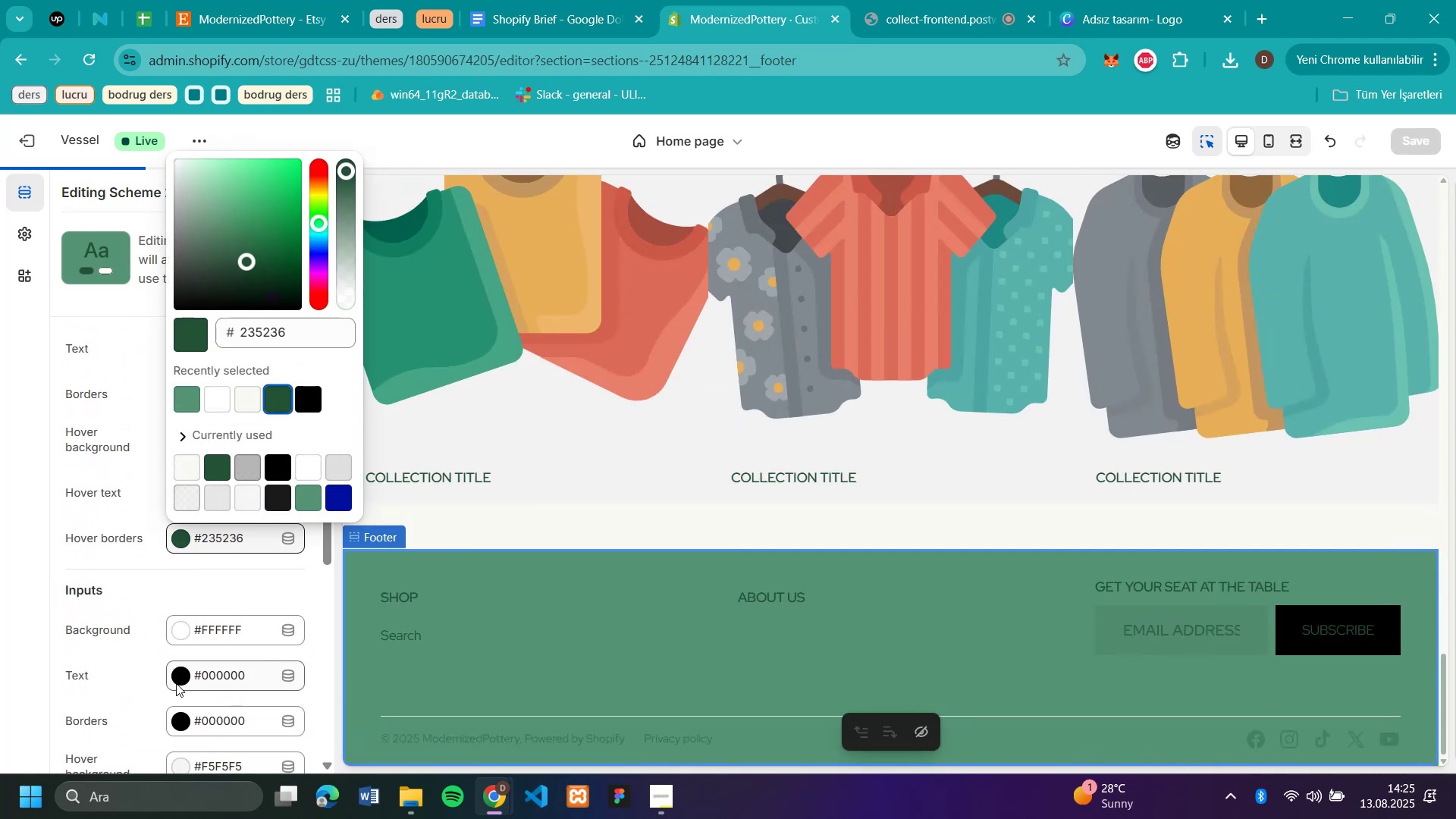 
scroll: coordinate [176, 674], scroll_direction: down, amount: 13.0
 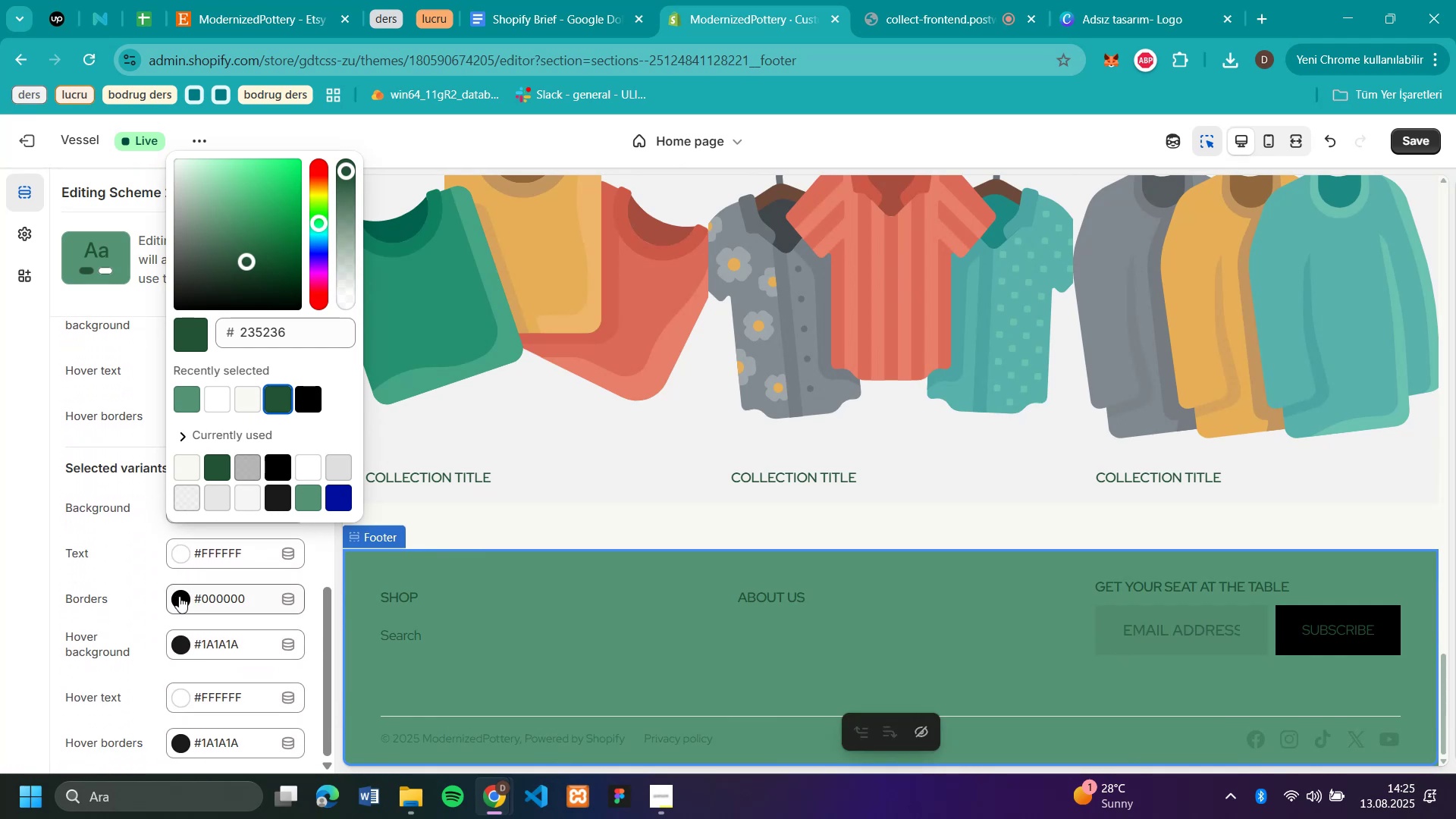 
left_click([176, 601])
 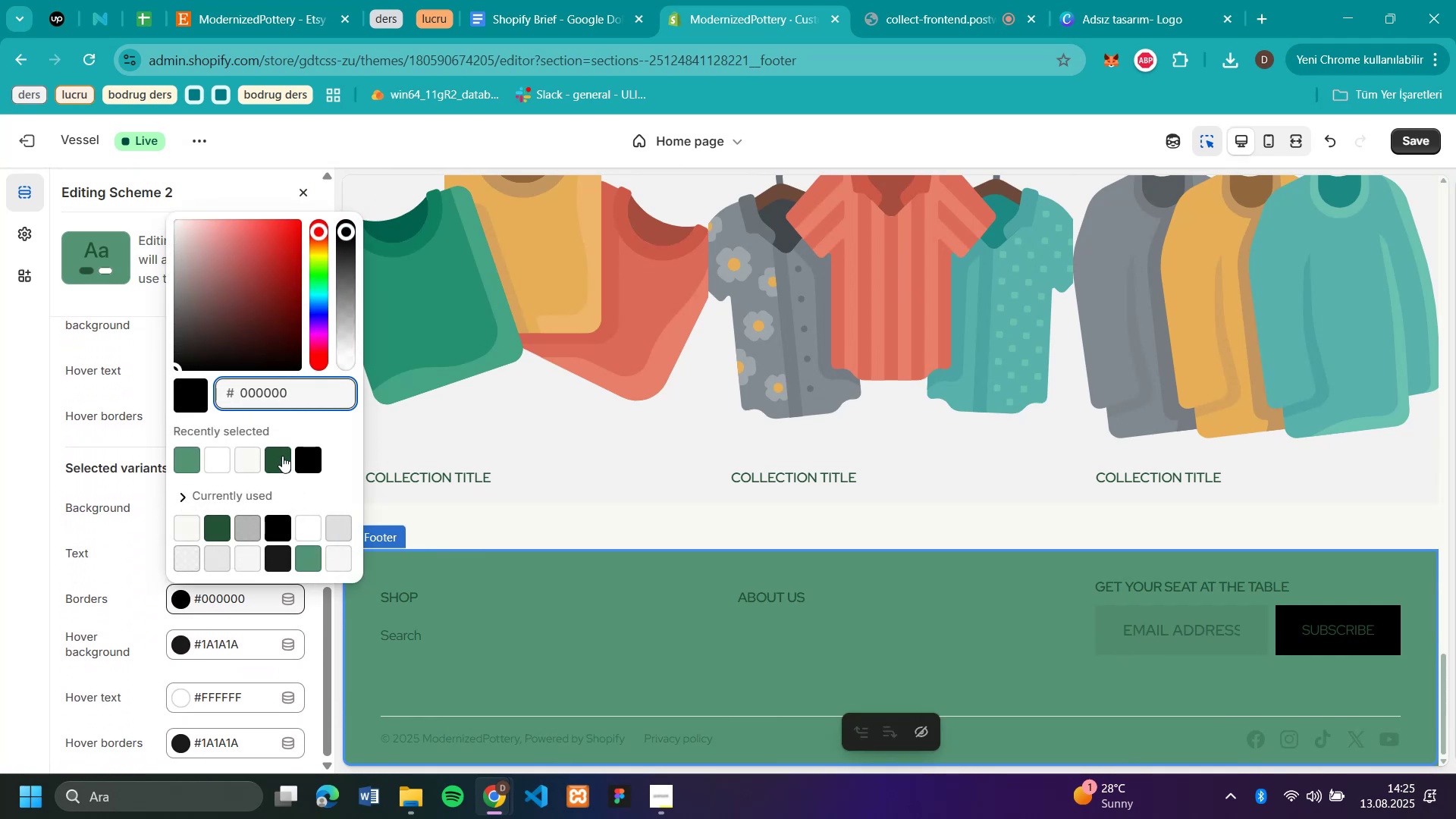 
left_click([278, 453])
 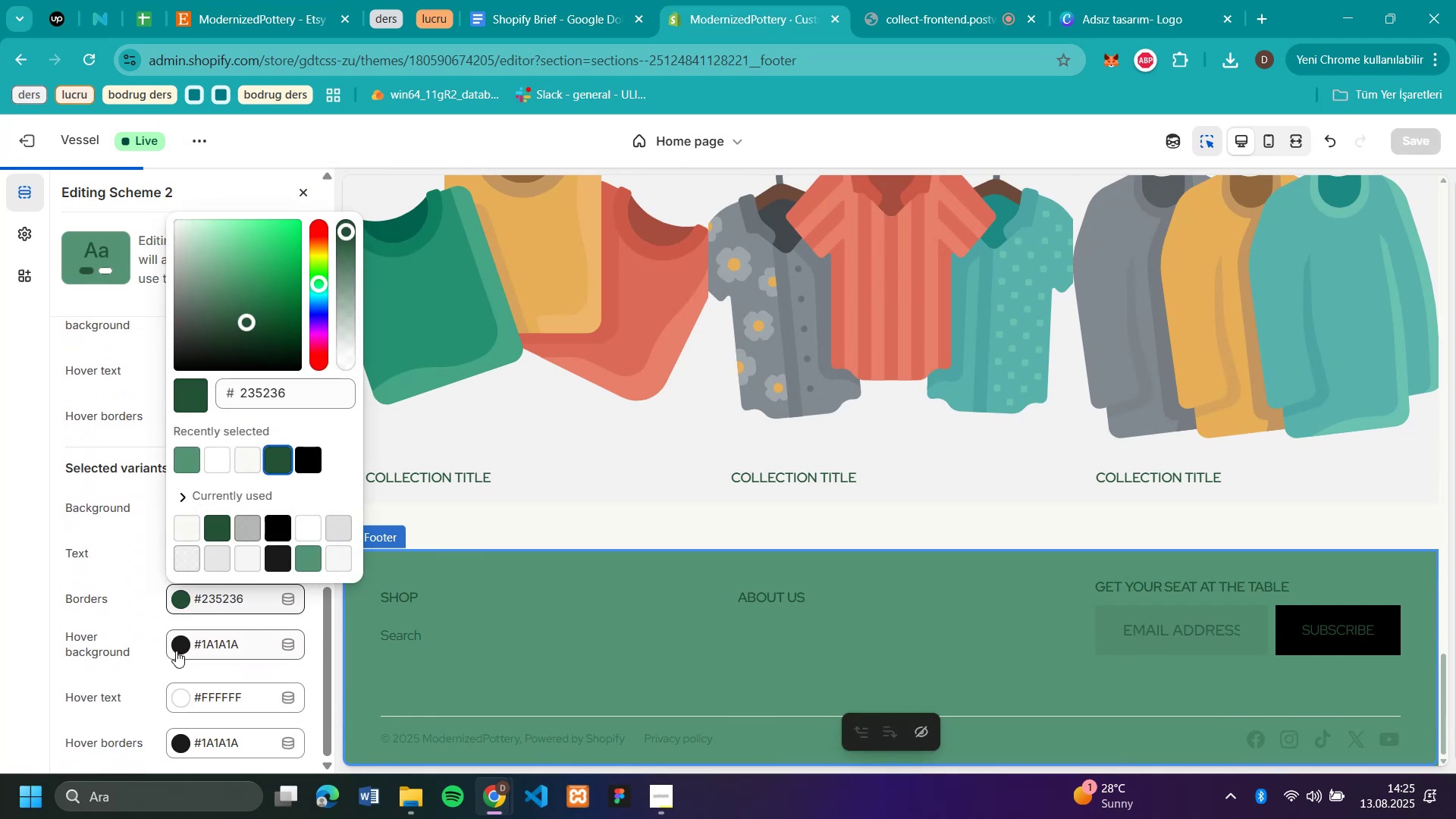 
left_click([176, 651])
 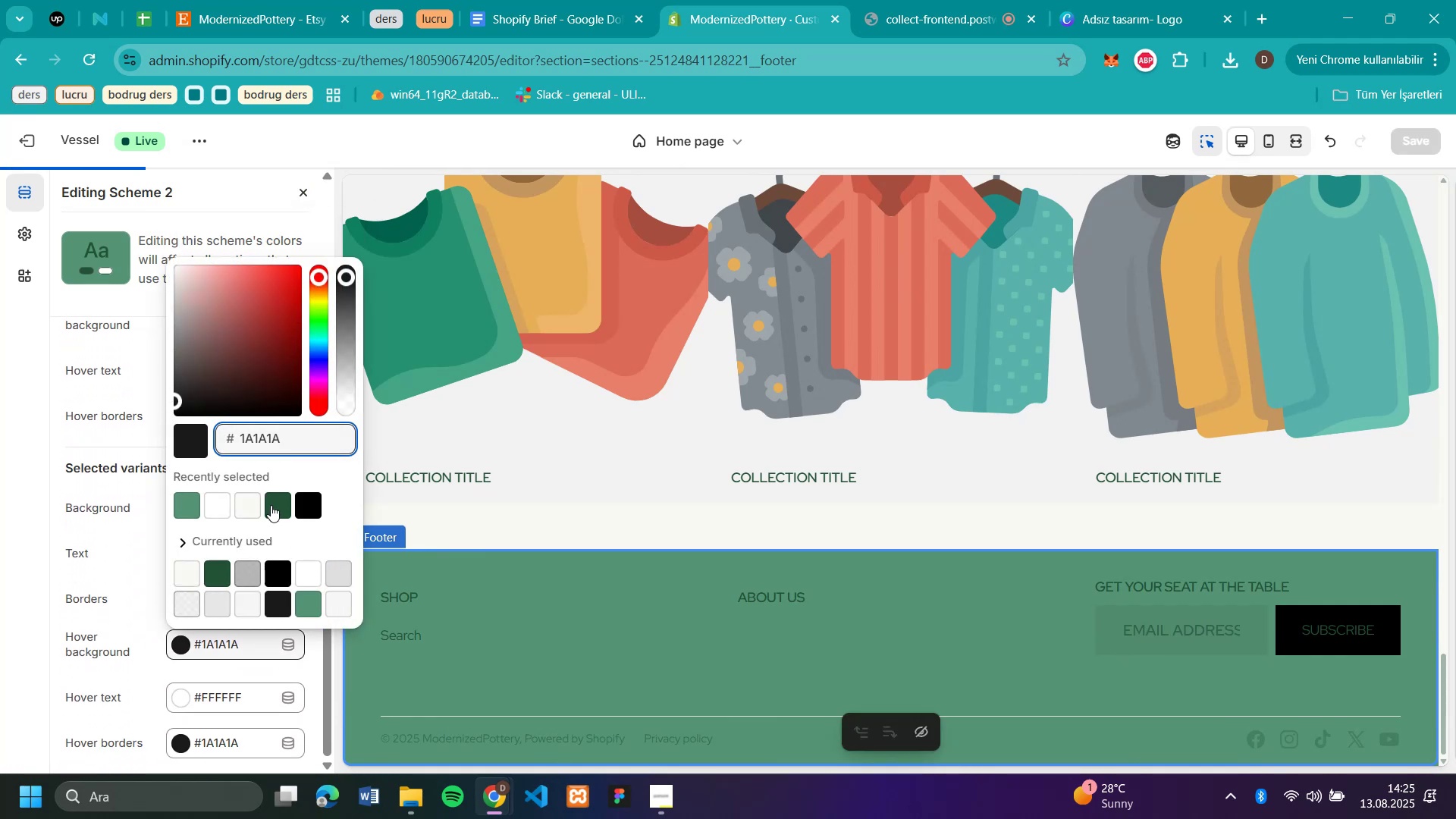 
left_click([281, 504])
 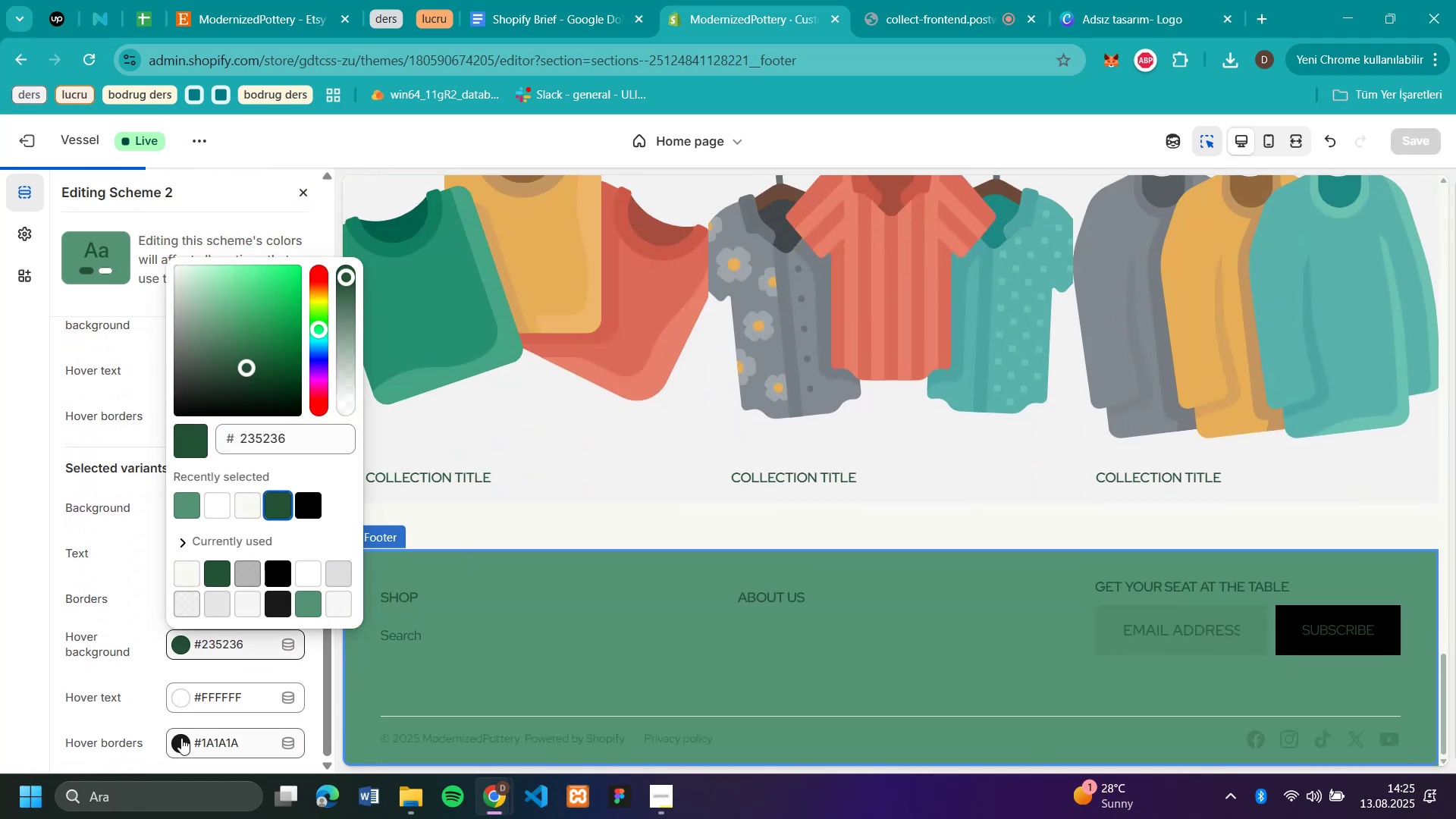 
left_click([182, 744])
 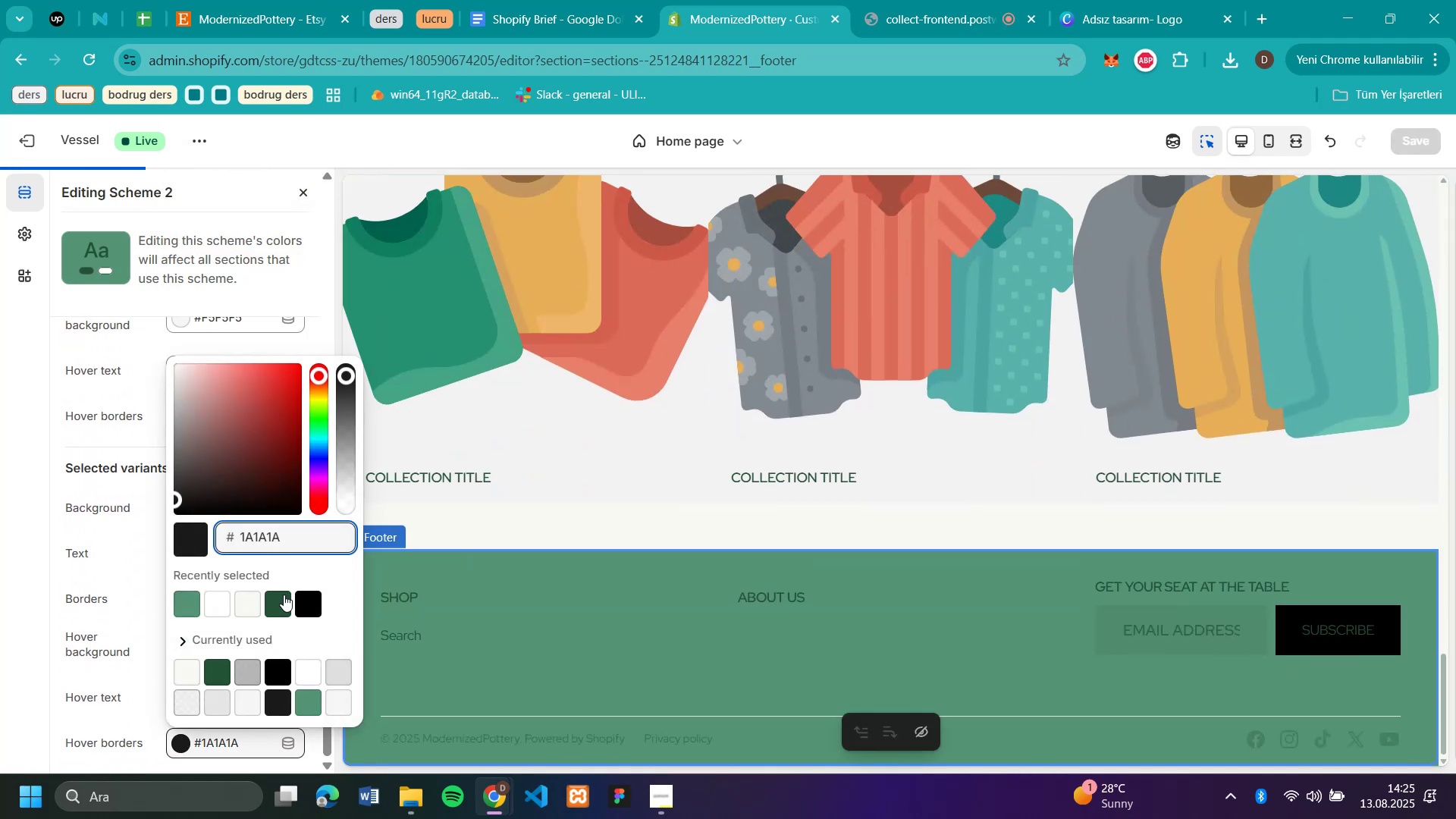 
left_click([266, 605])
 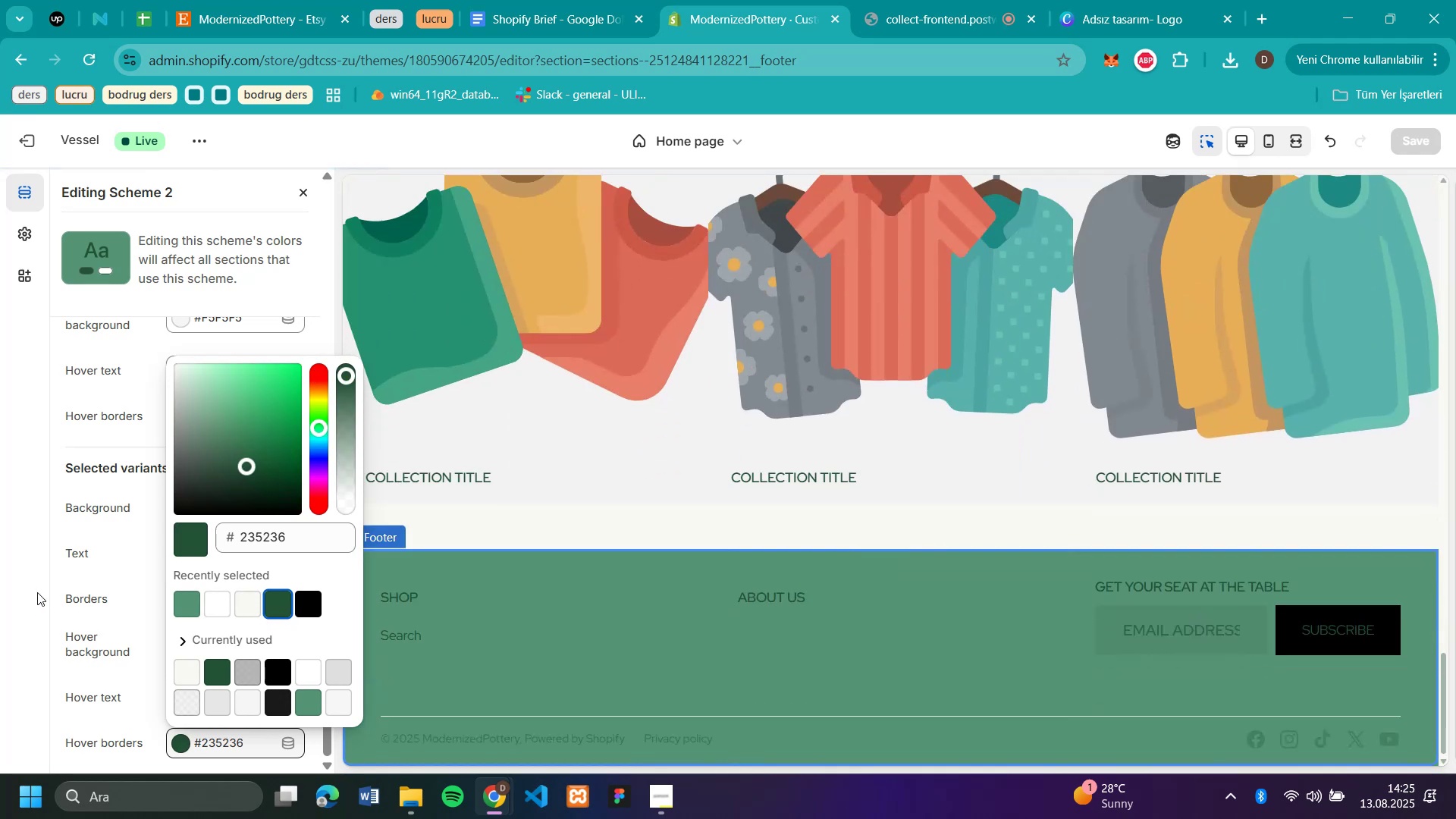 
left_click([24, 594])
 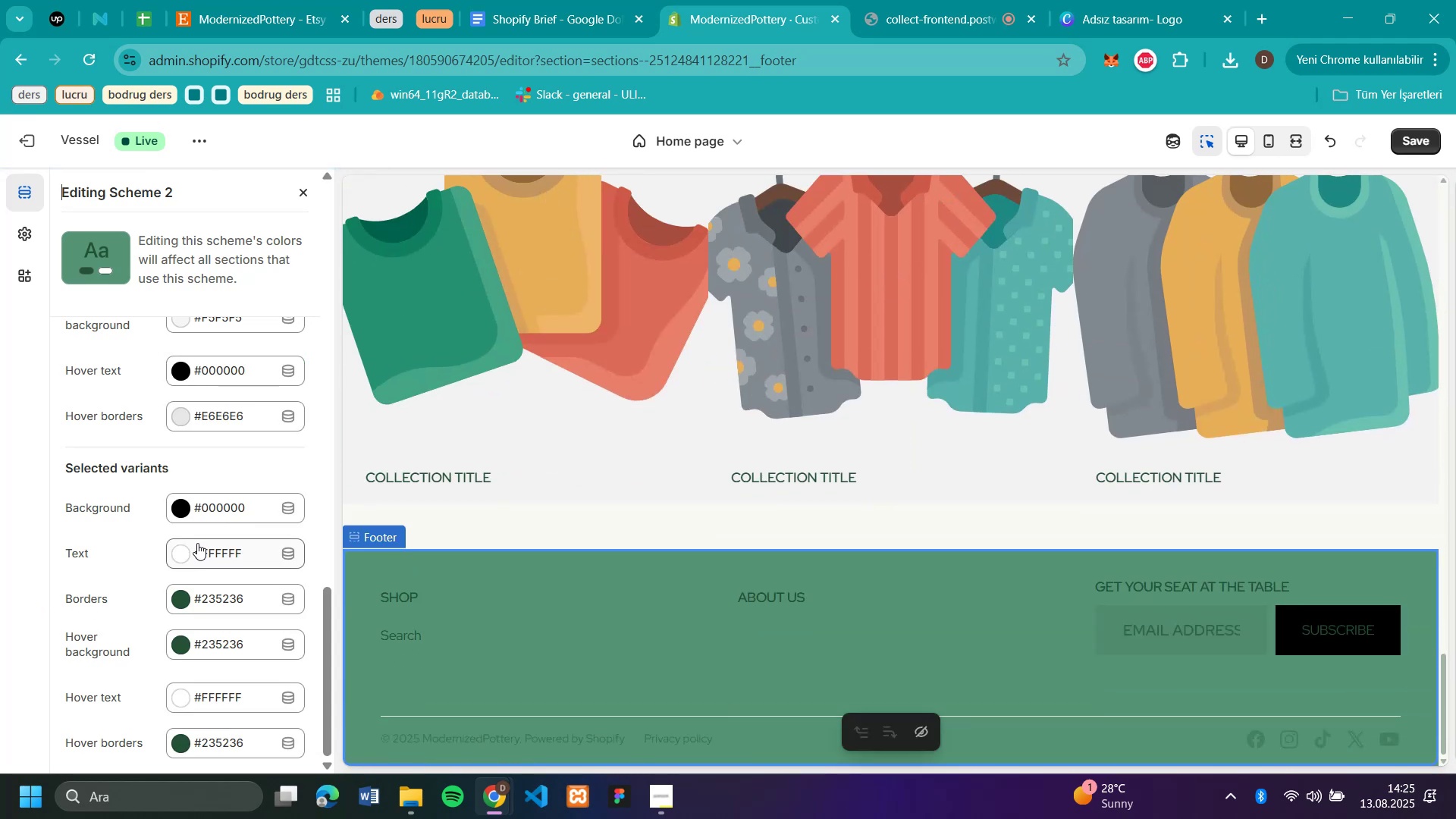 
wait(5.74)
 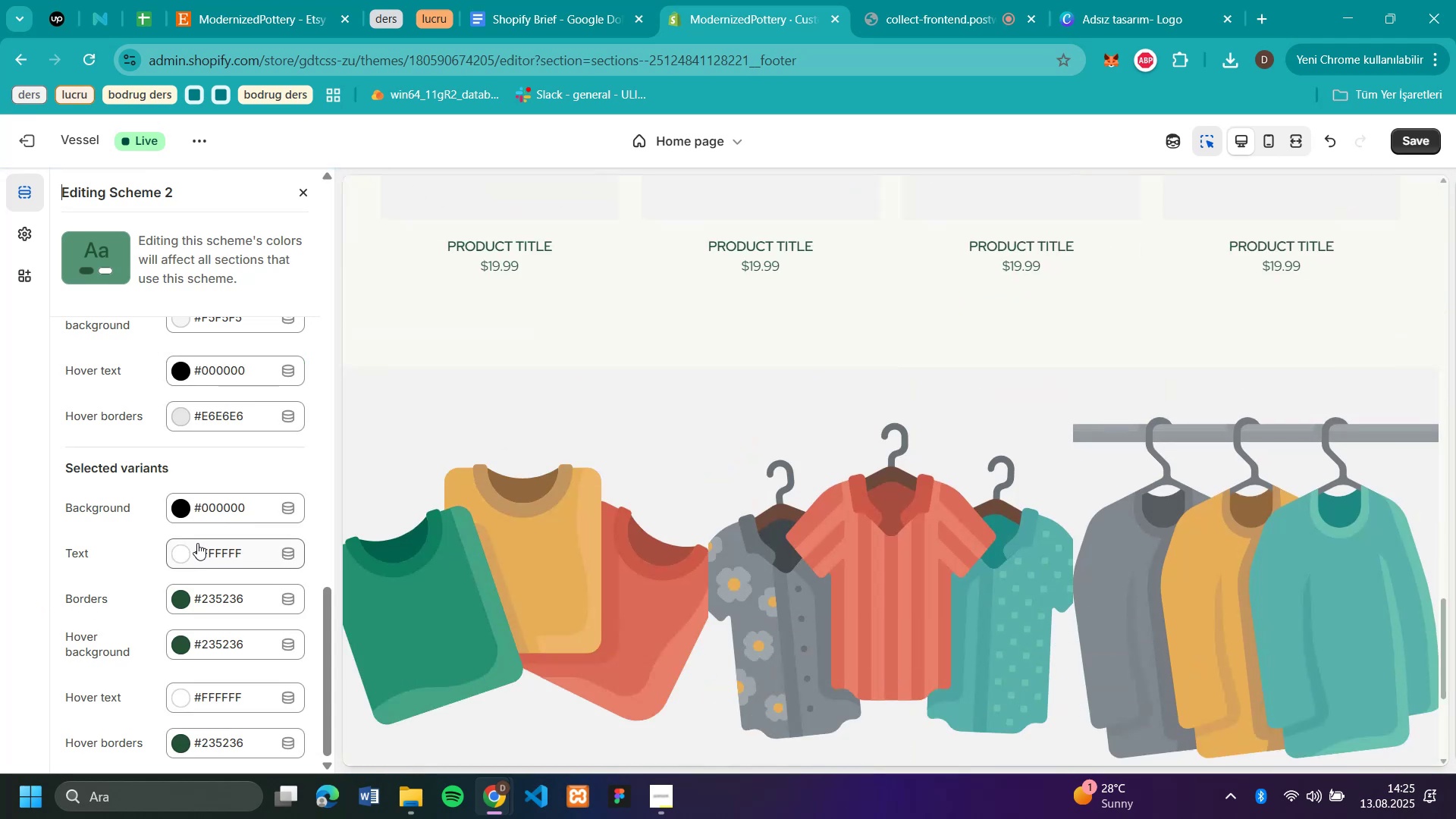 
left_click([177, 509])
 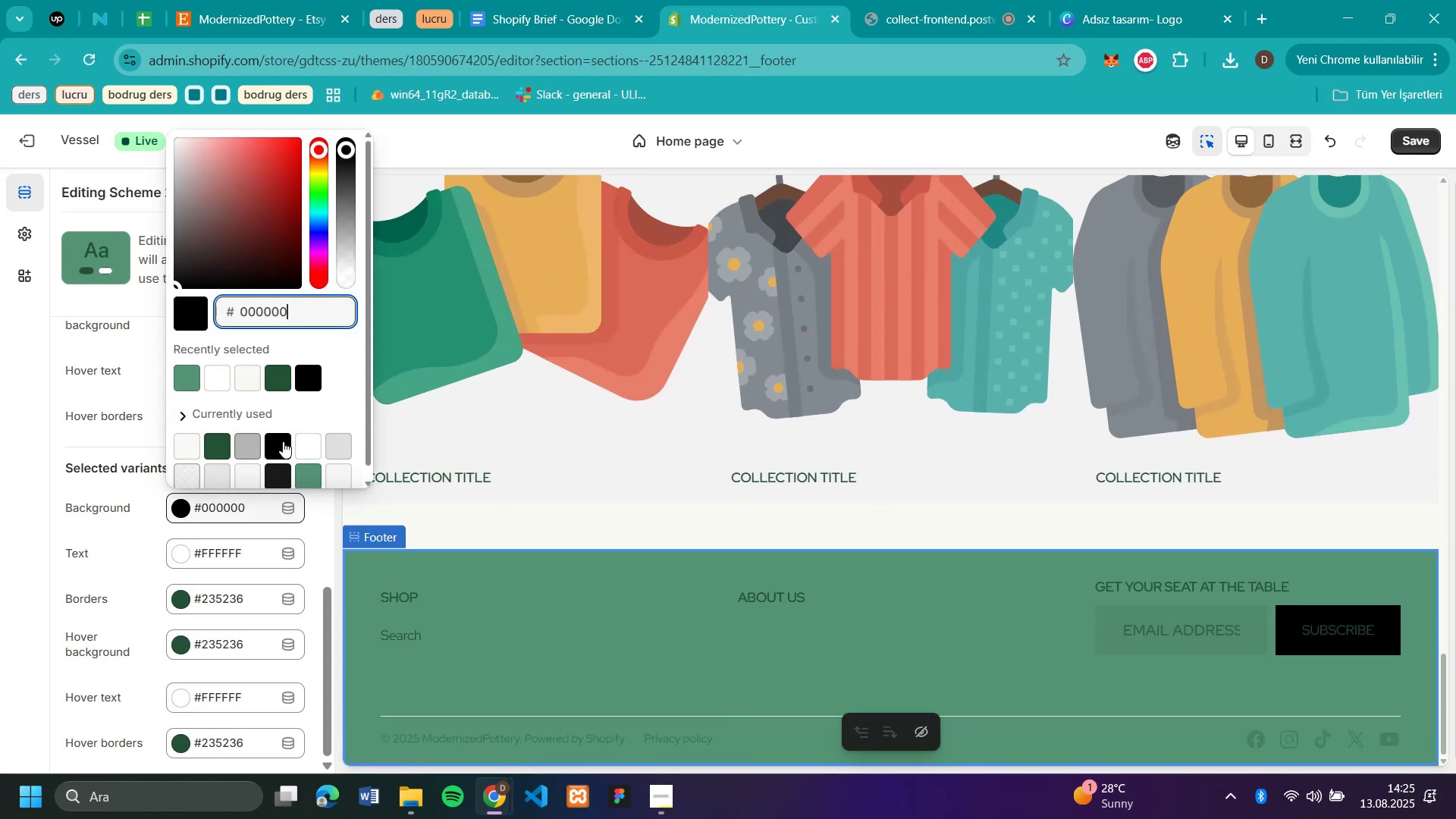 
left_click([283, 441])
 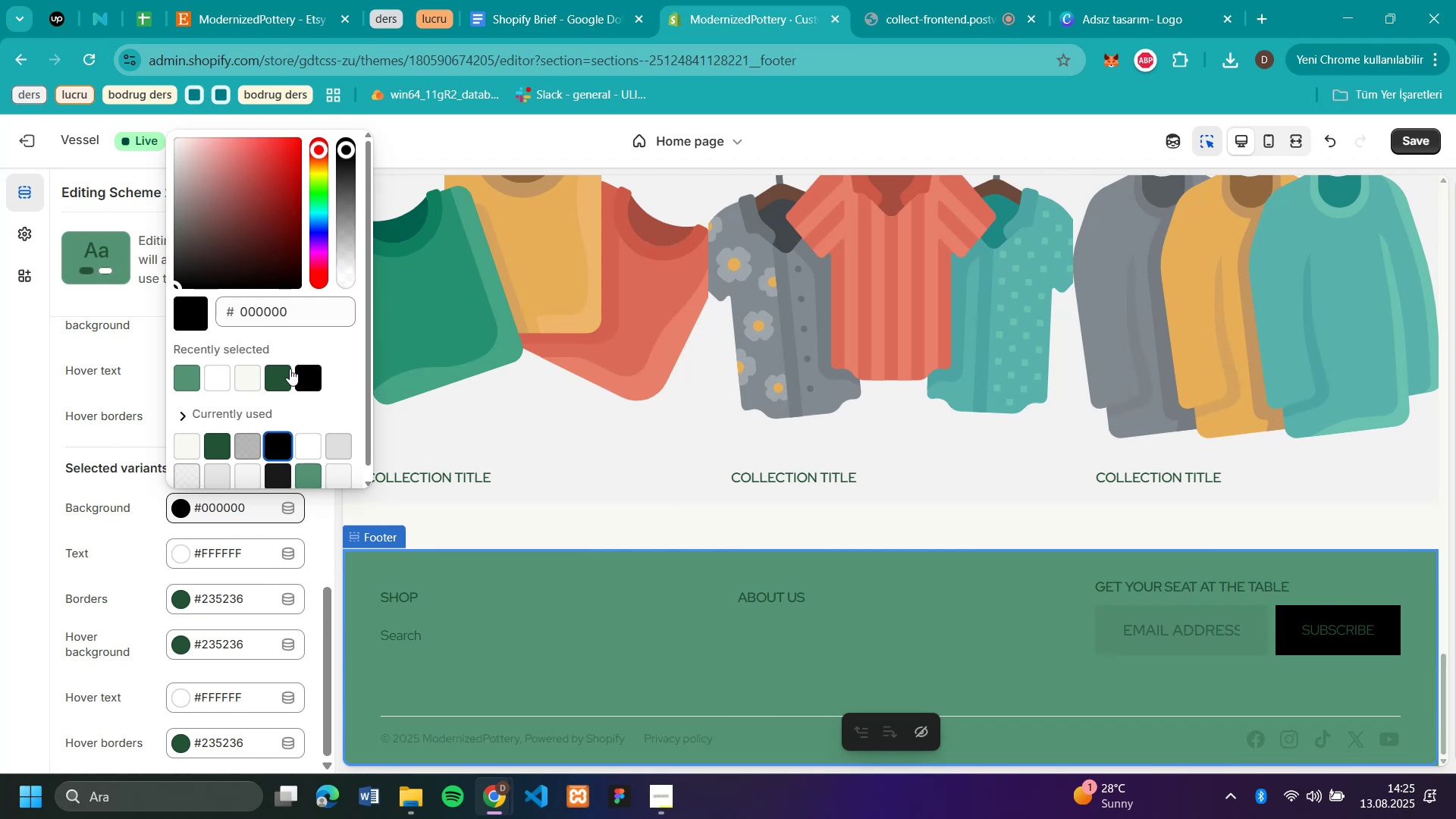 
left_click([285, 374])
 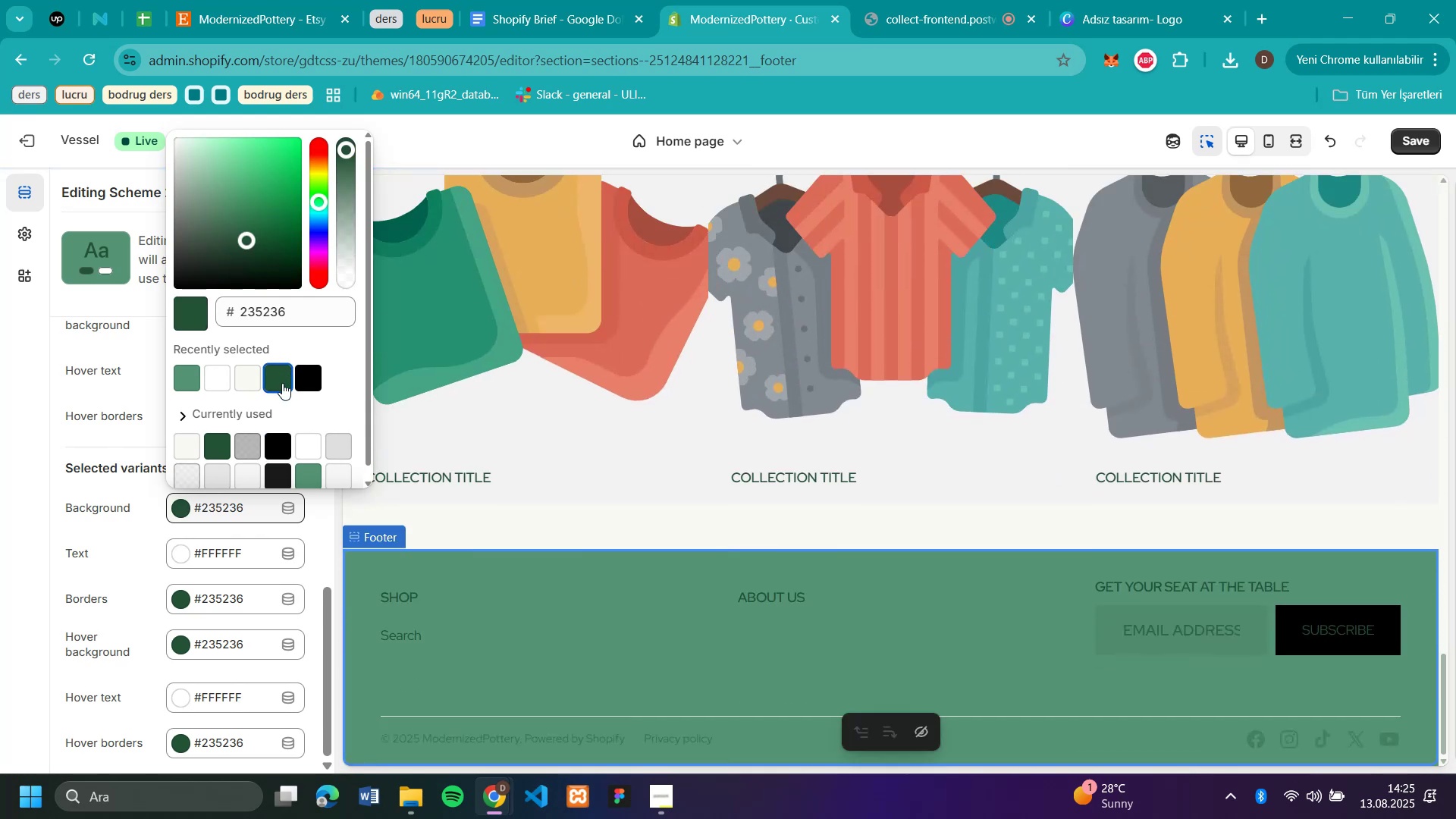 
wait(5.05)
 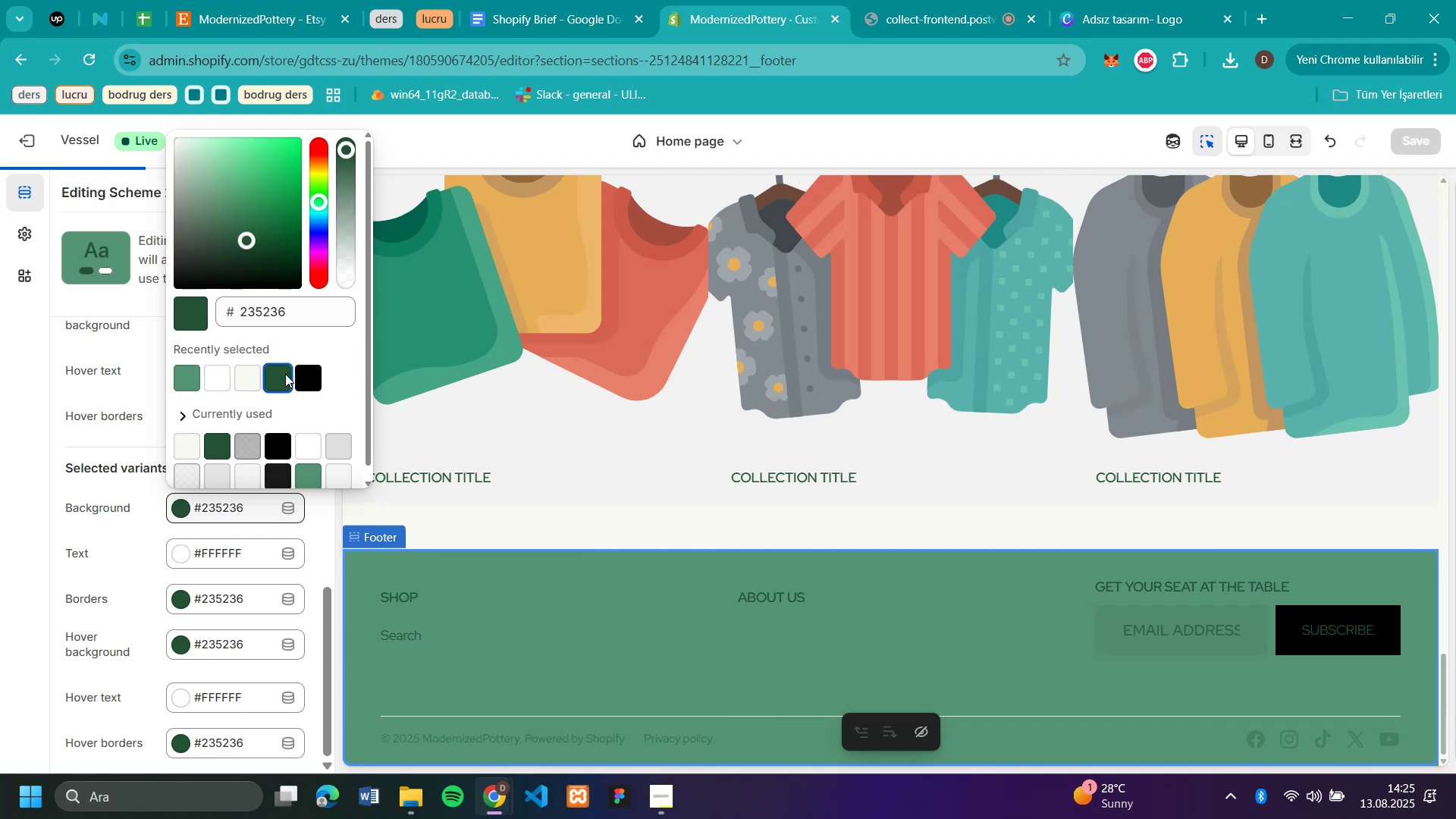 
left_click([16, 533])
 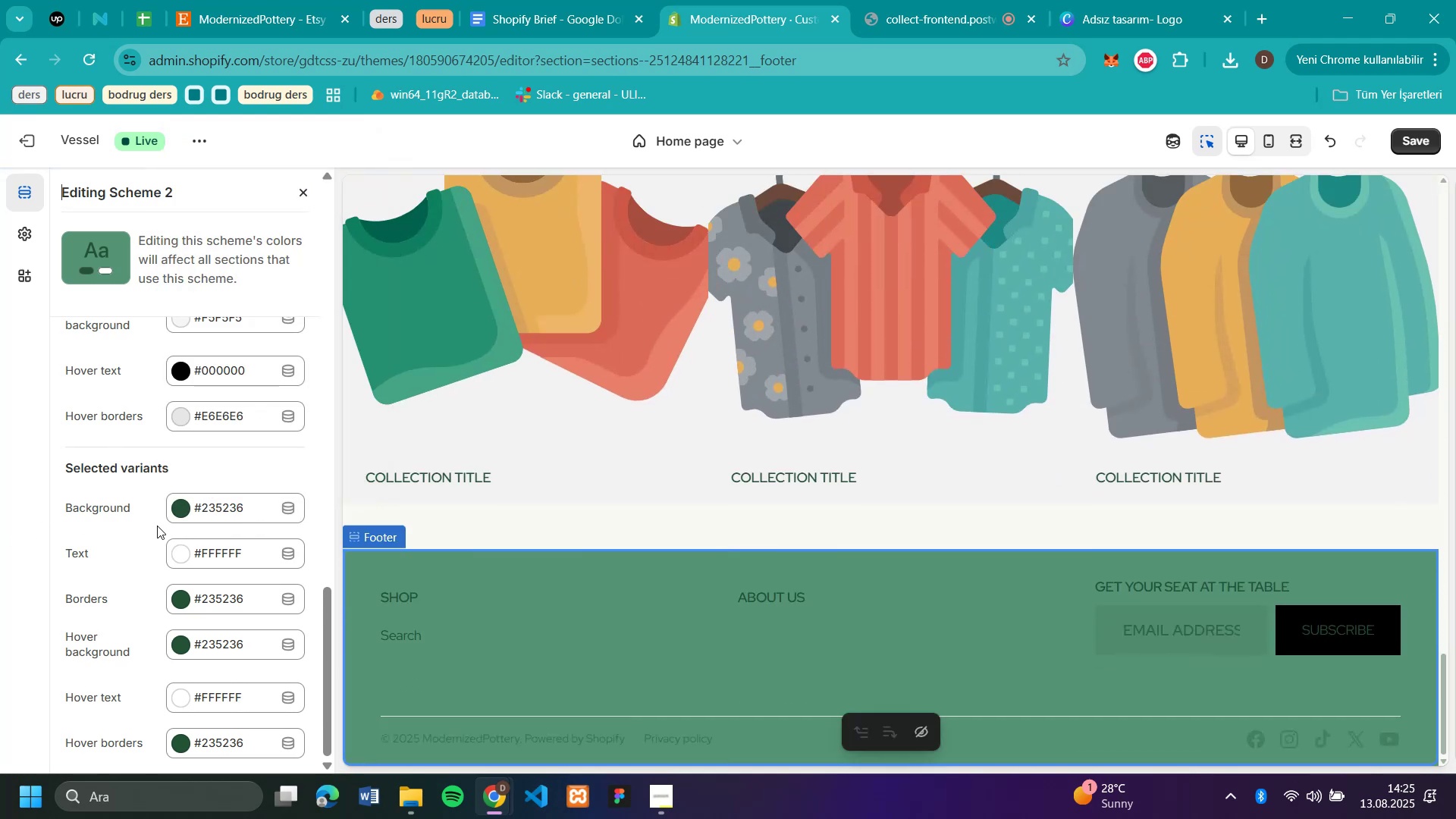 
scroll: coordinate [158, 525], scroll_direction: up, amount: 1.0
 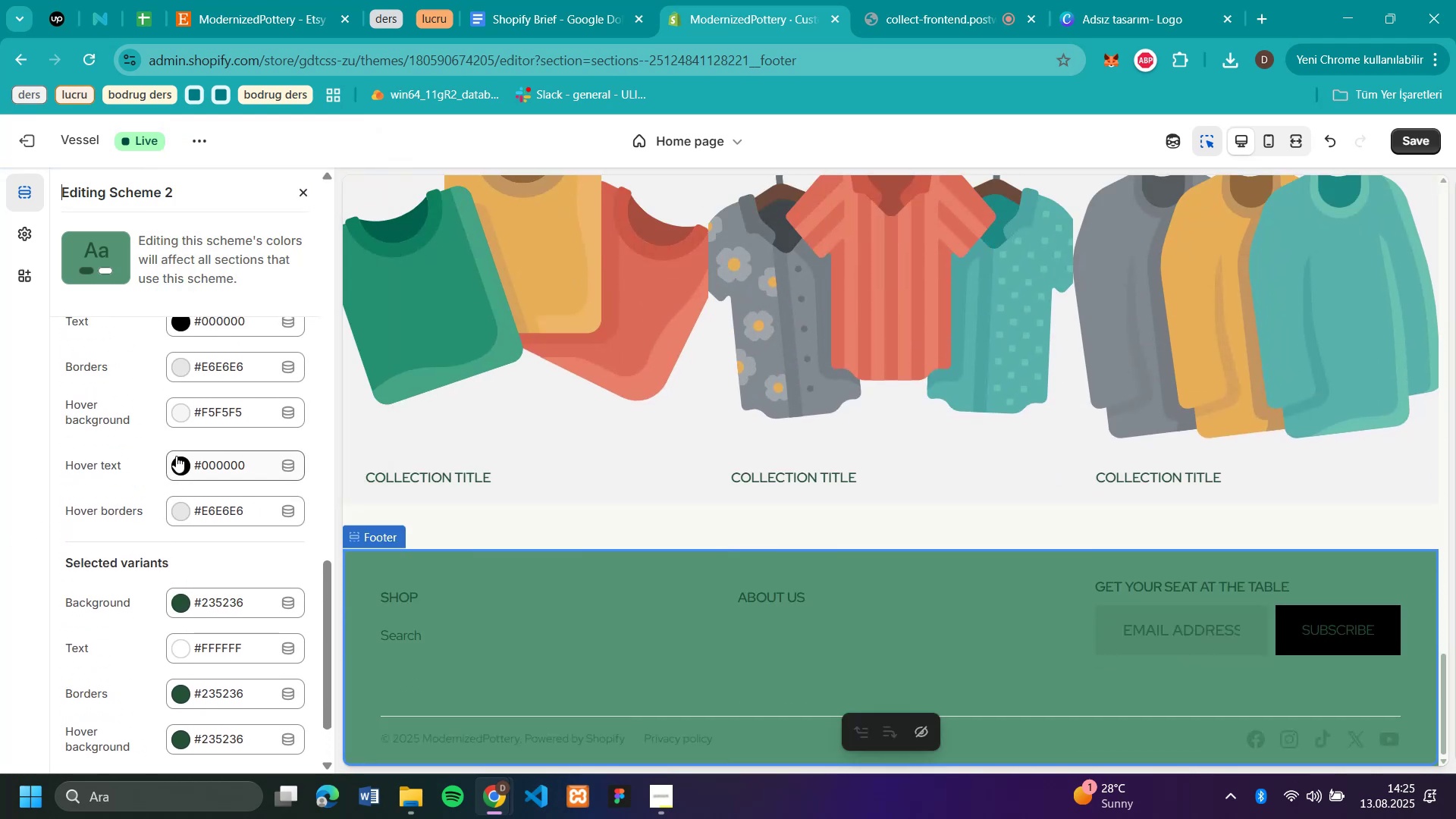 
left_click([179, 454])
 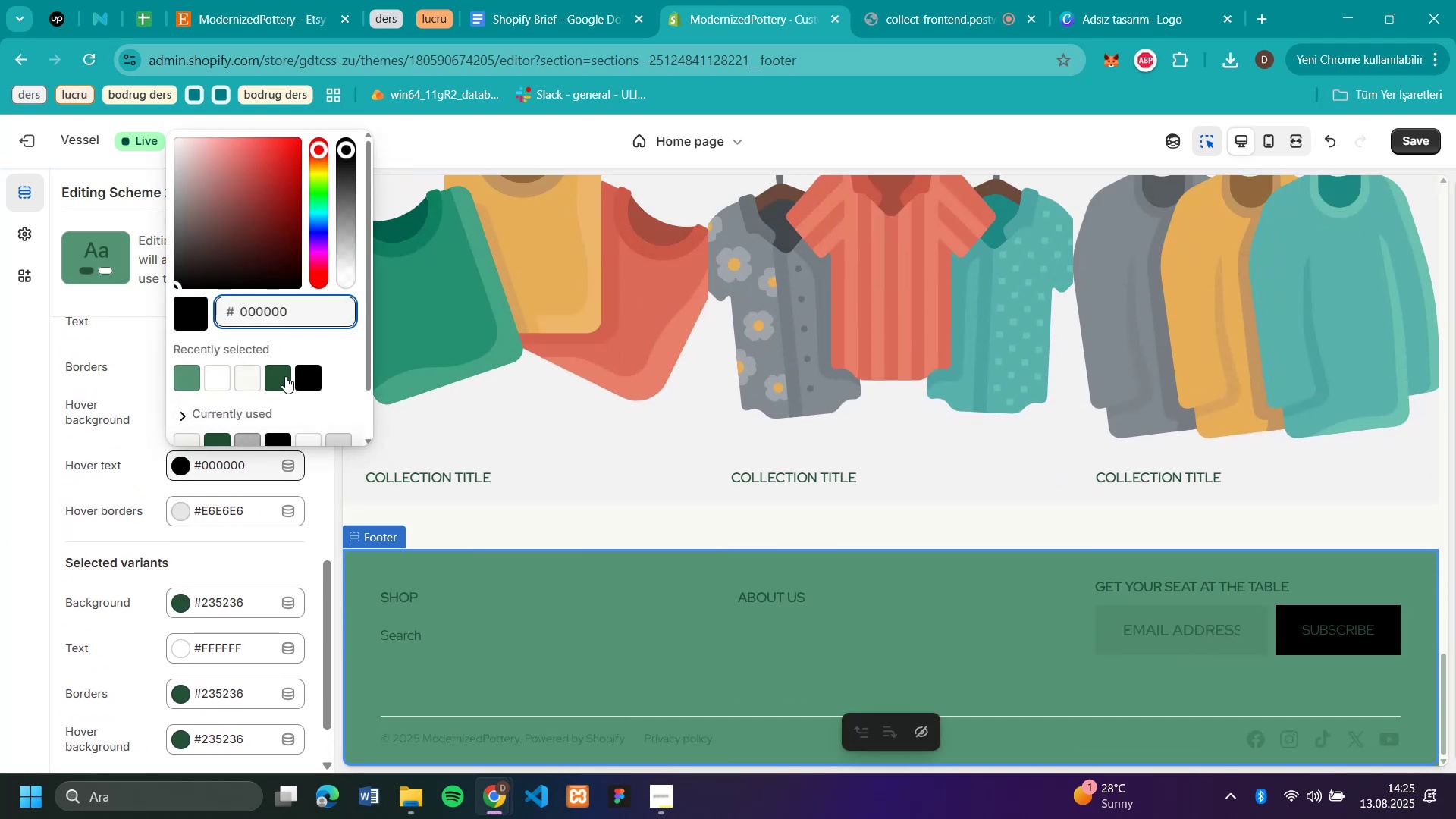 
left_click([282, 376])
 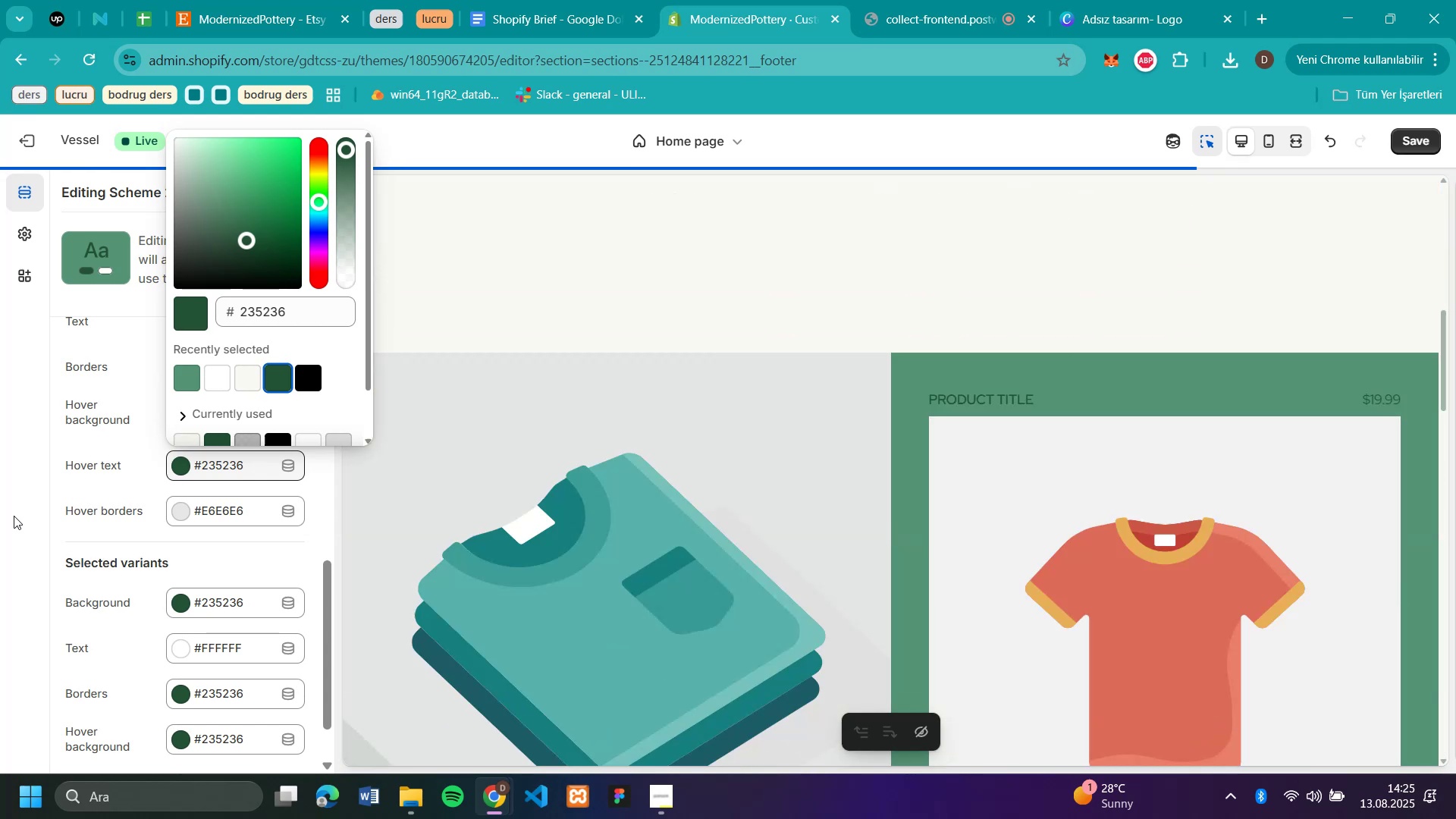 
left_click([14, 516])
 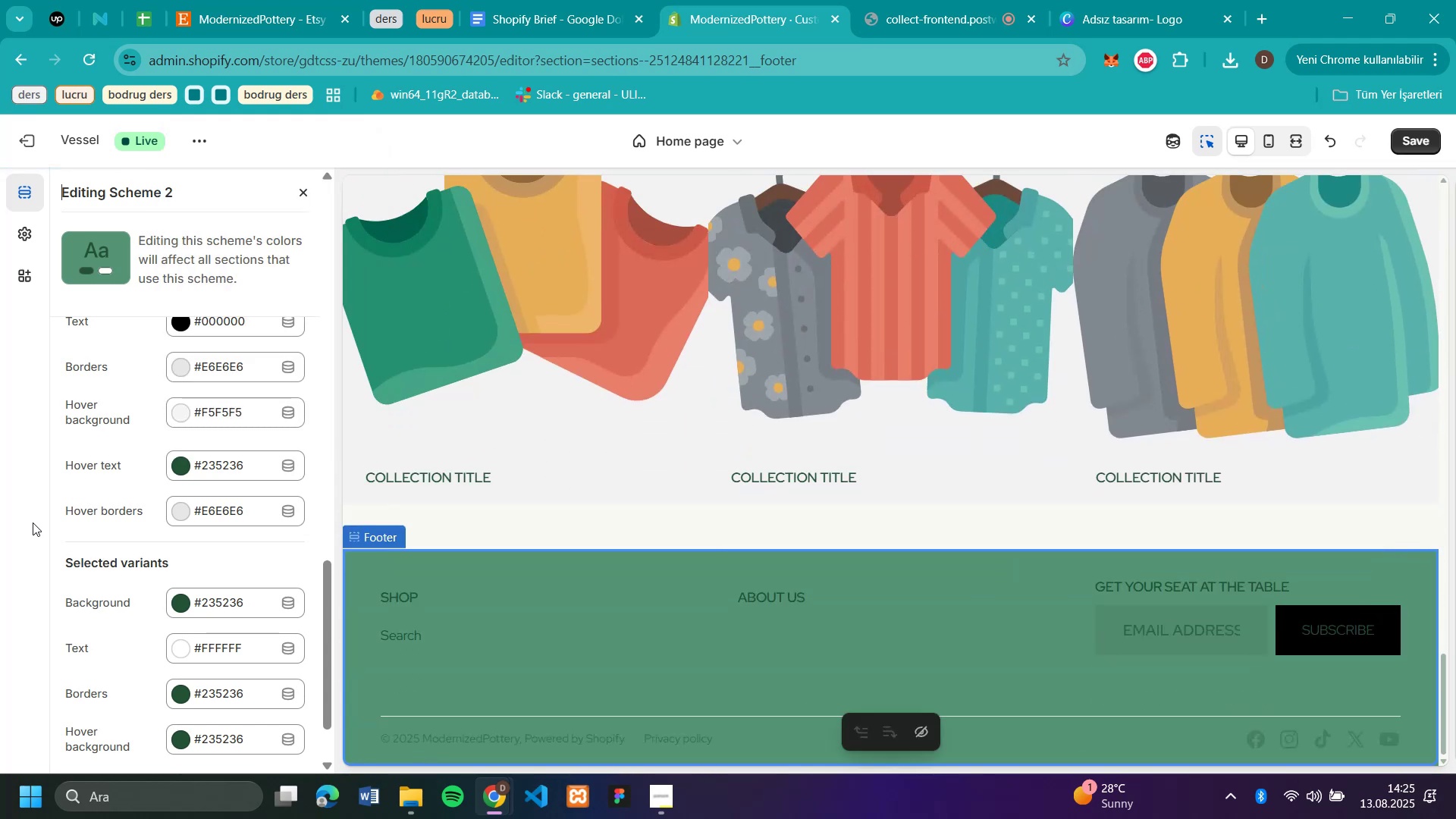 
scroll: coordinate [184, 516], scroll_direction: up, amount: 5.0
 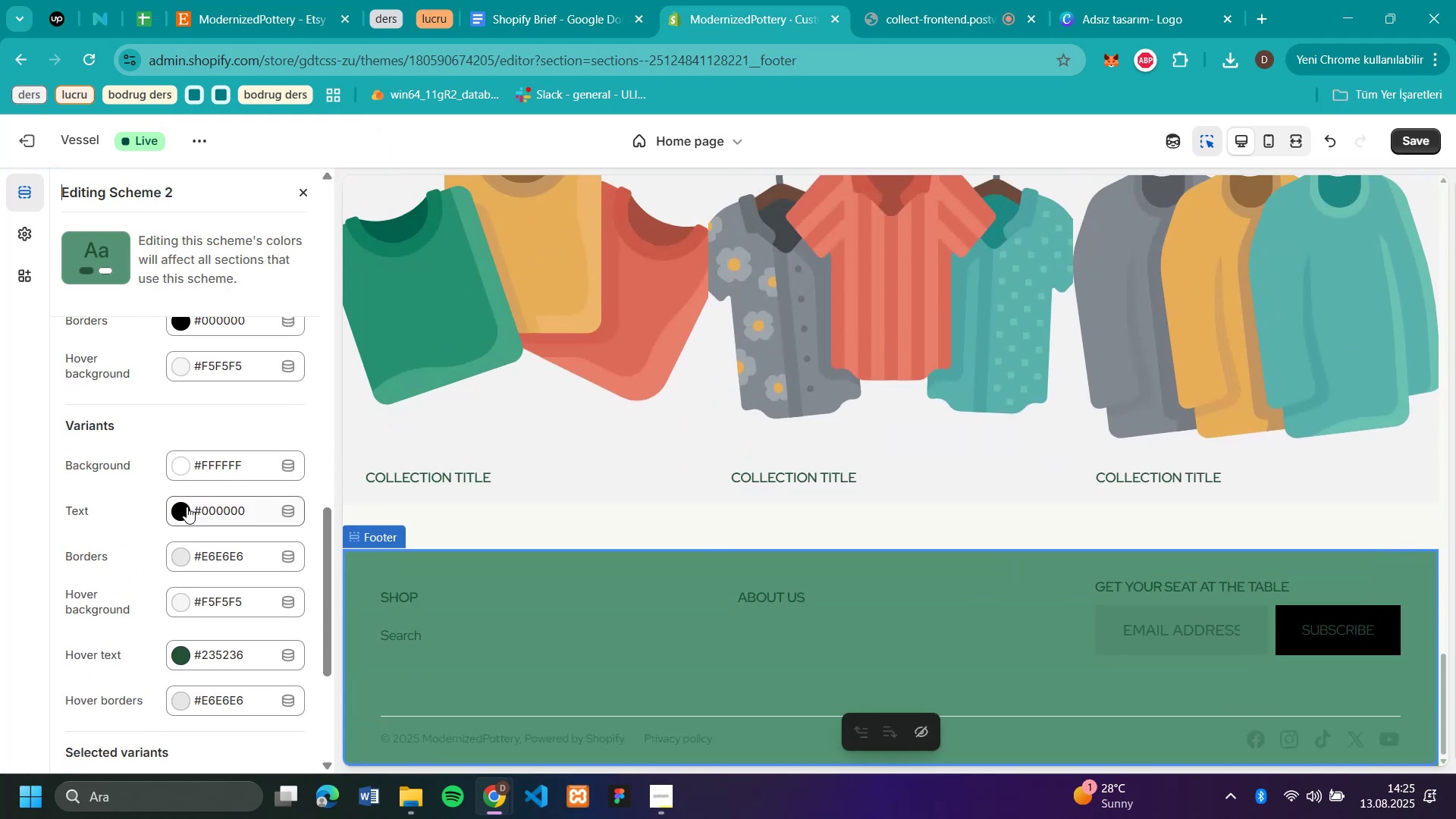 
left_click([186, 507])
 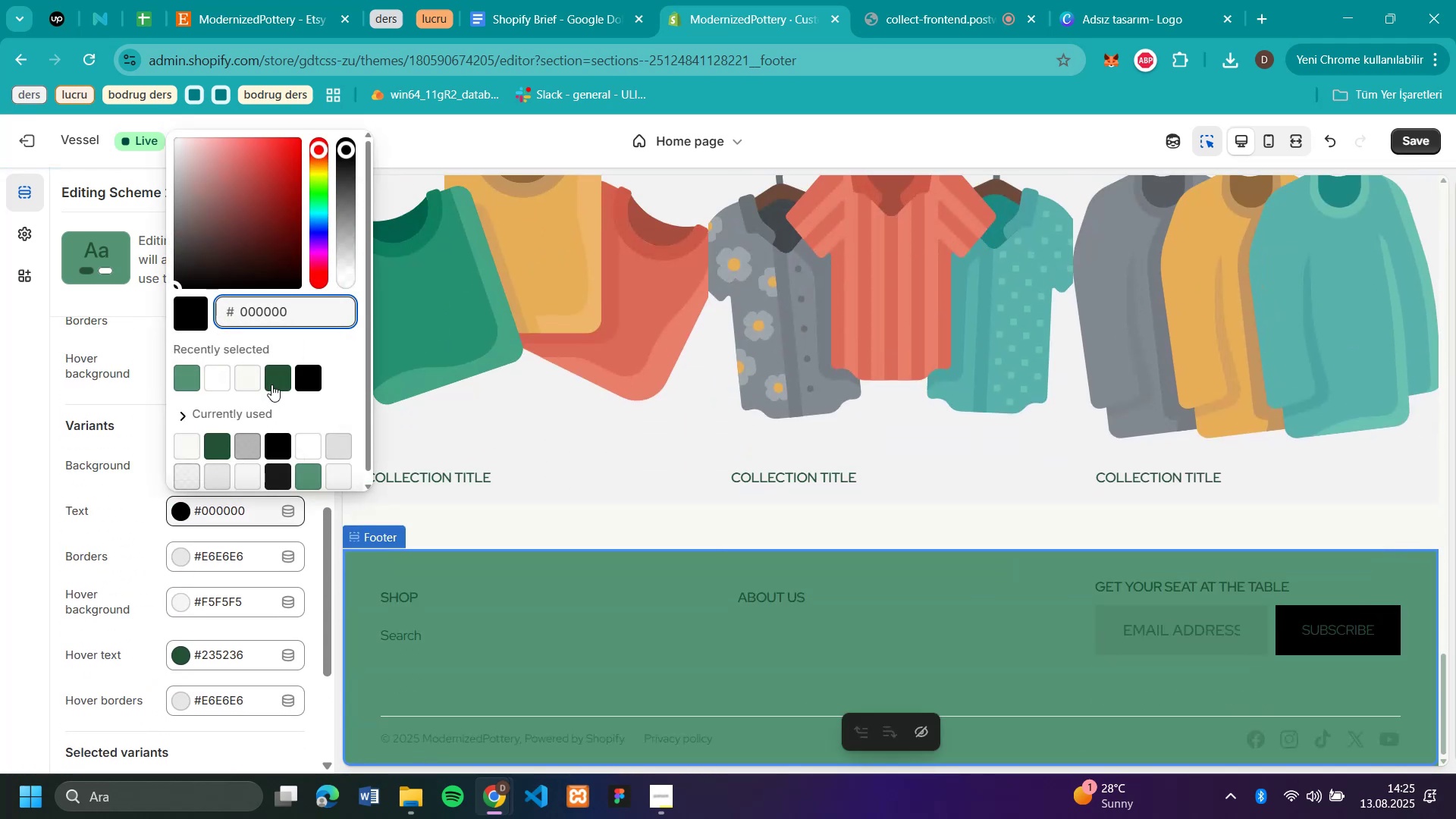 
left_click([282, 378])
 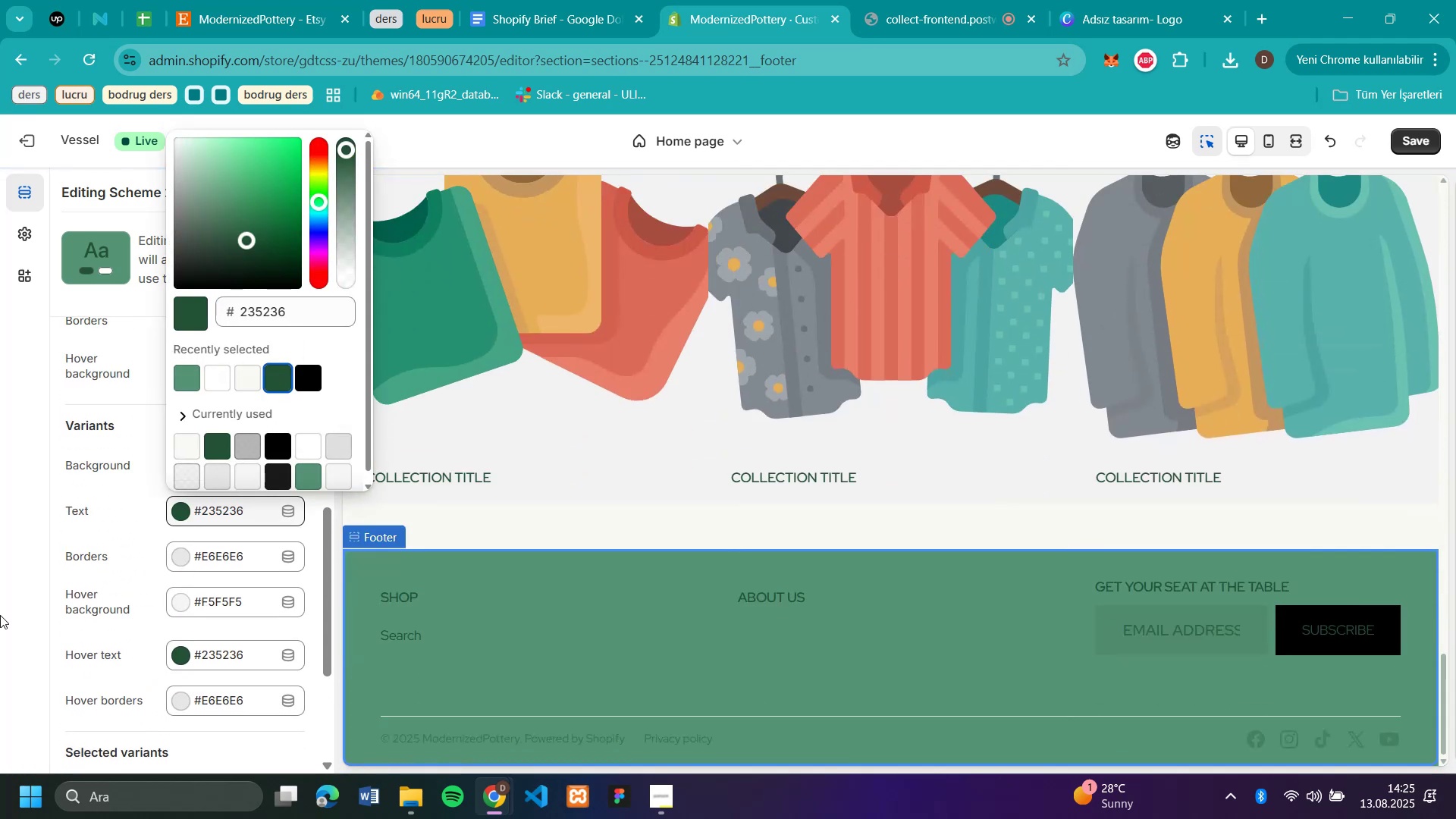 
left_click([36, 585])
 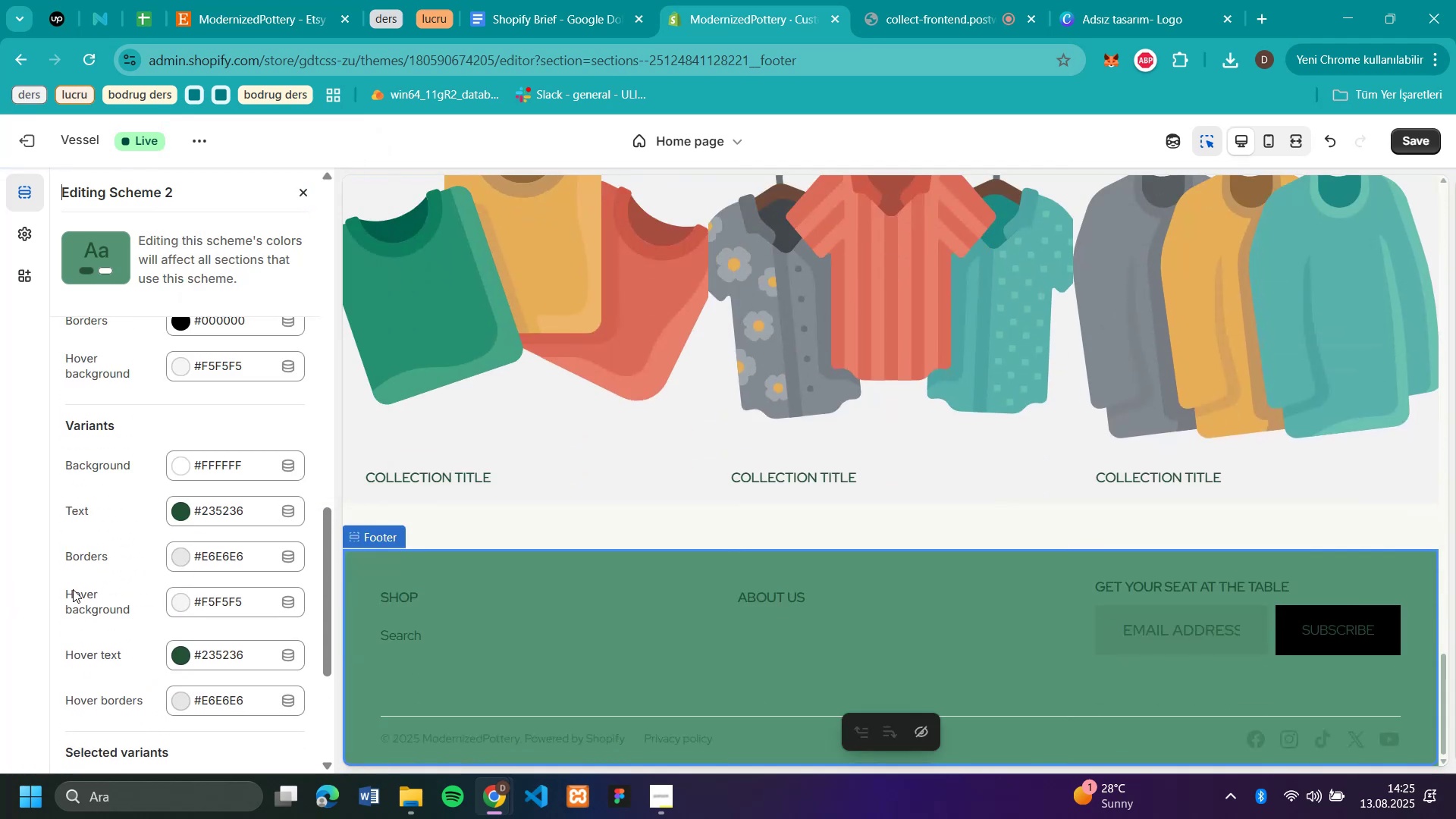 
scroll: coordinate [114, 587], scroll_direction: up, amount: 3.0
 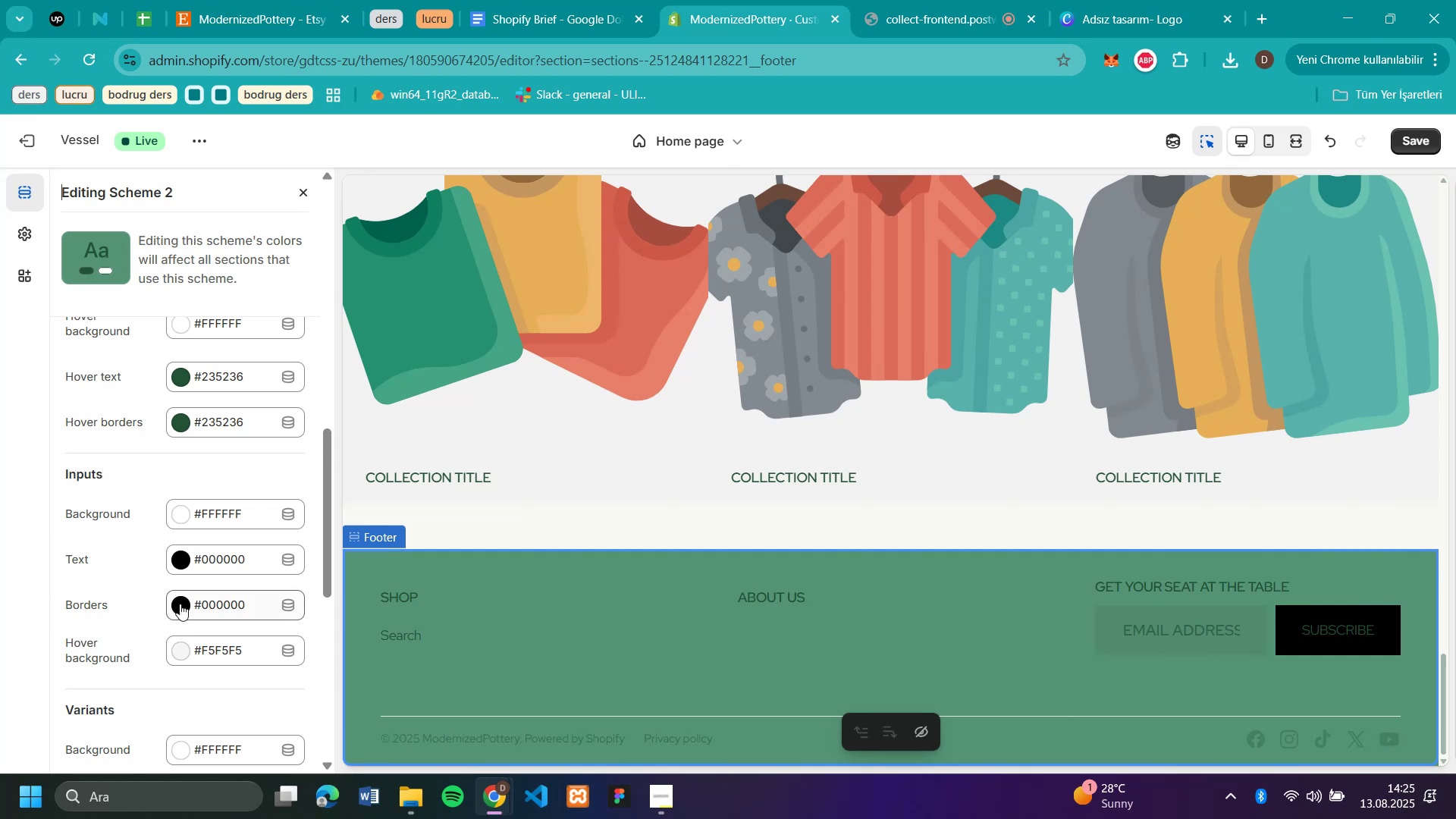 
left_click([180, 604])
 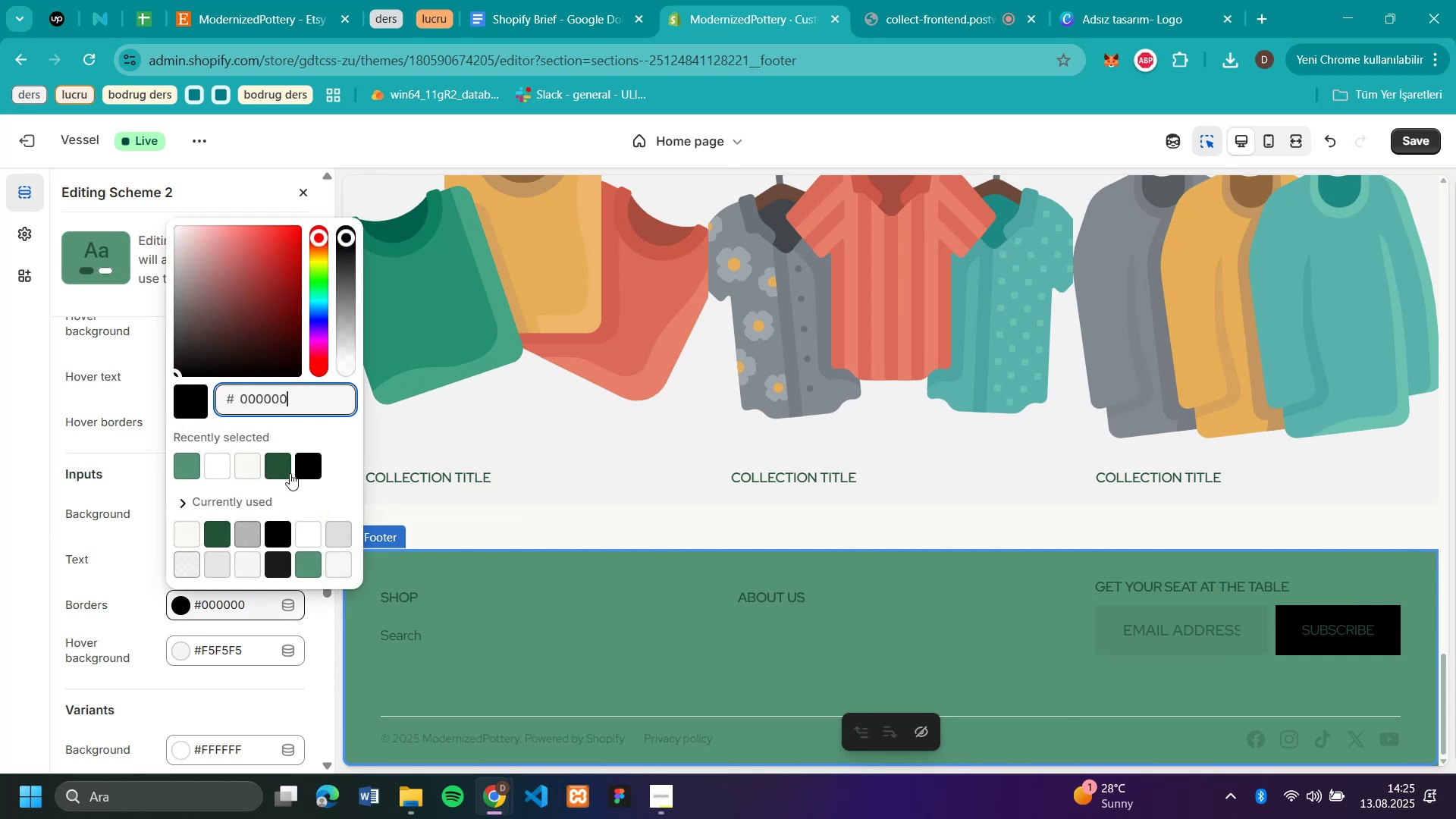 
left_click([278, 466])
 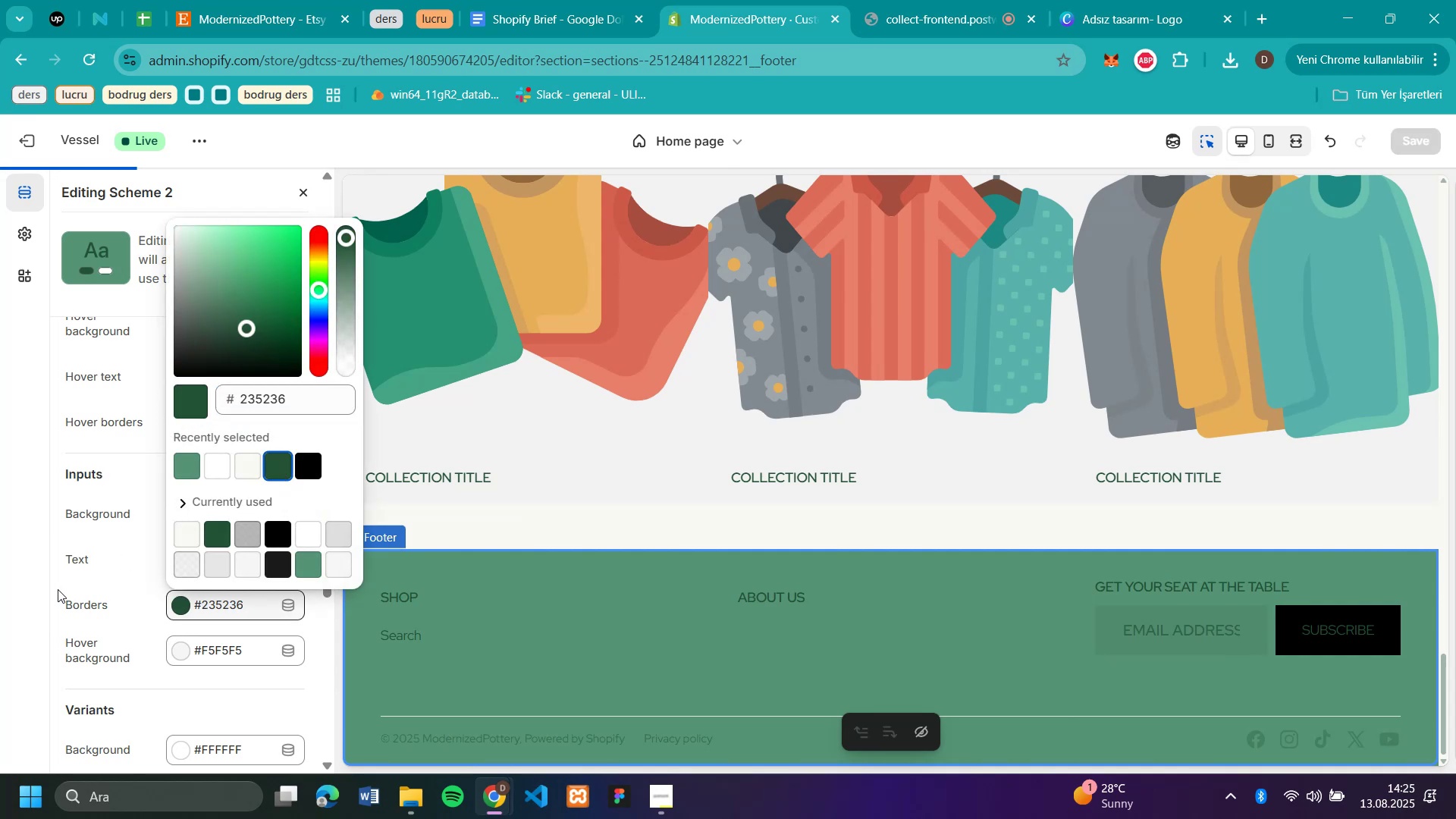 
left_click([58, 589])
 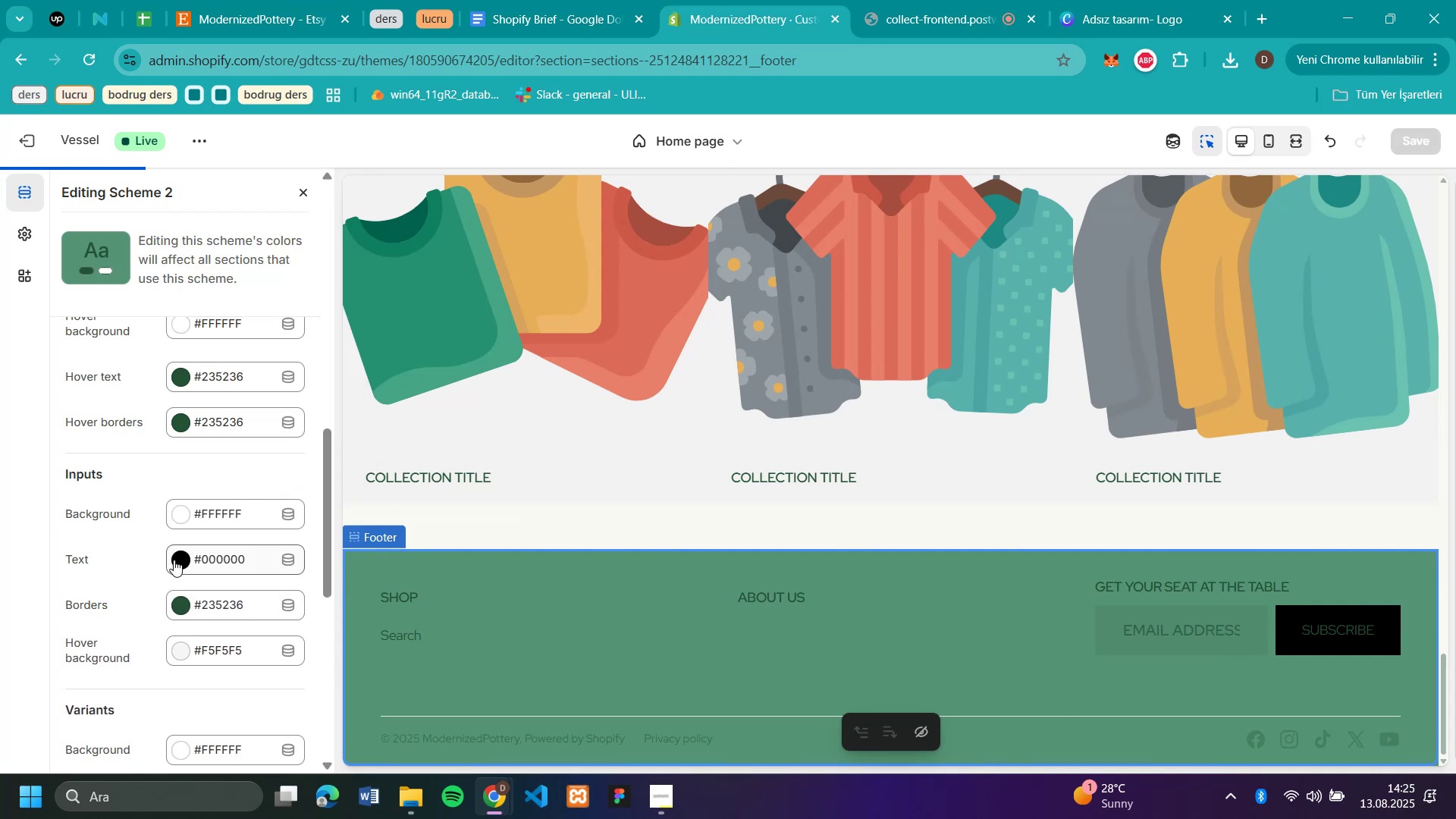 
left_click([183, 556])
 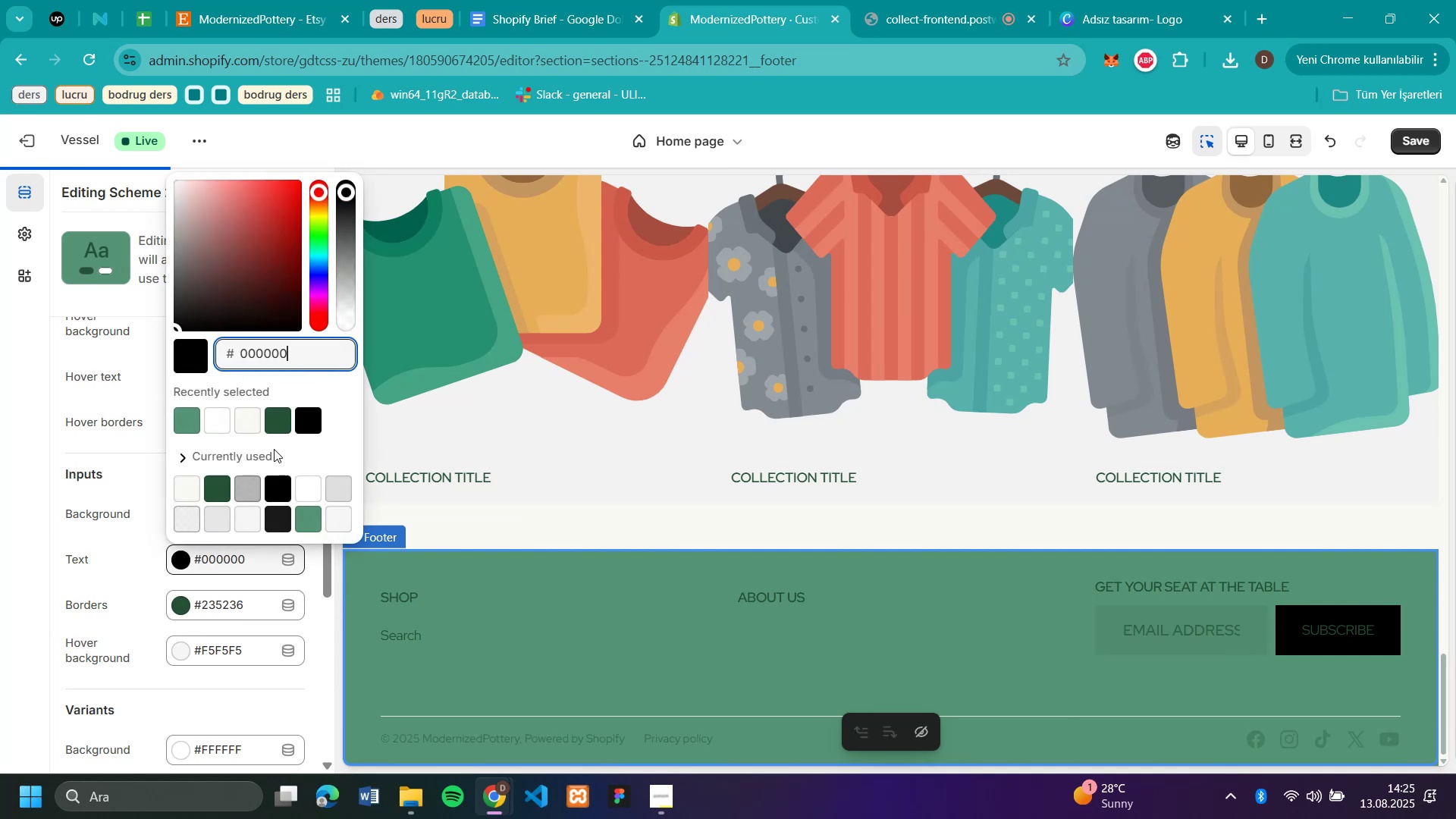 
left_click([274, 422])
 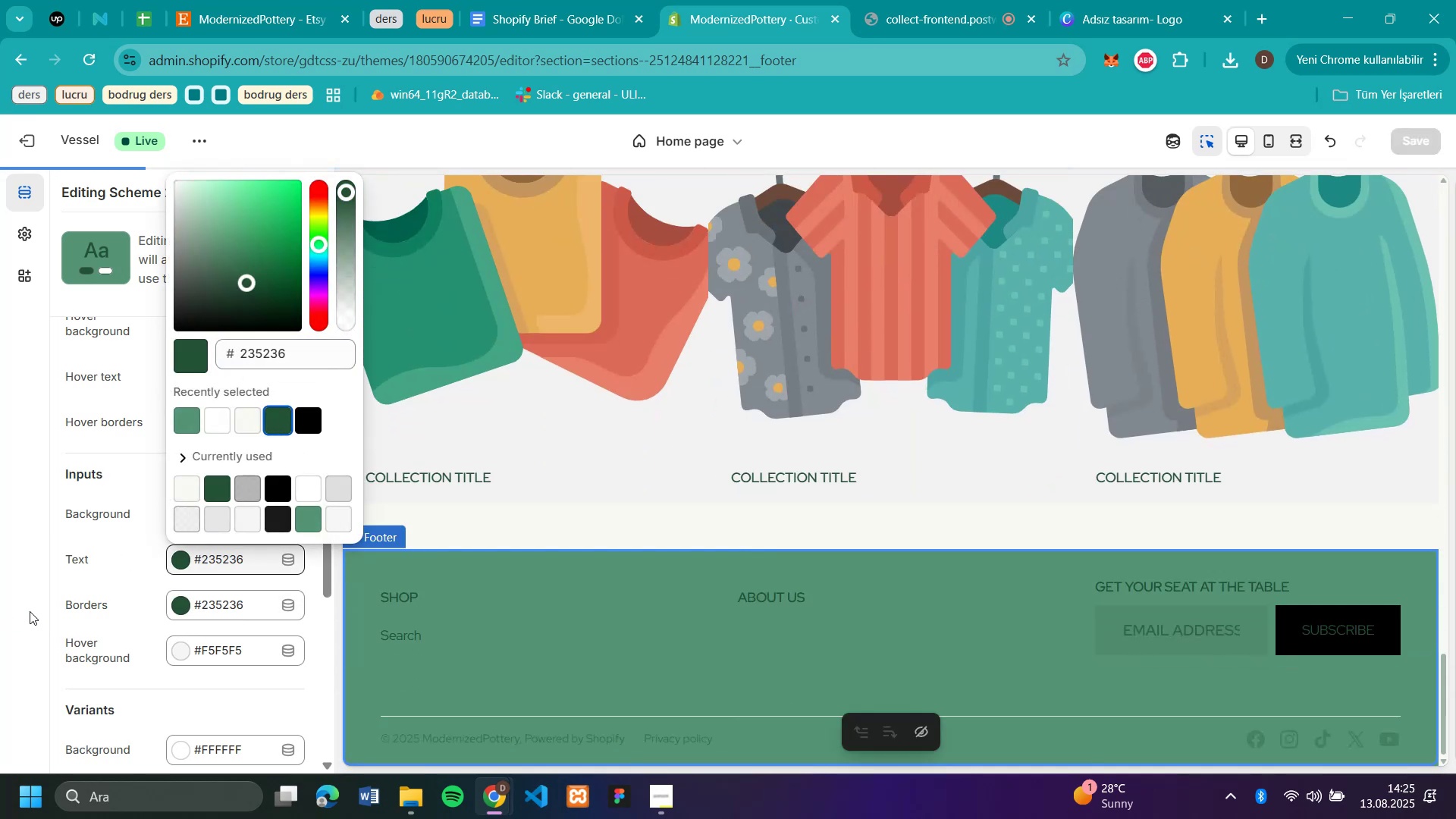 
left_click([27, 614])
 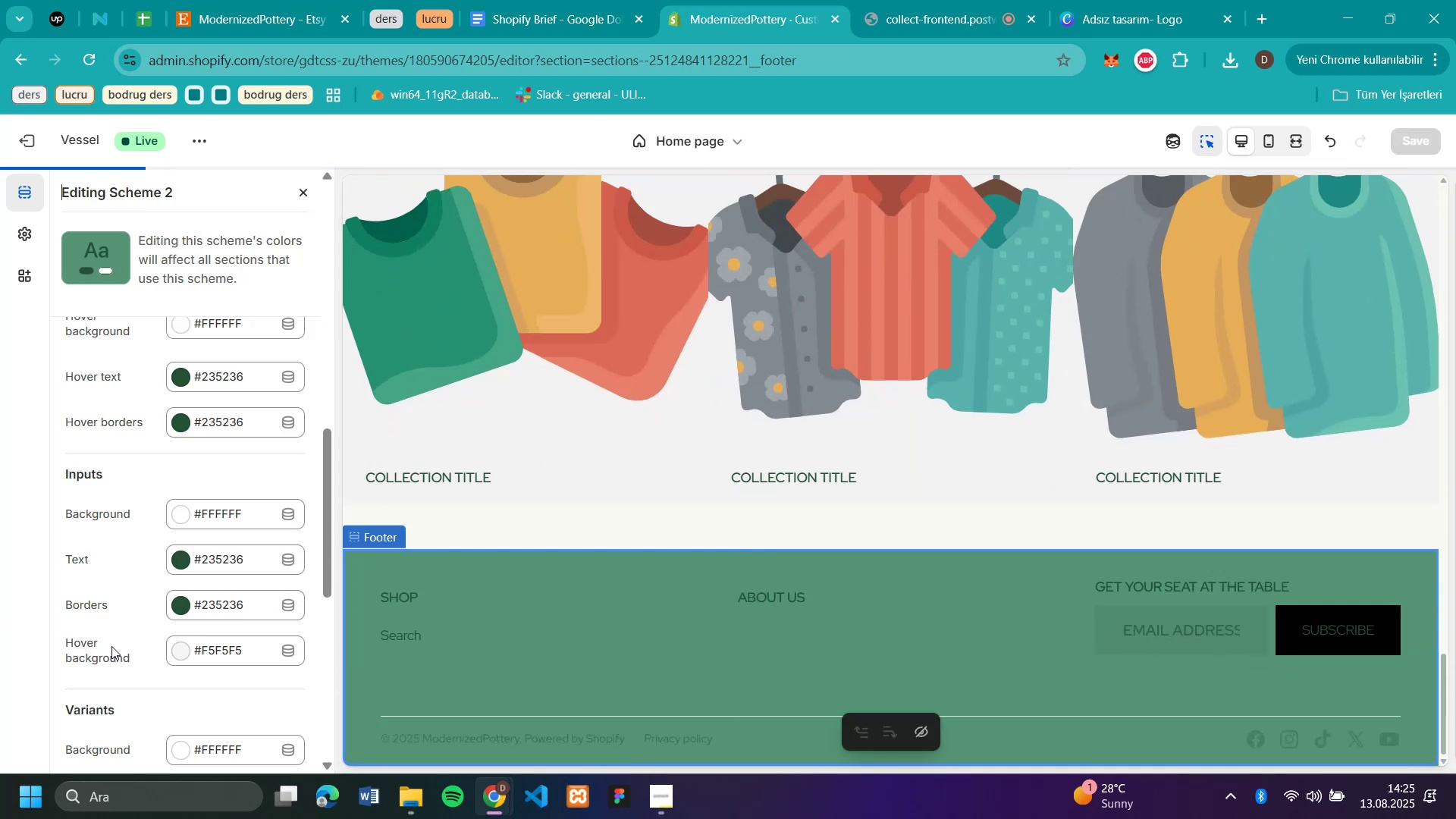 
scroll: coordinate [115, 646], scroll_direction: up, amount: 3.0
 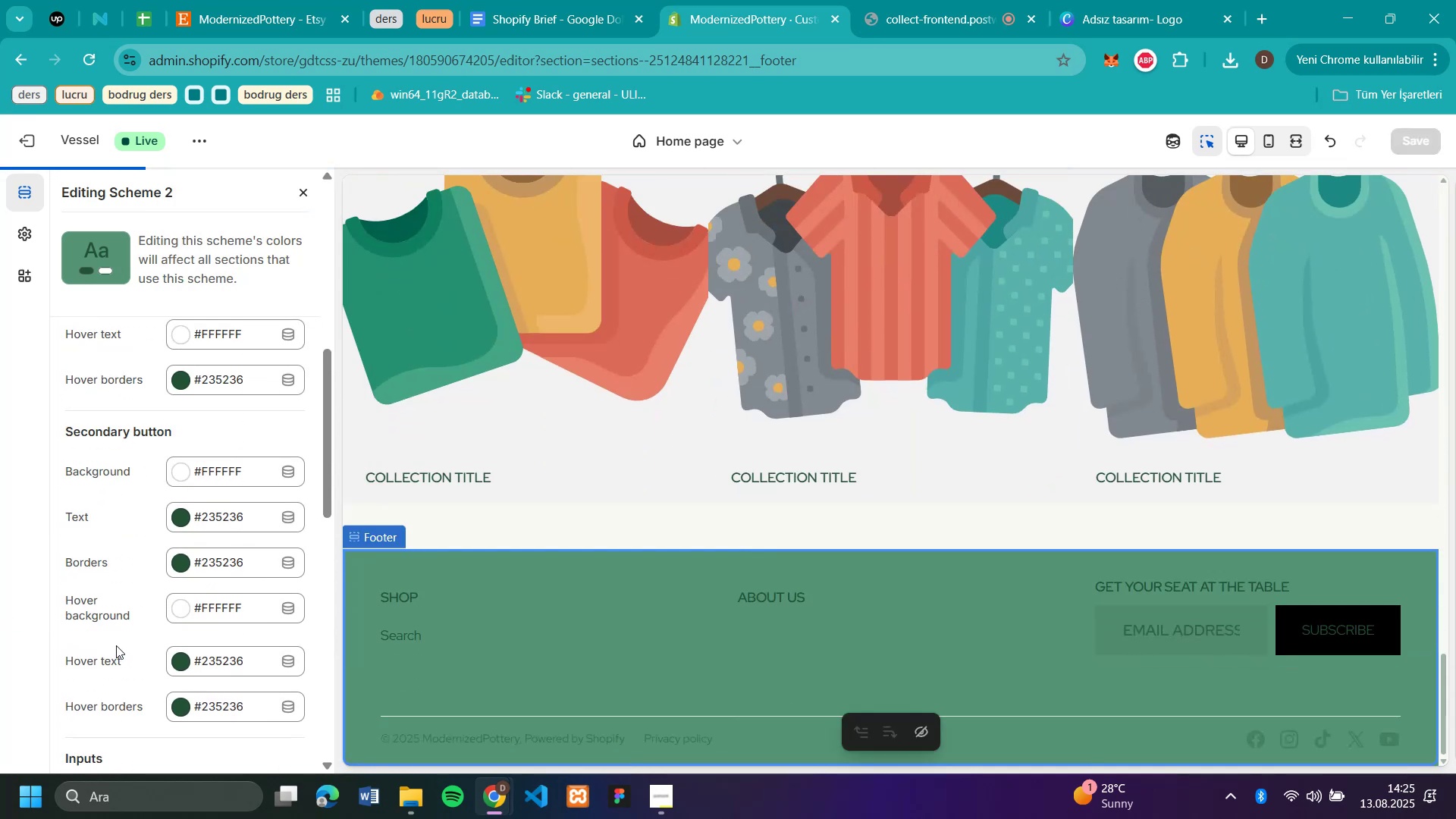 
scroll: coordinate [180, 646], scroll_direction: down, amount: 15.0
 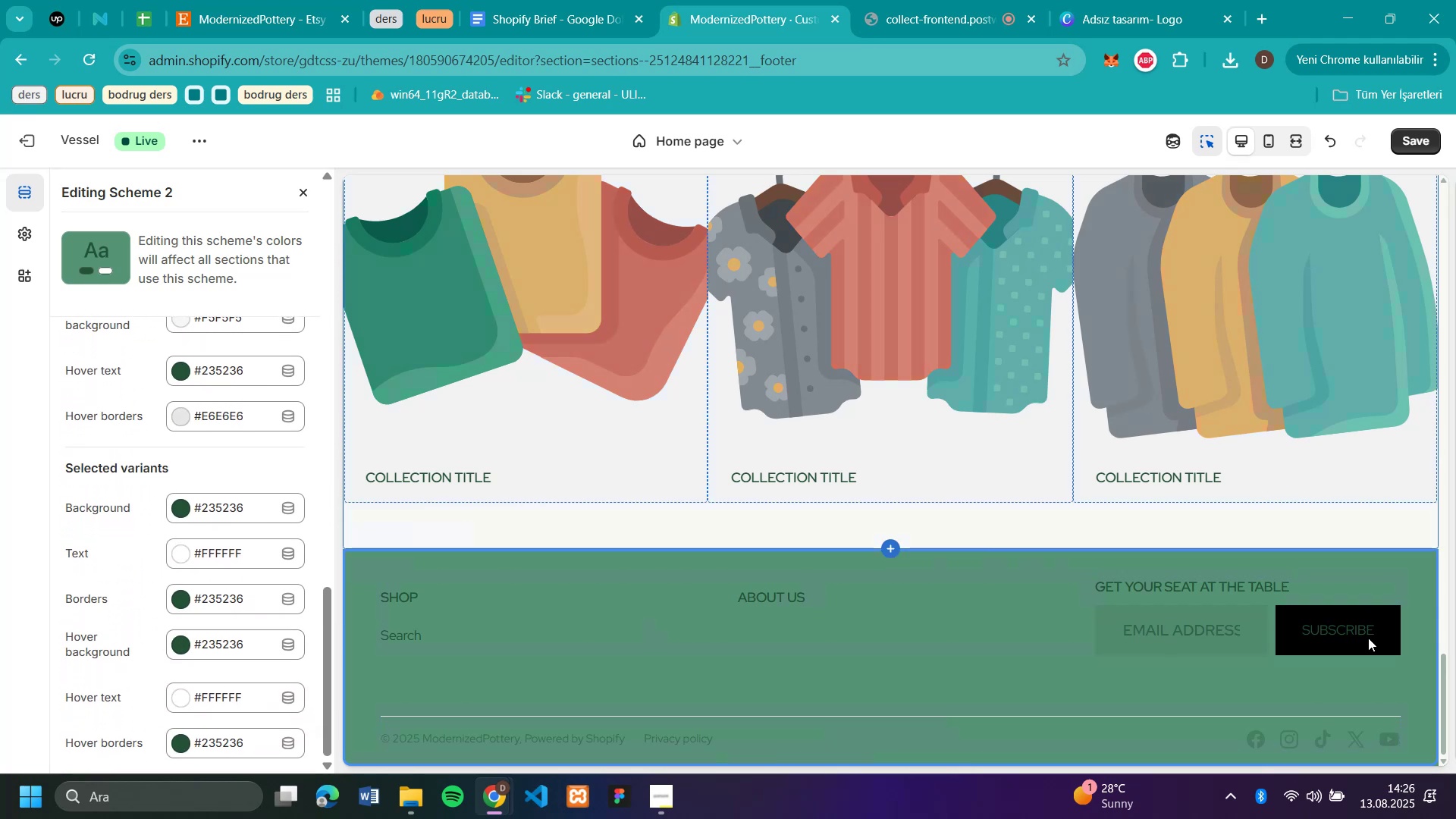 
left_click([1368, 637])
 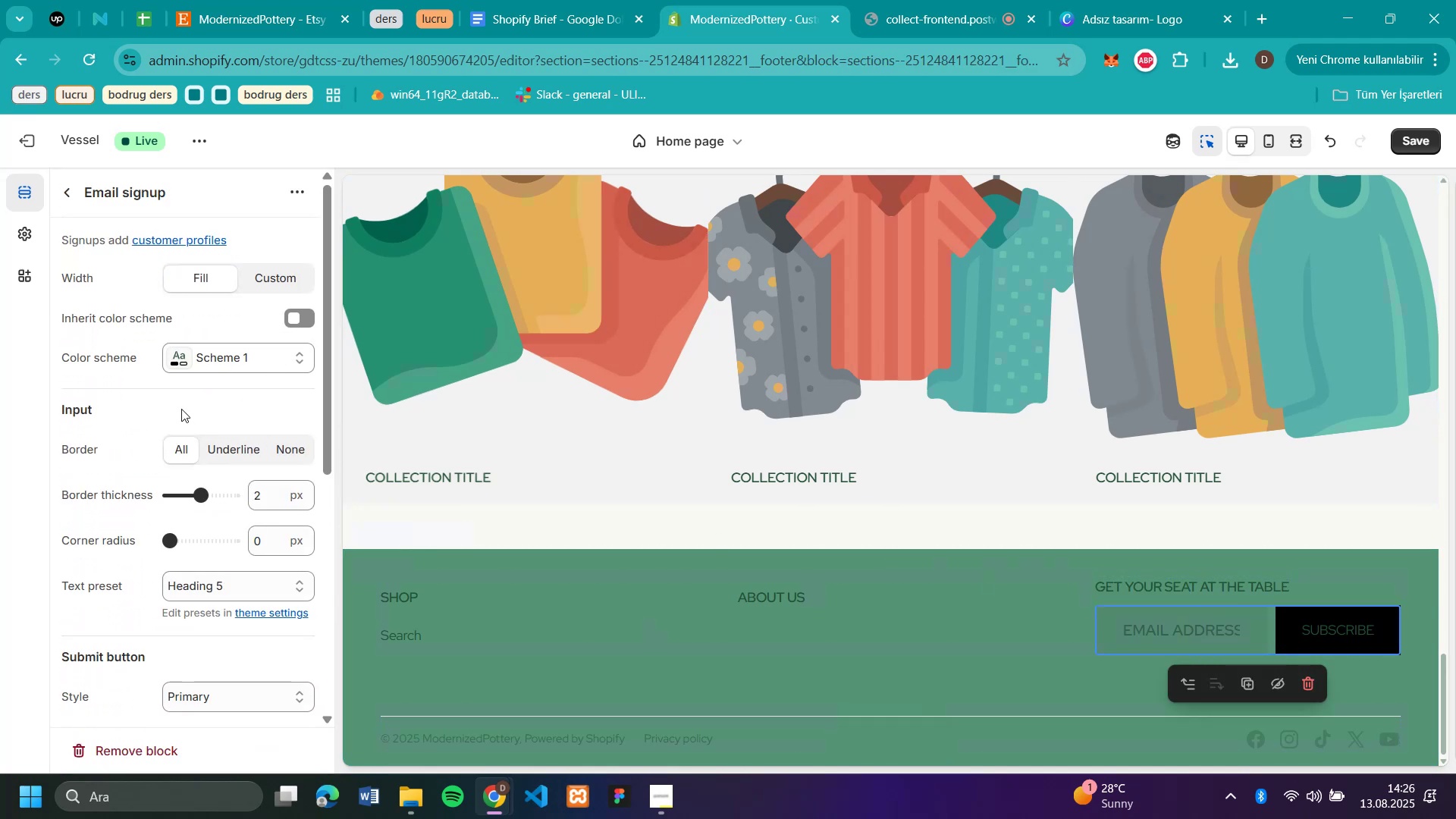 
left_click([230, 350])
 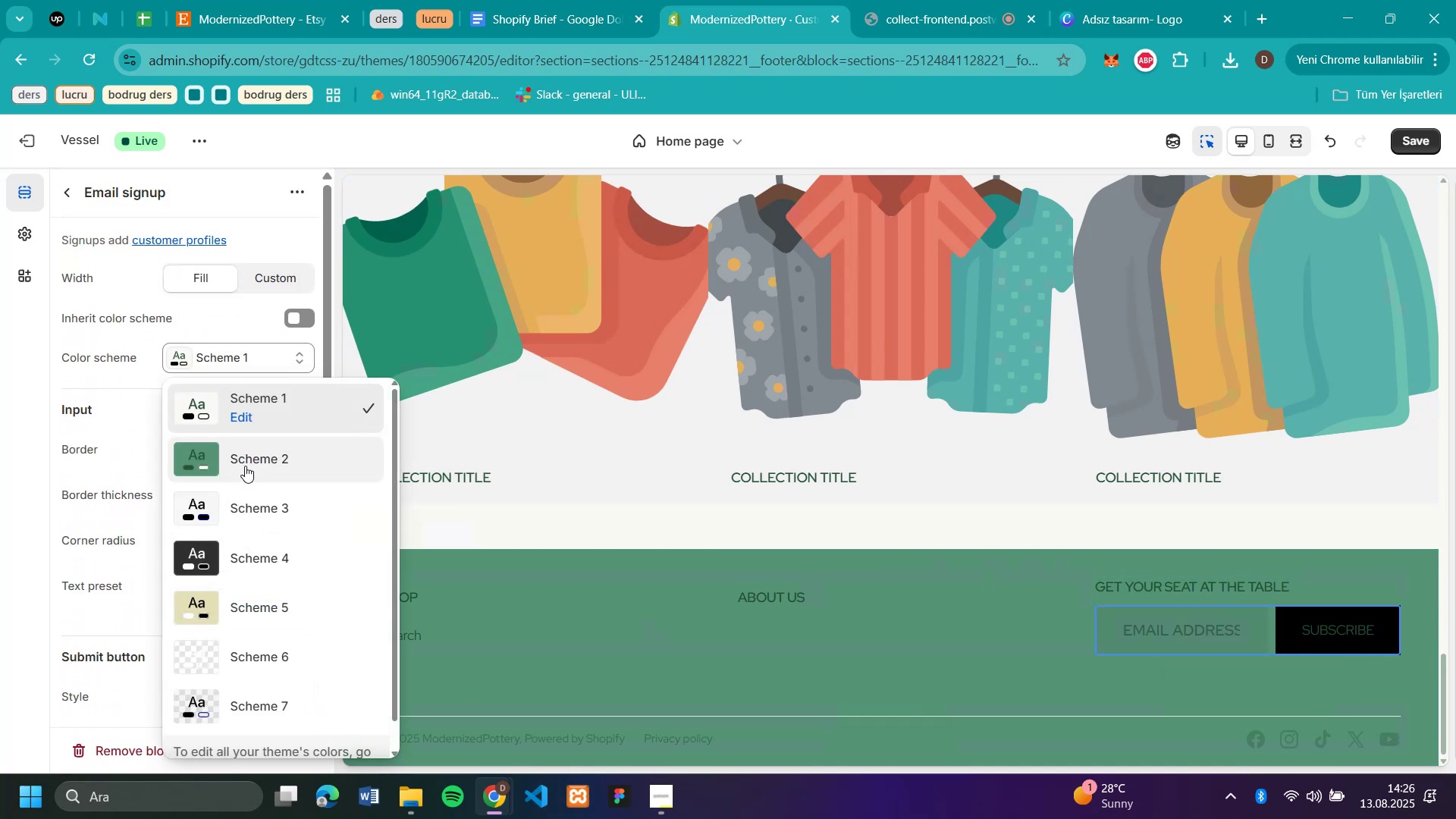 
left_click([245, 466])
 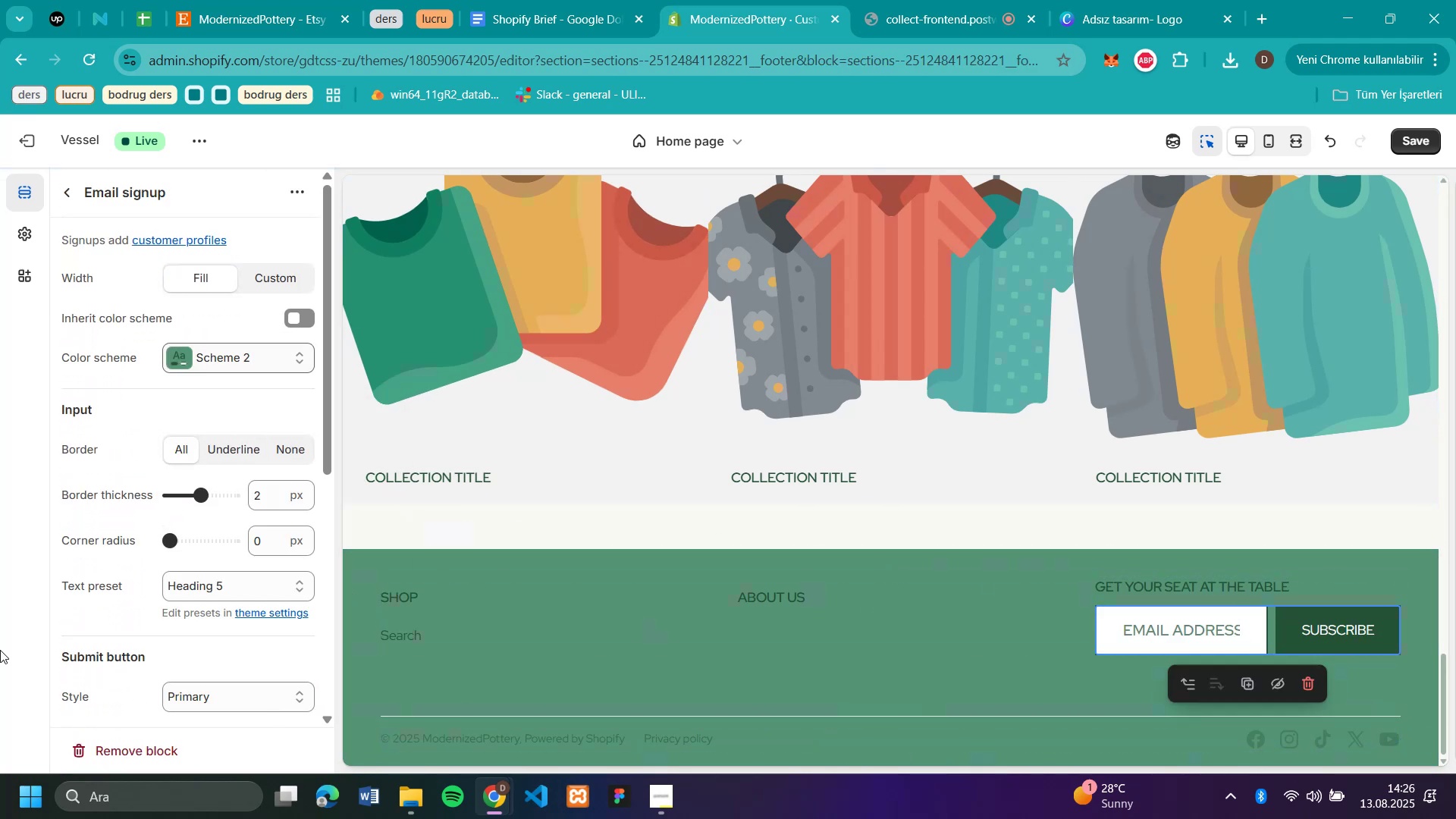 
left_click([33, 613])
 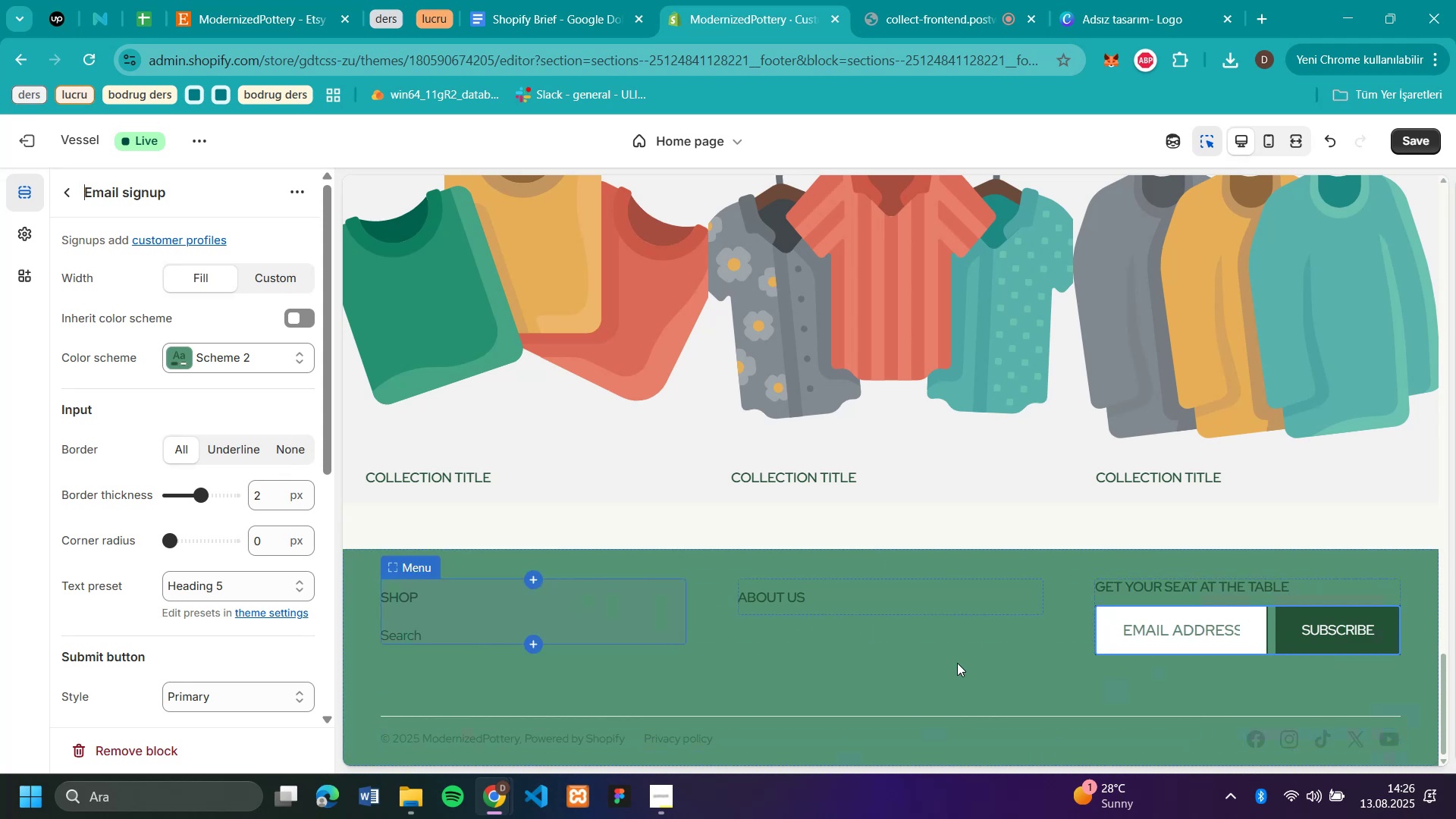 
wait(5.84)
 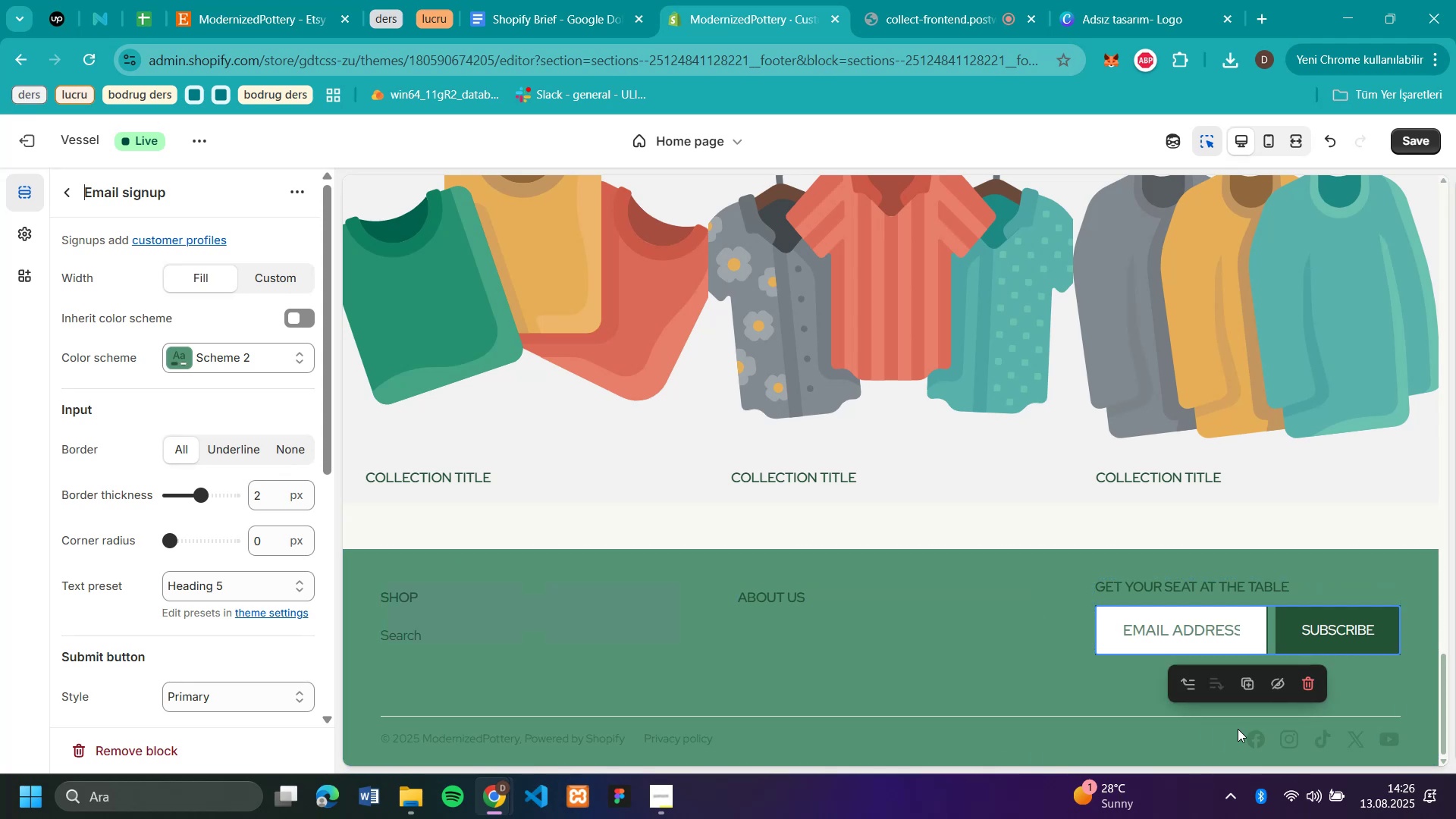 
scroll: coordinate [734, 531], scroll_direction: up, amount: 36.0
 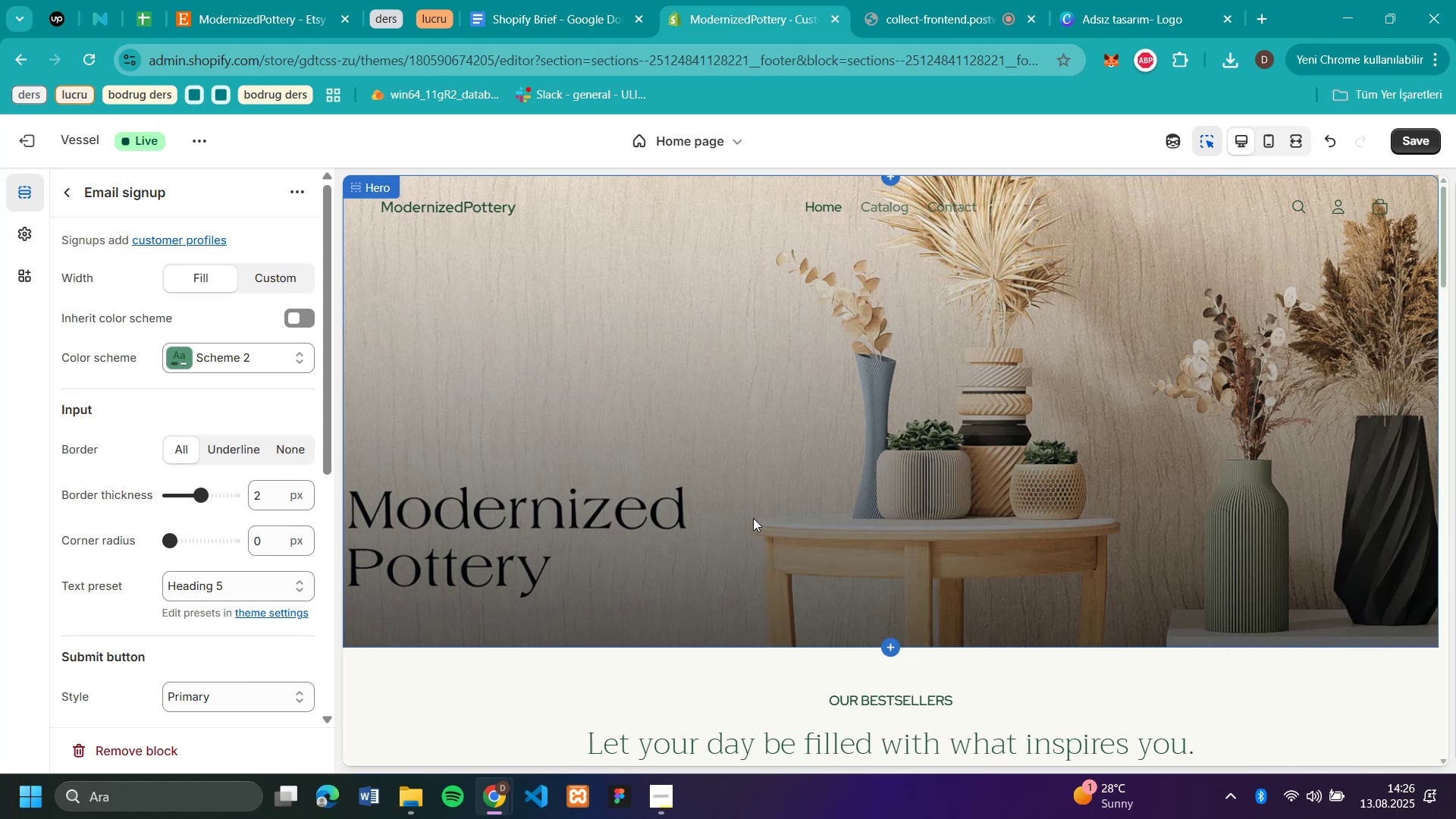 
scroll: coordinate [753, 518], scroll_direction: down, amount: 32.0
 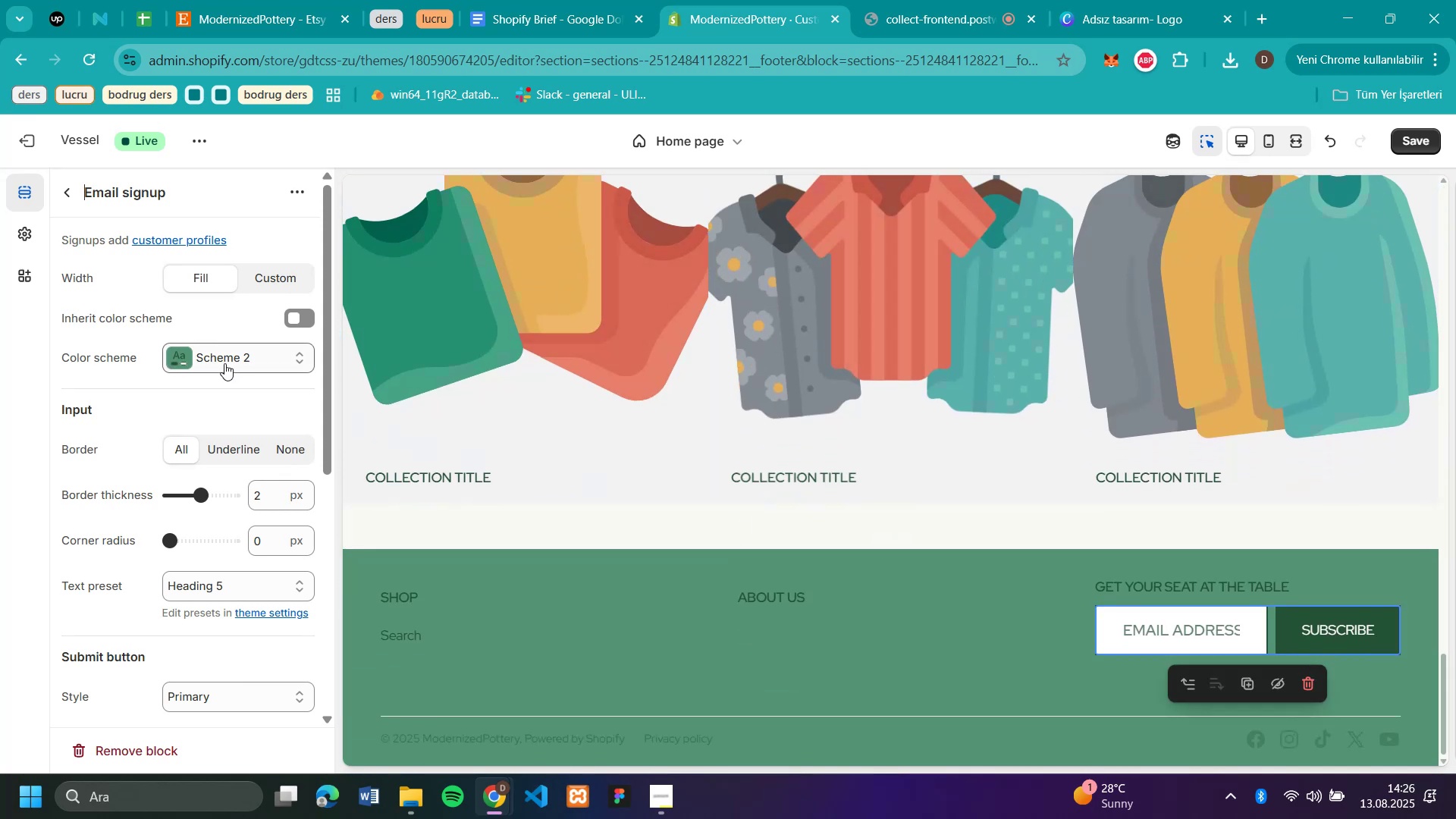 
left_click([224, 363])
 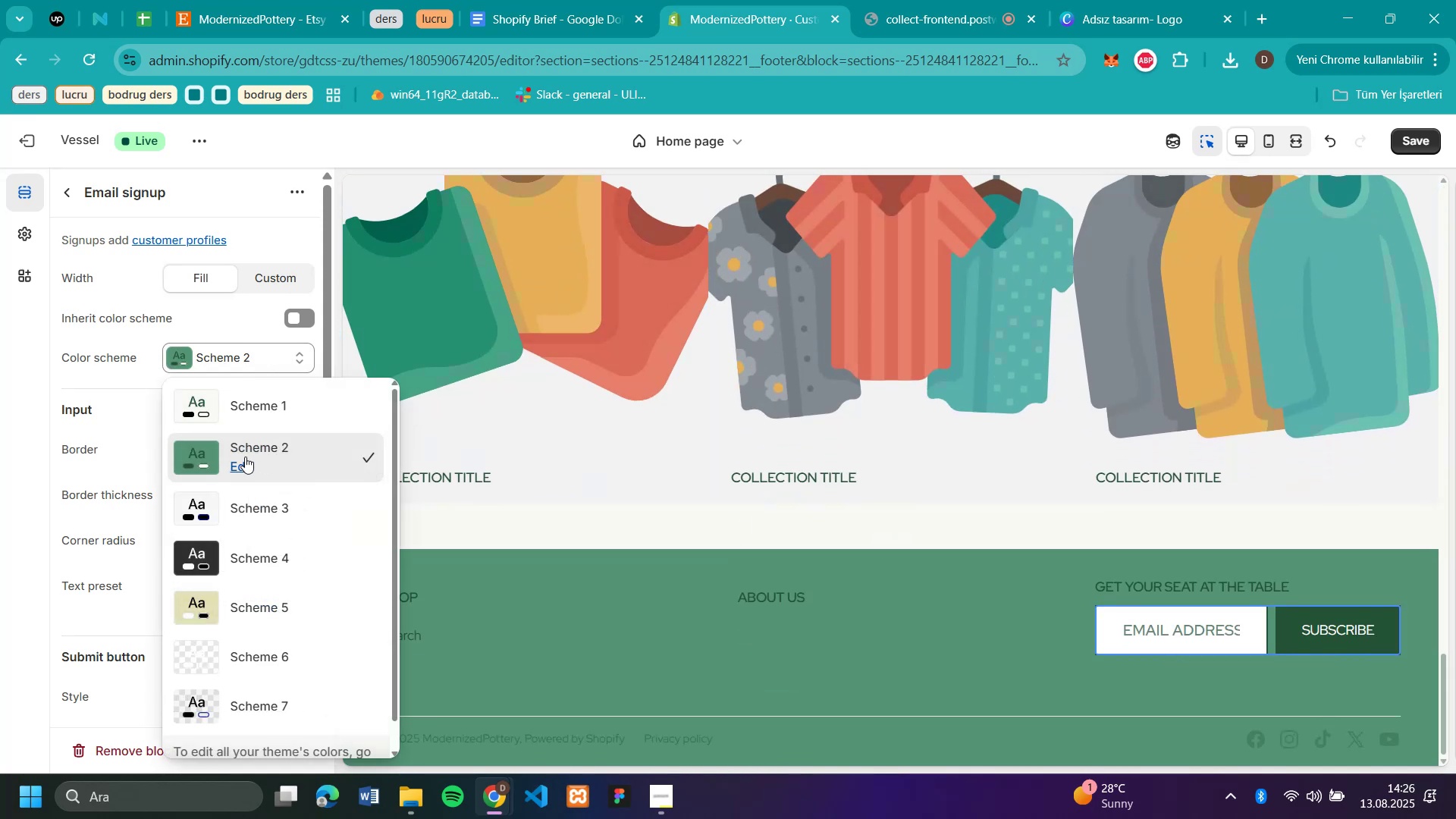 
left_click([243, 463])
 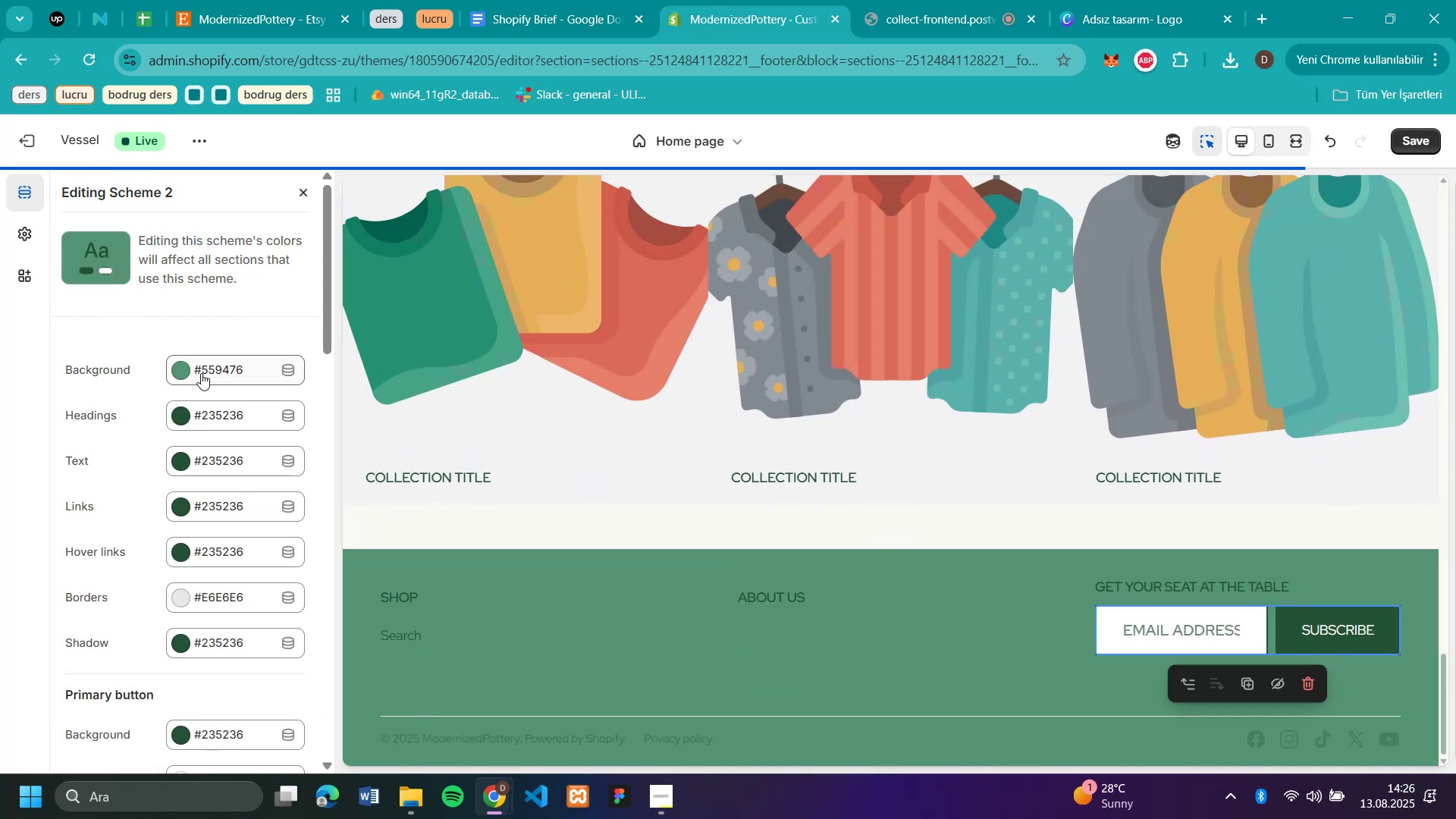 
left_click([184, 366])
 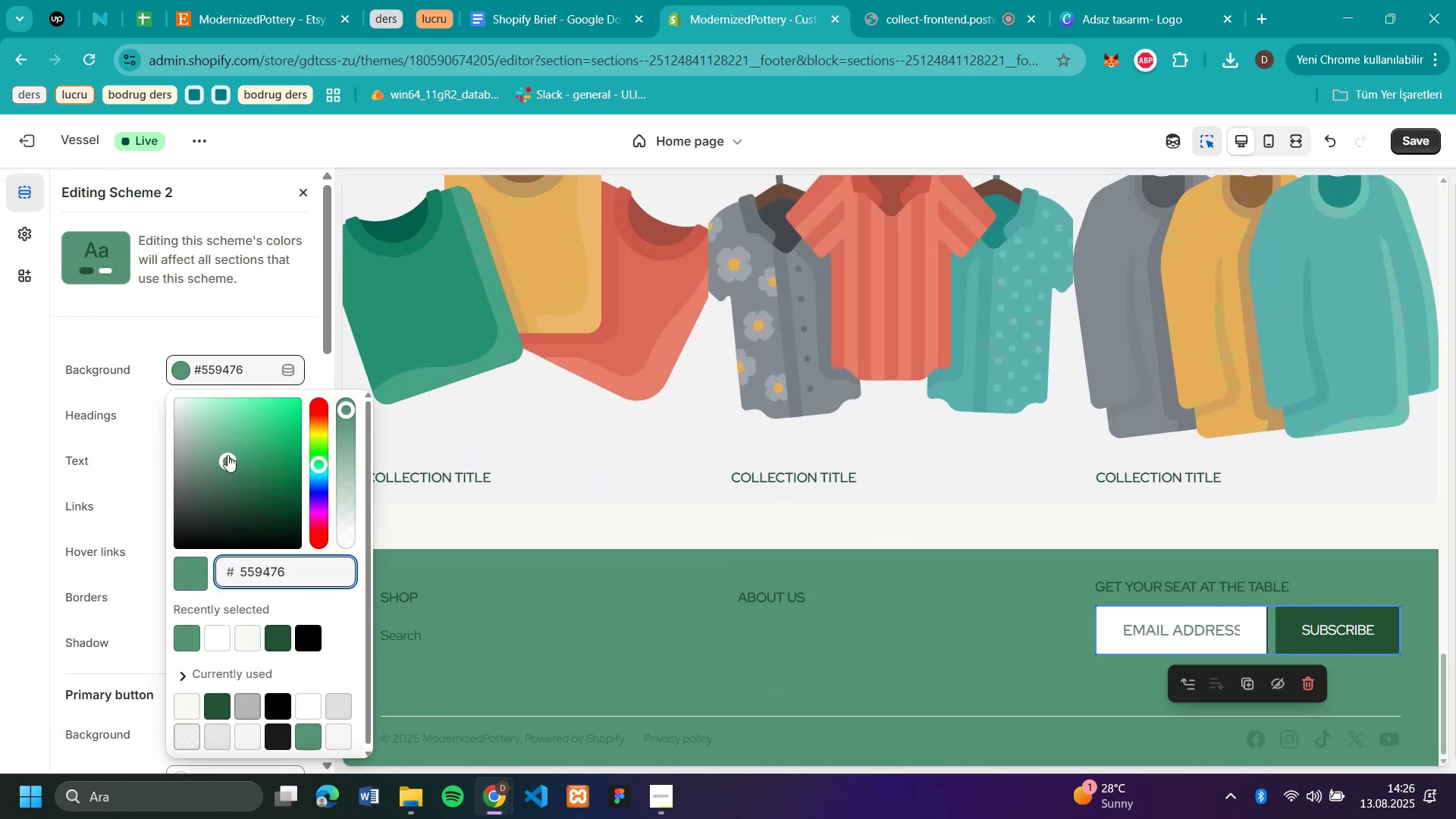 
left_click_drag(start_coordinate=[228, 455], to_coordinate=[228, 447])
 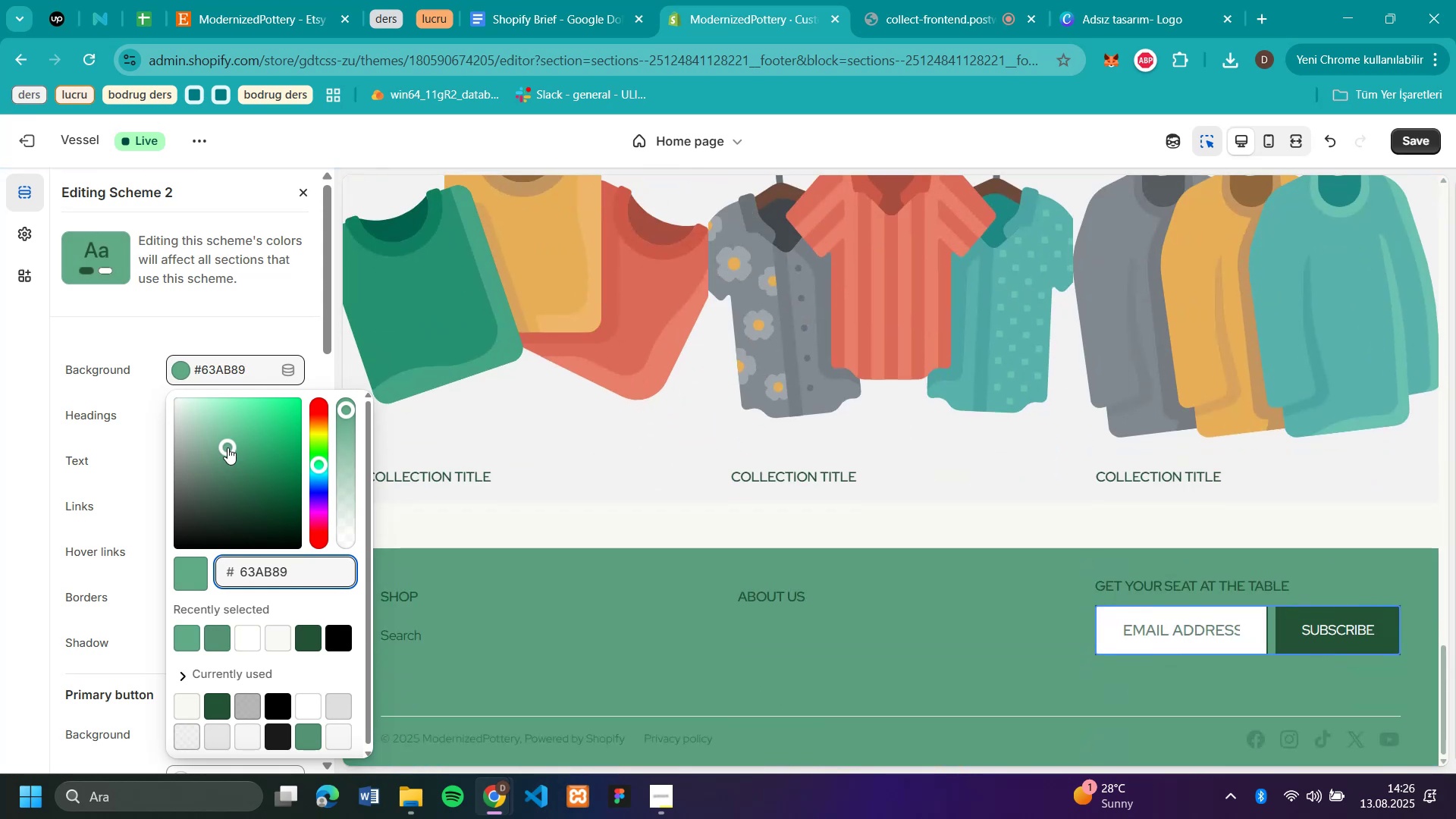 
left_click_drag(start_coordinate=[226, 439], to_coordinate=[230, 437])
 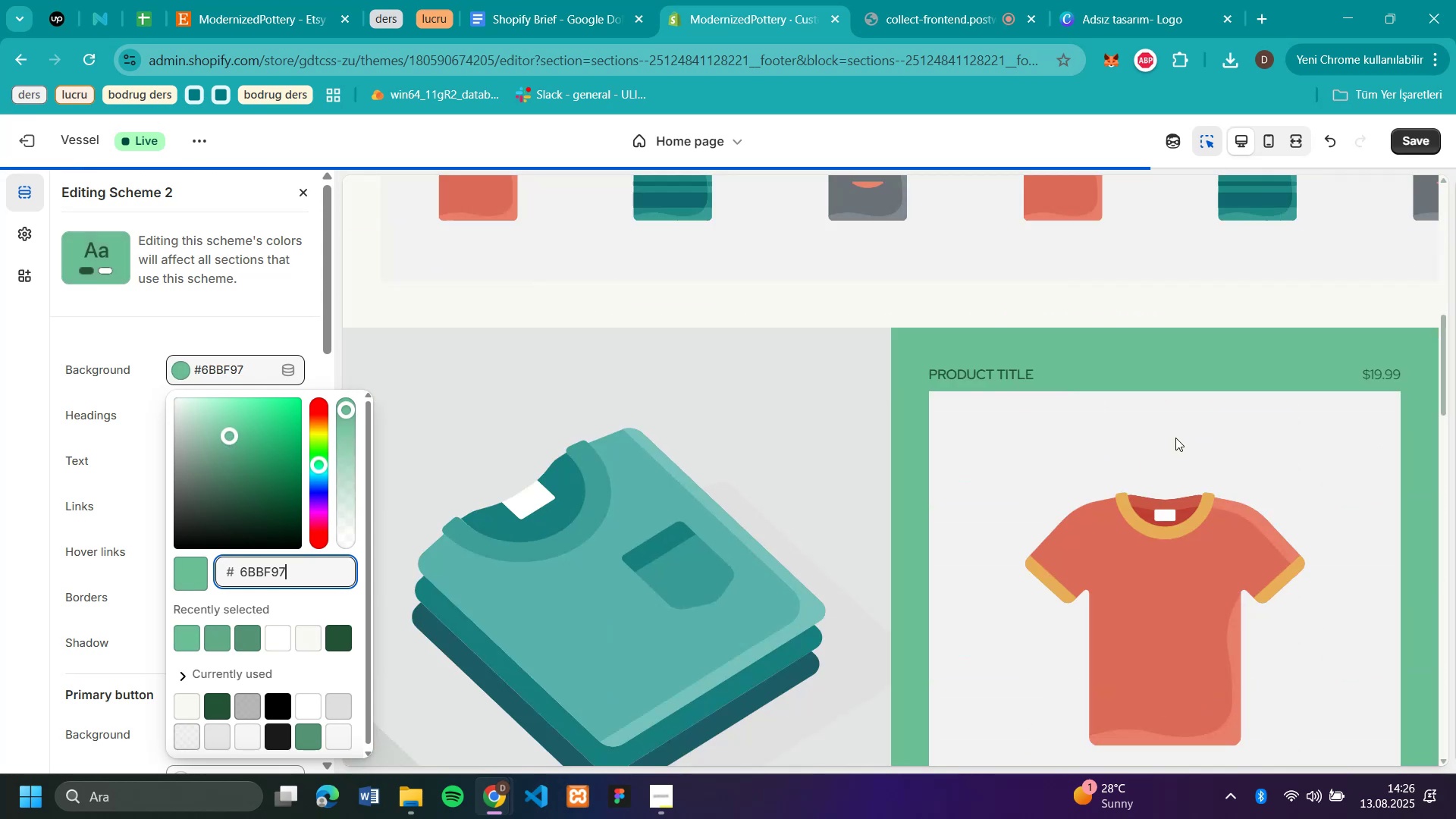 
scroll: coordinate [1175, 443], scroll_direction: down, amount: 11.0
 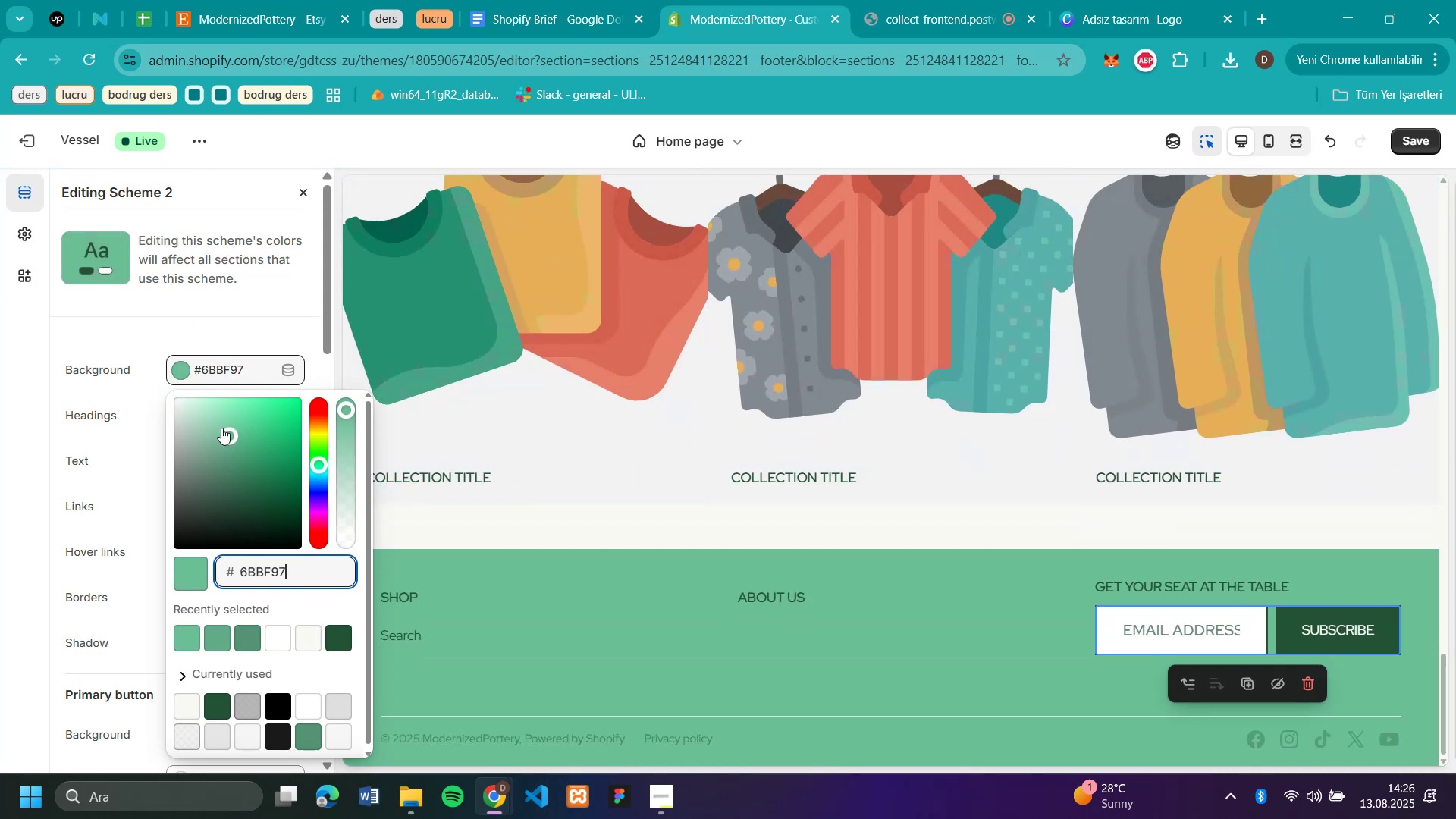 
left_click_drag(start_coordinate=[229, 433], to_coordinate=[220, 453])
 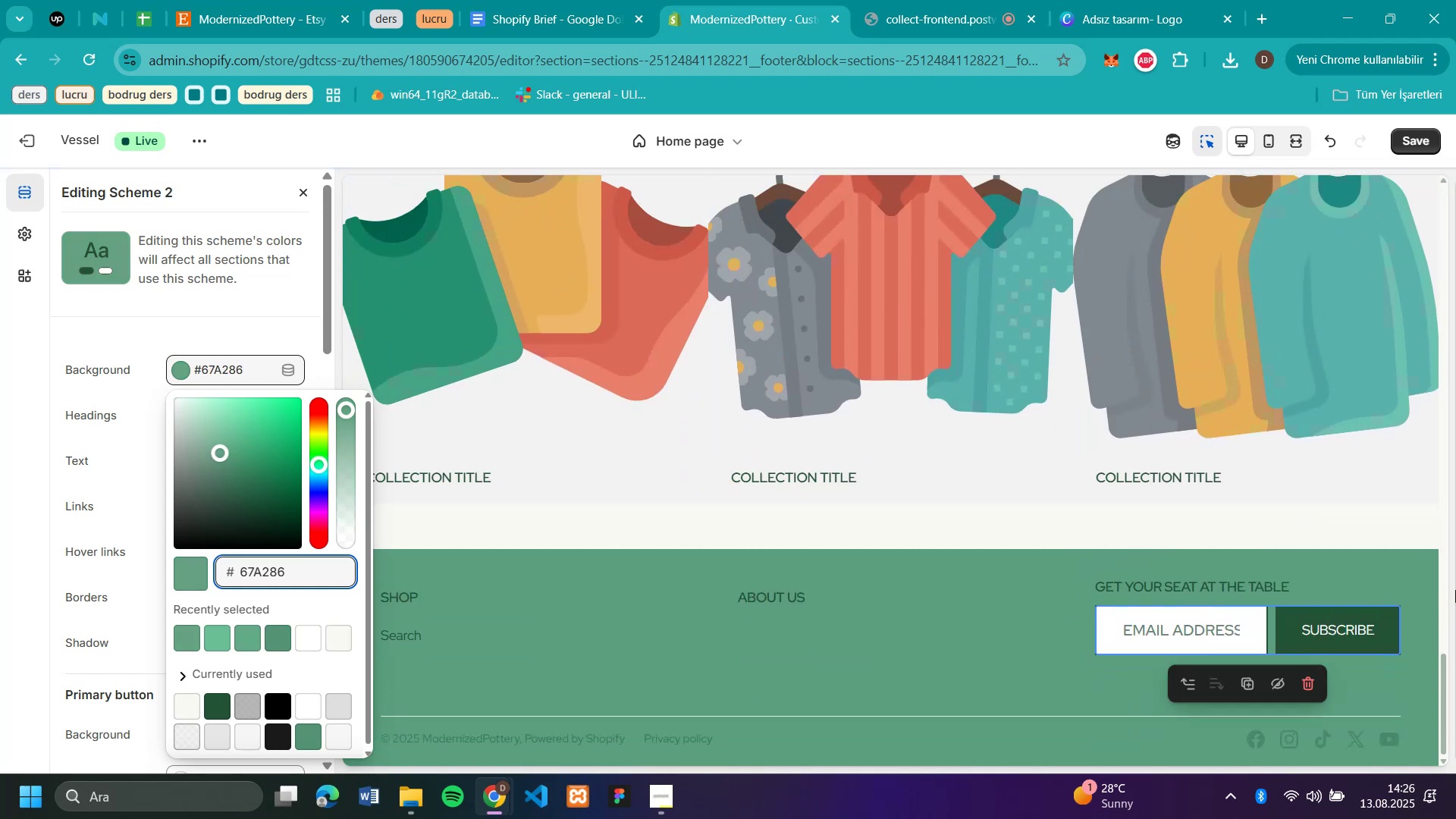 
scroll: coordinate [1013, 645], scroll_direction: up, amount: 12.0
 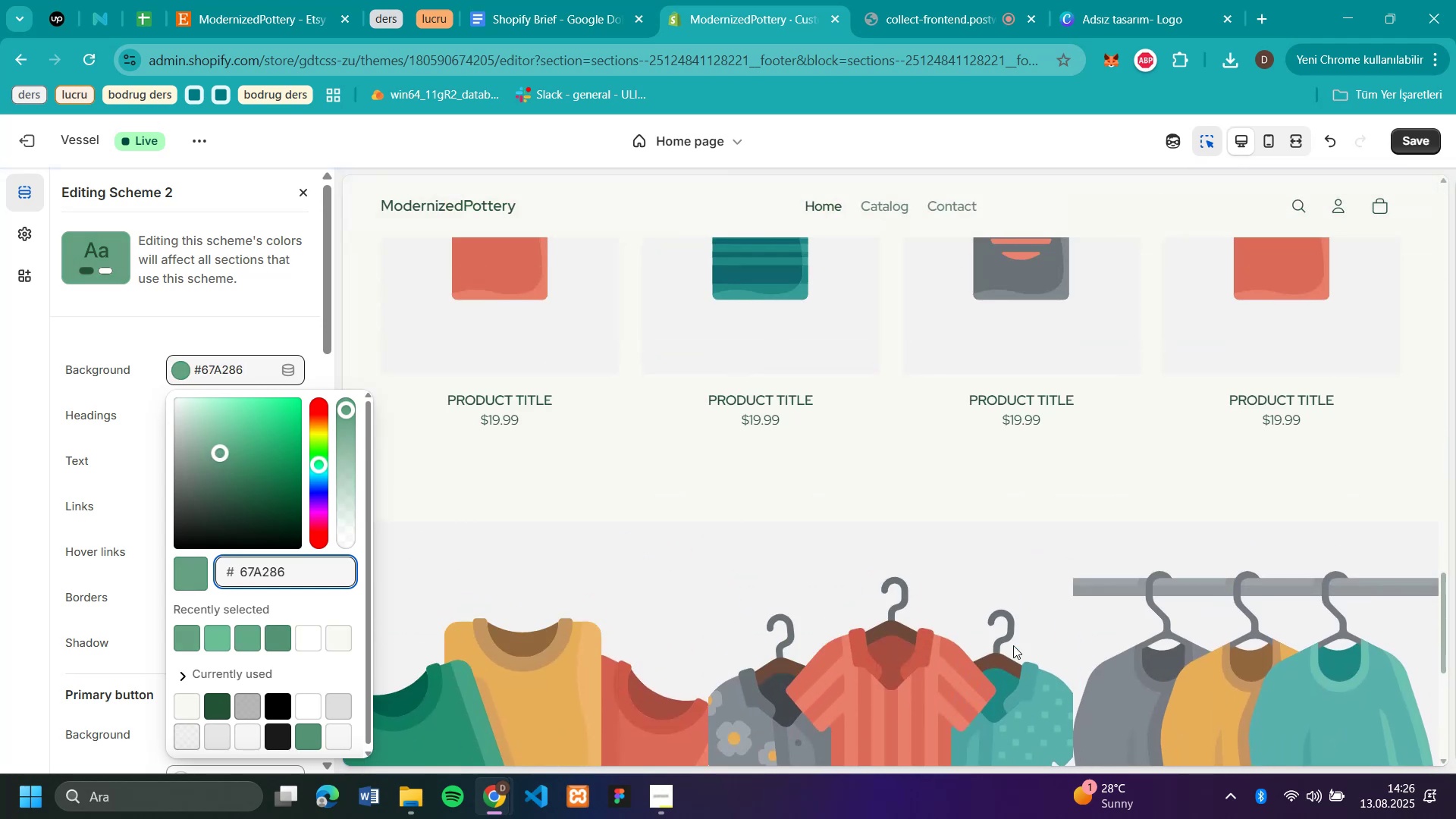 
scroll: coordinate [1013, 645], scroll_direction: down, amount: 5.0
 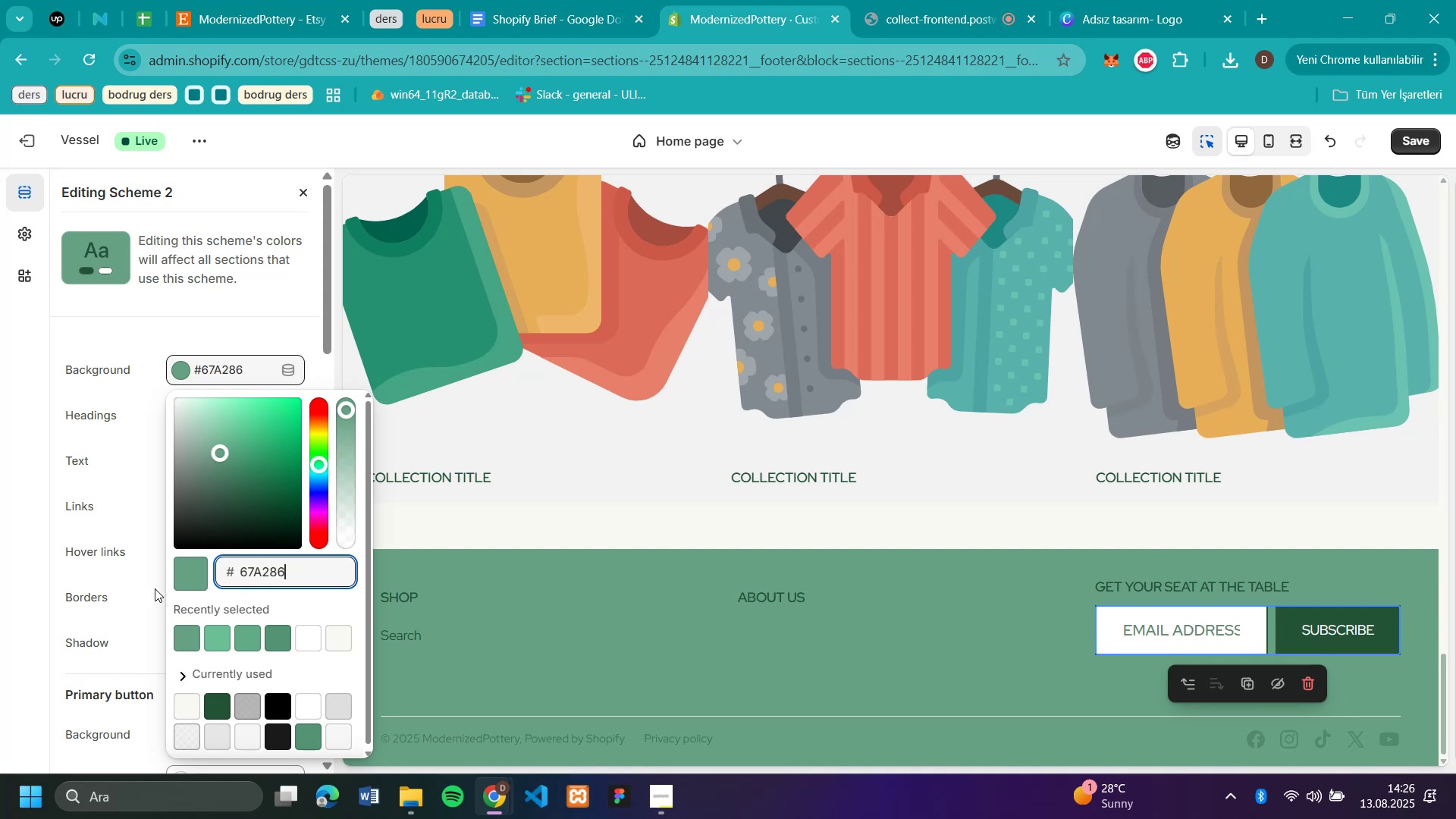 
left_click([184, 572])
 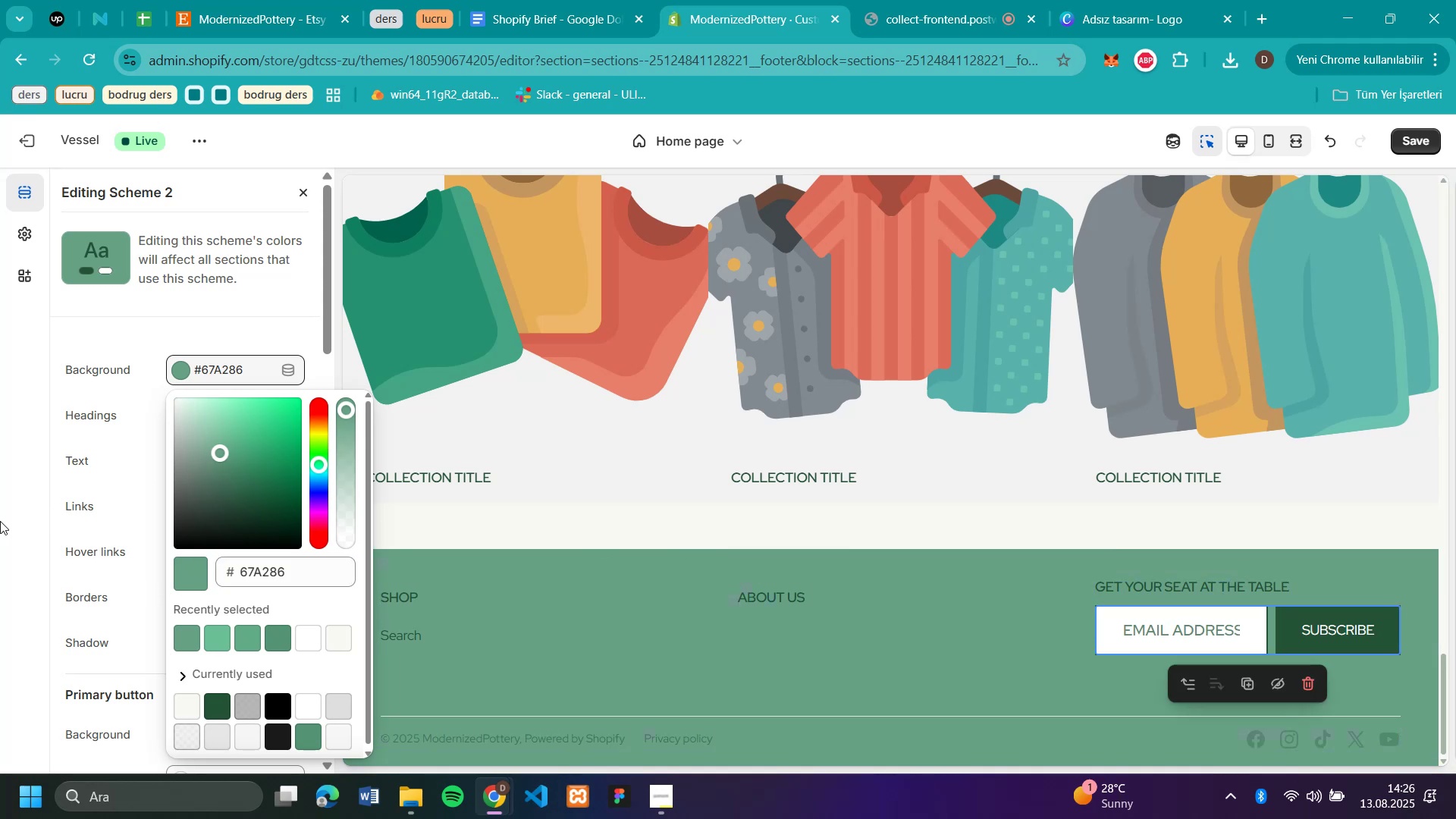 
left_click([22, 529])
 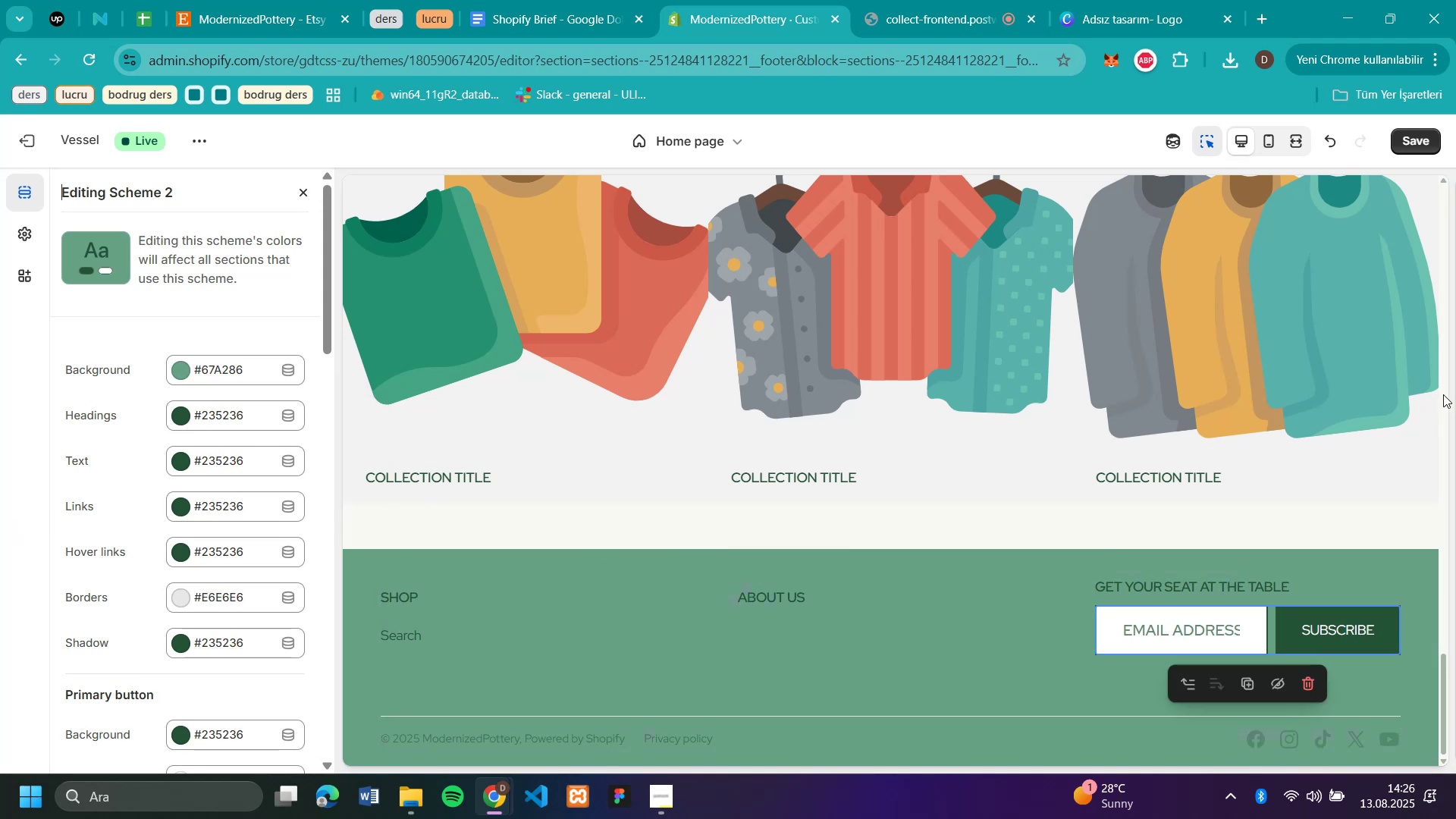 
scroll: coordinate [865, 453], scroll_direction: up, amount: 39.0
 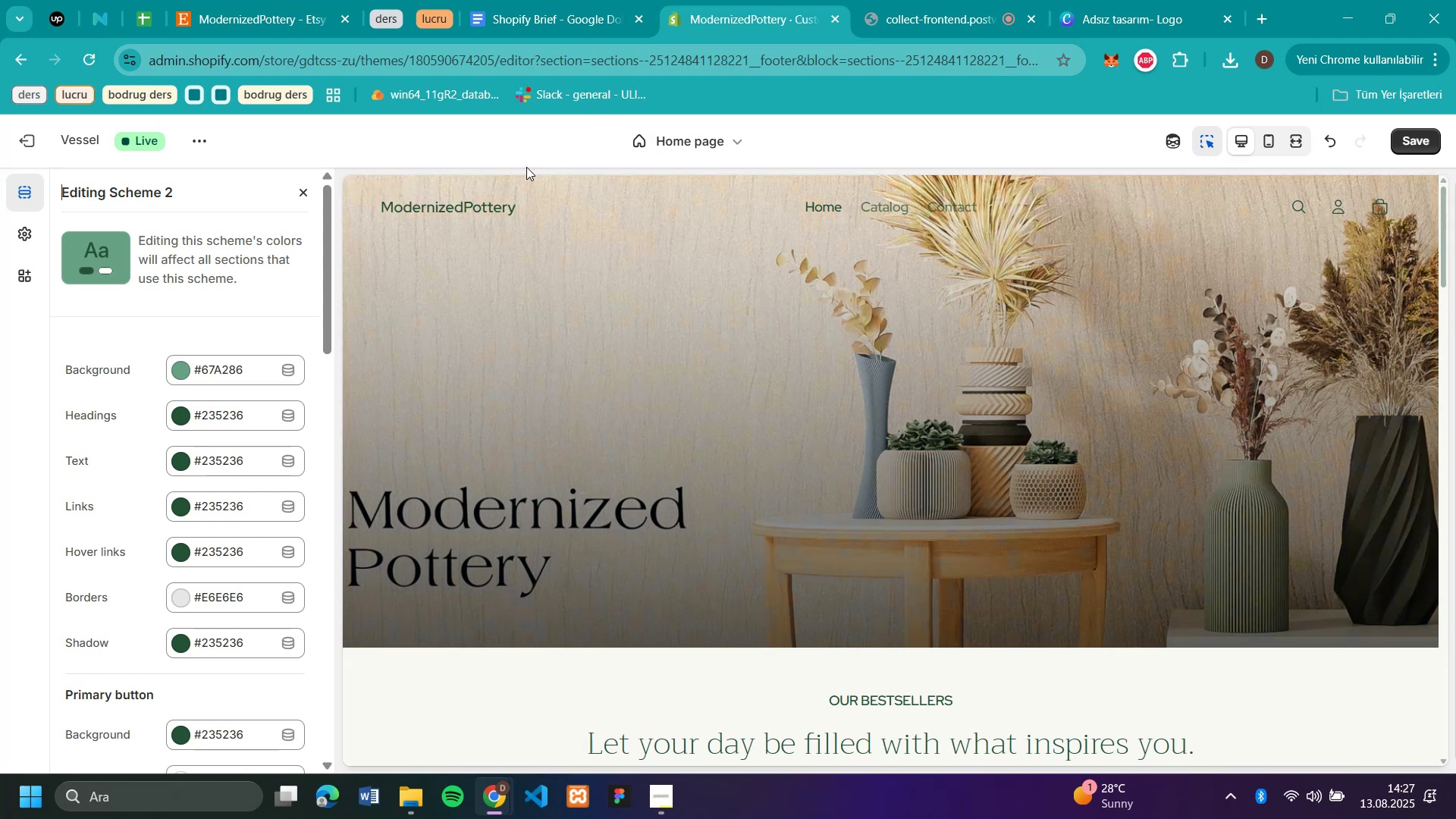 
wait(7.74)
 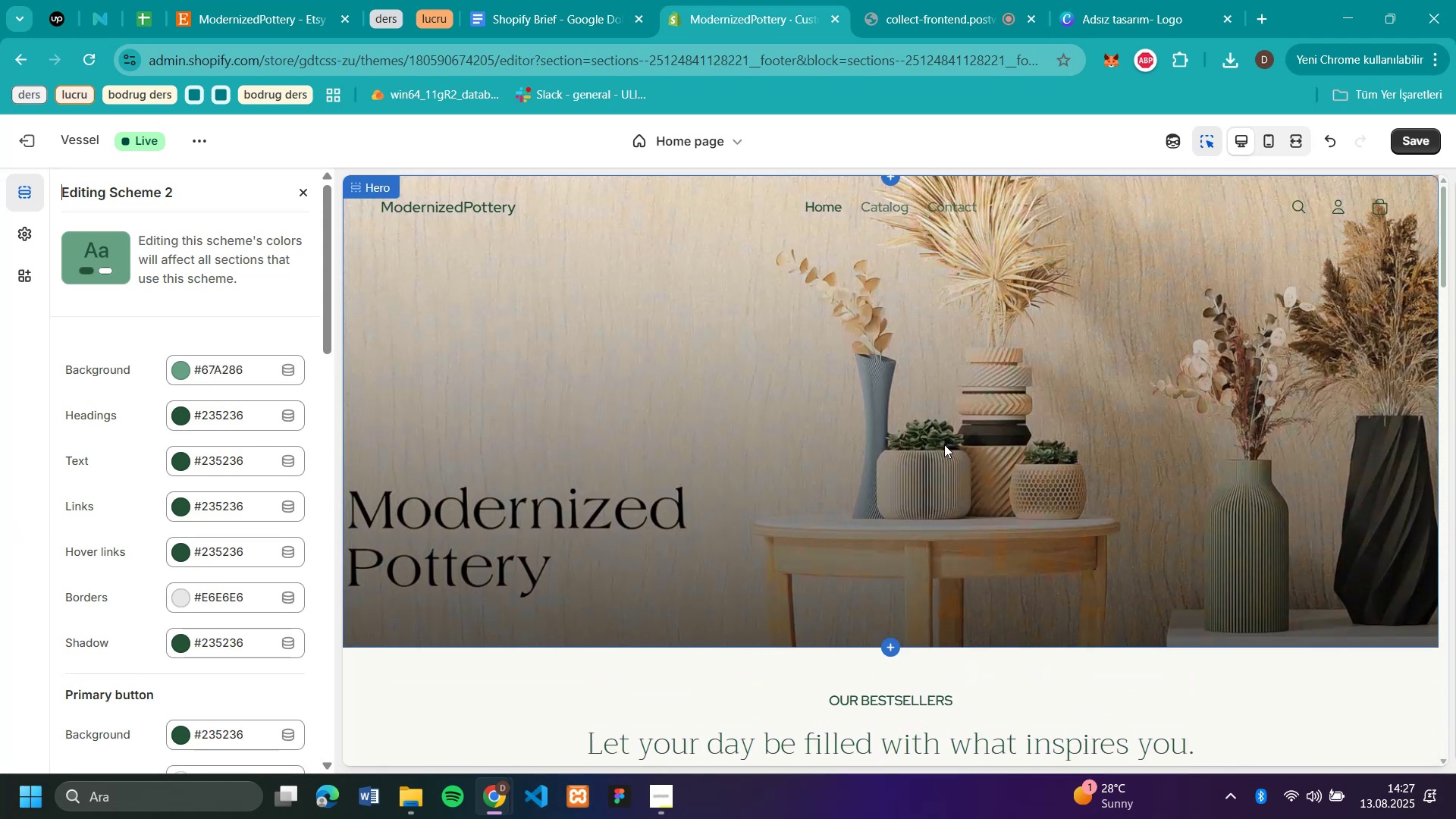 
left_click([1118, 29])
 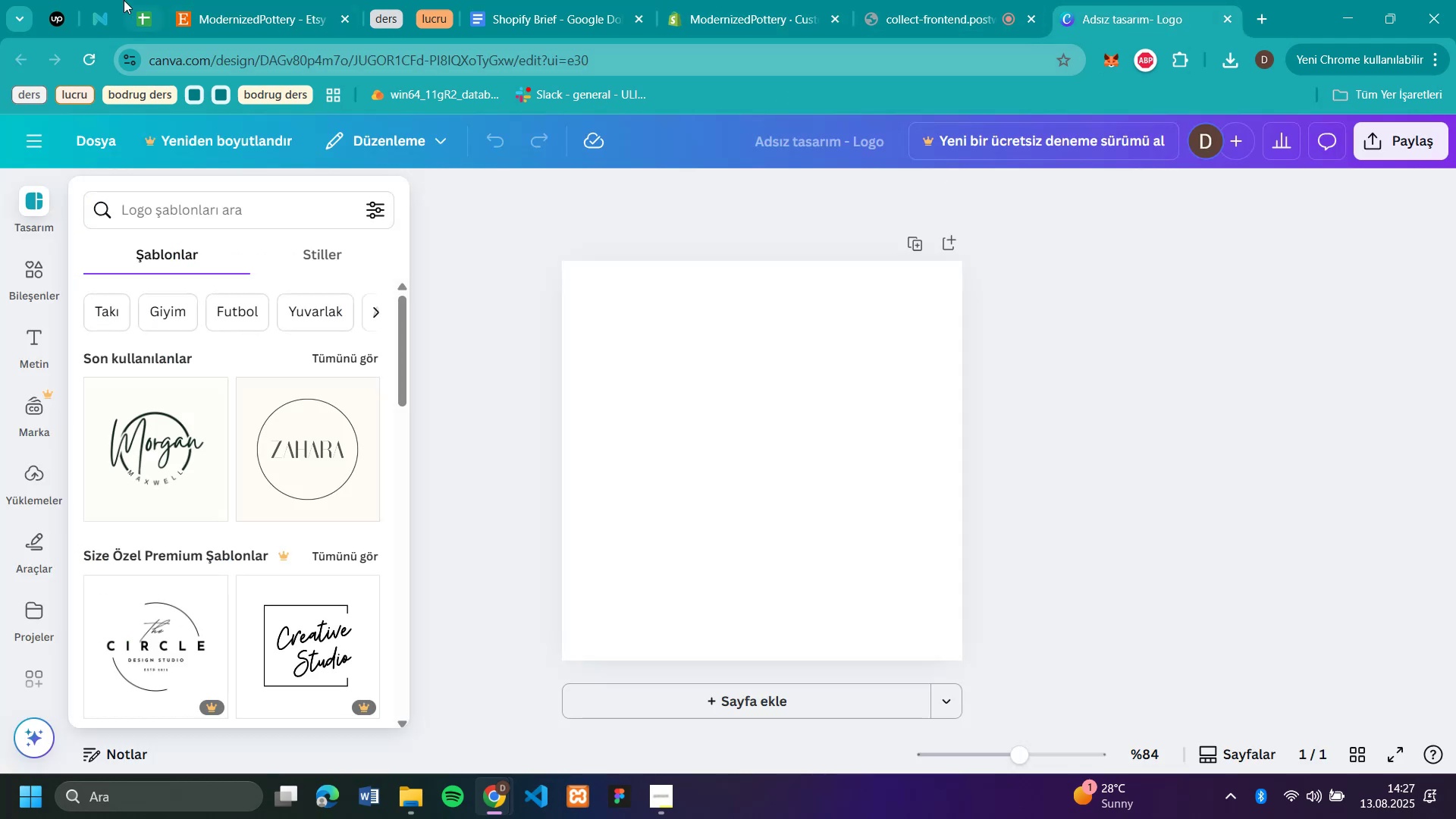 
left_click([254, 22])
 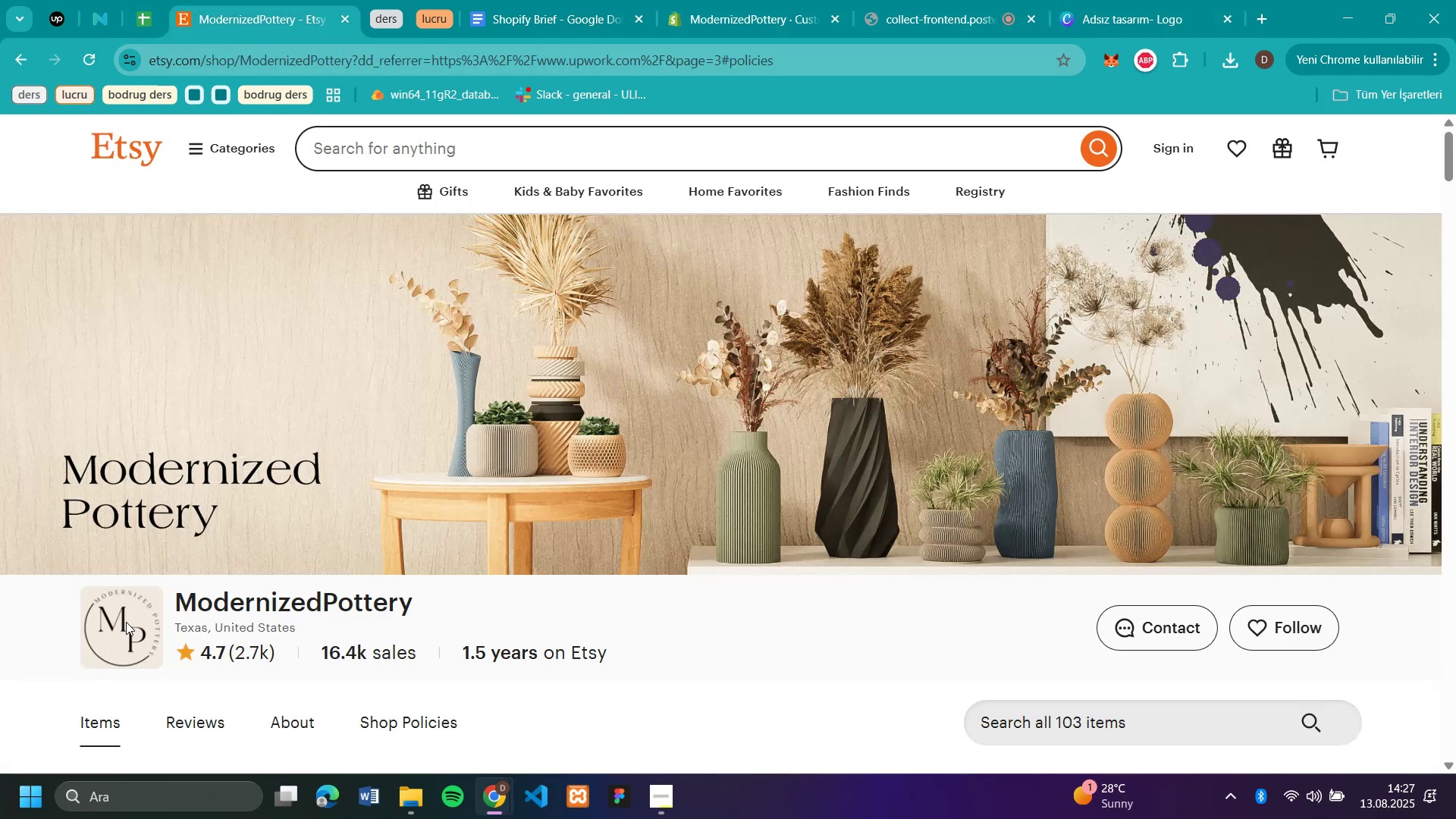 
right_click([128, 623])
 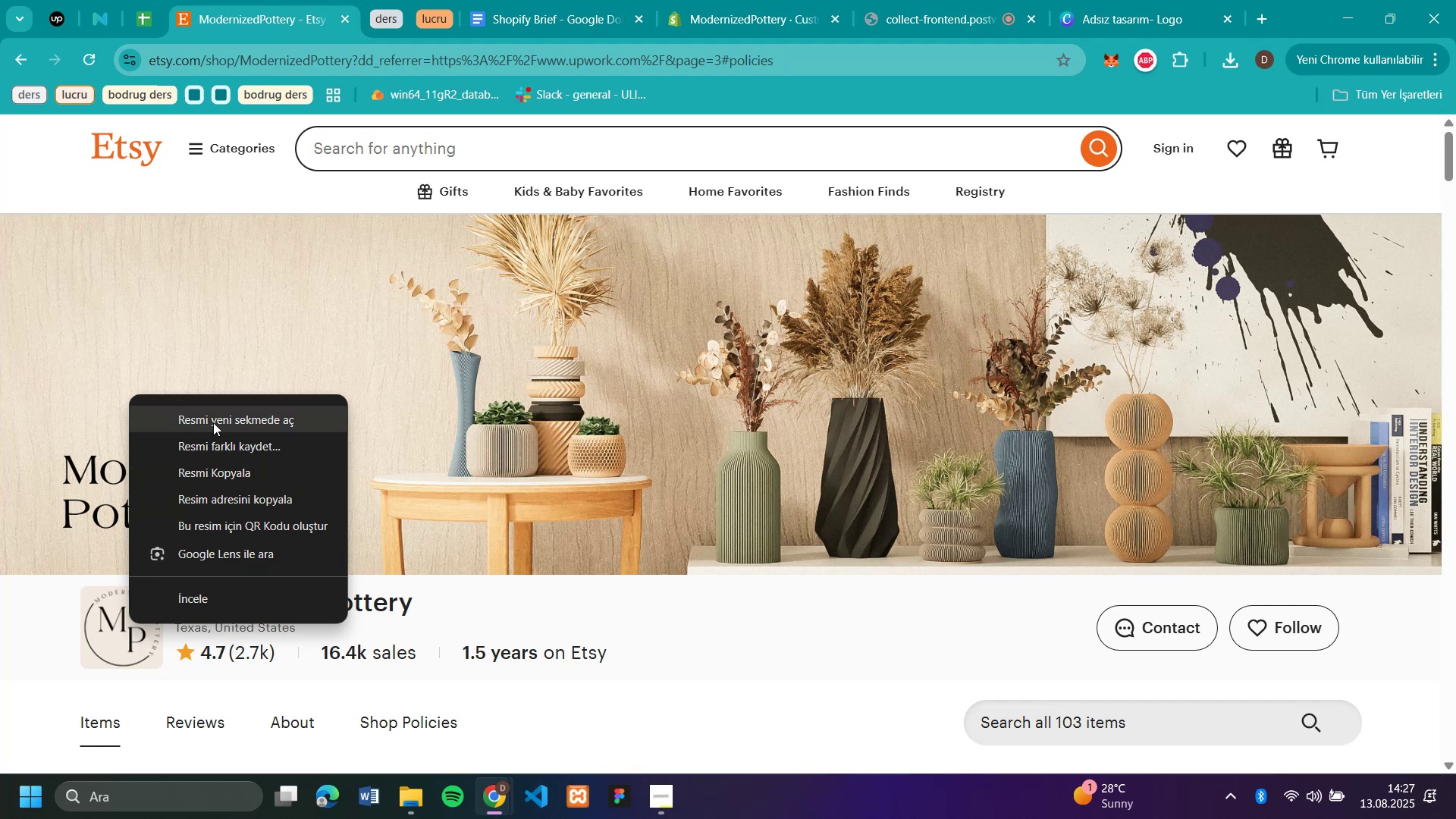 
left_click([210, 442])
 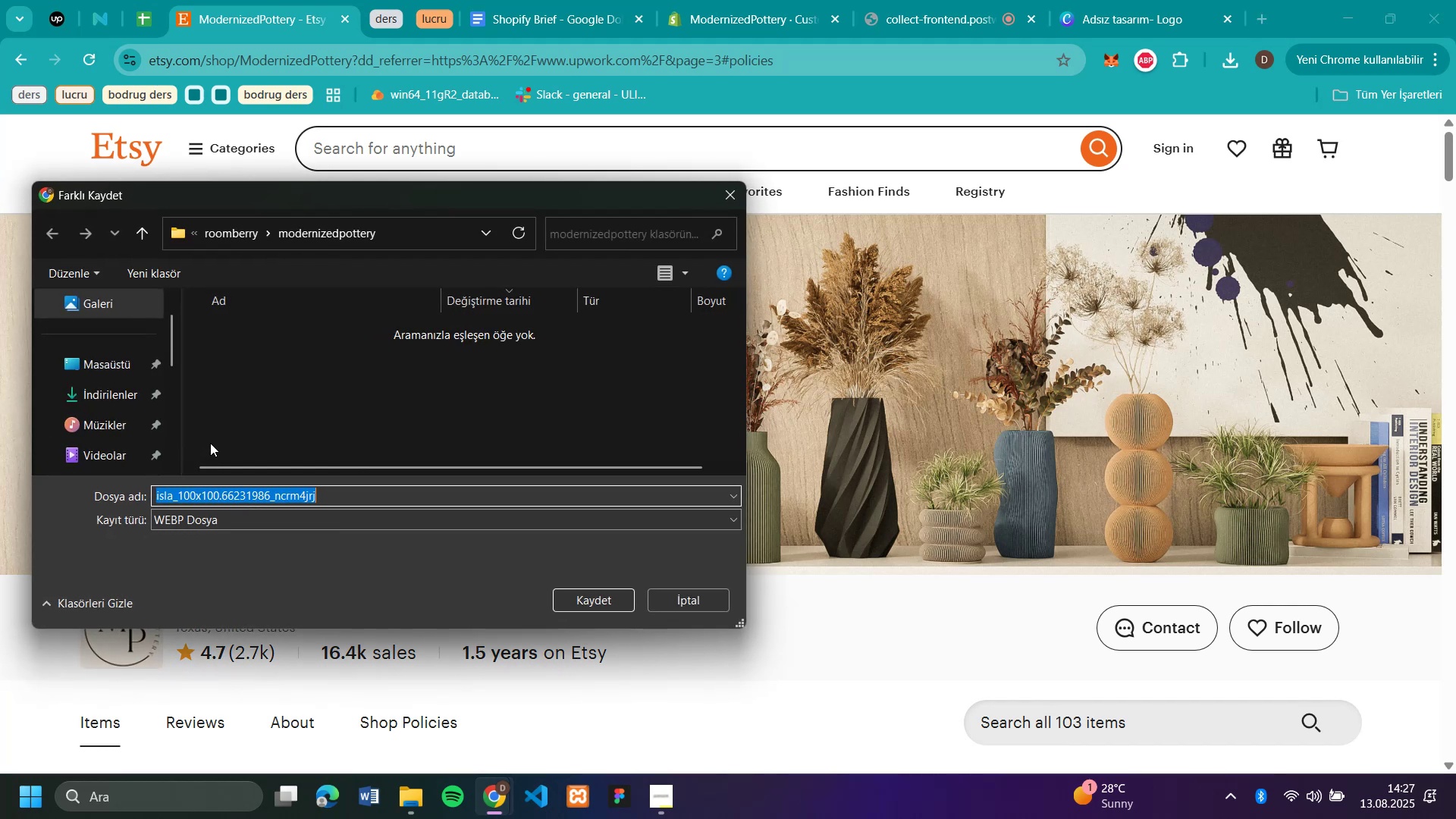 
key(L)
 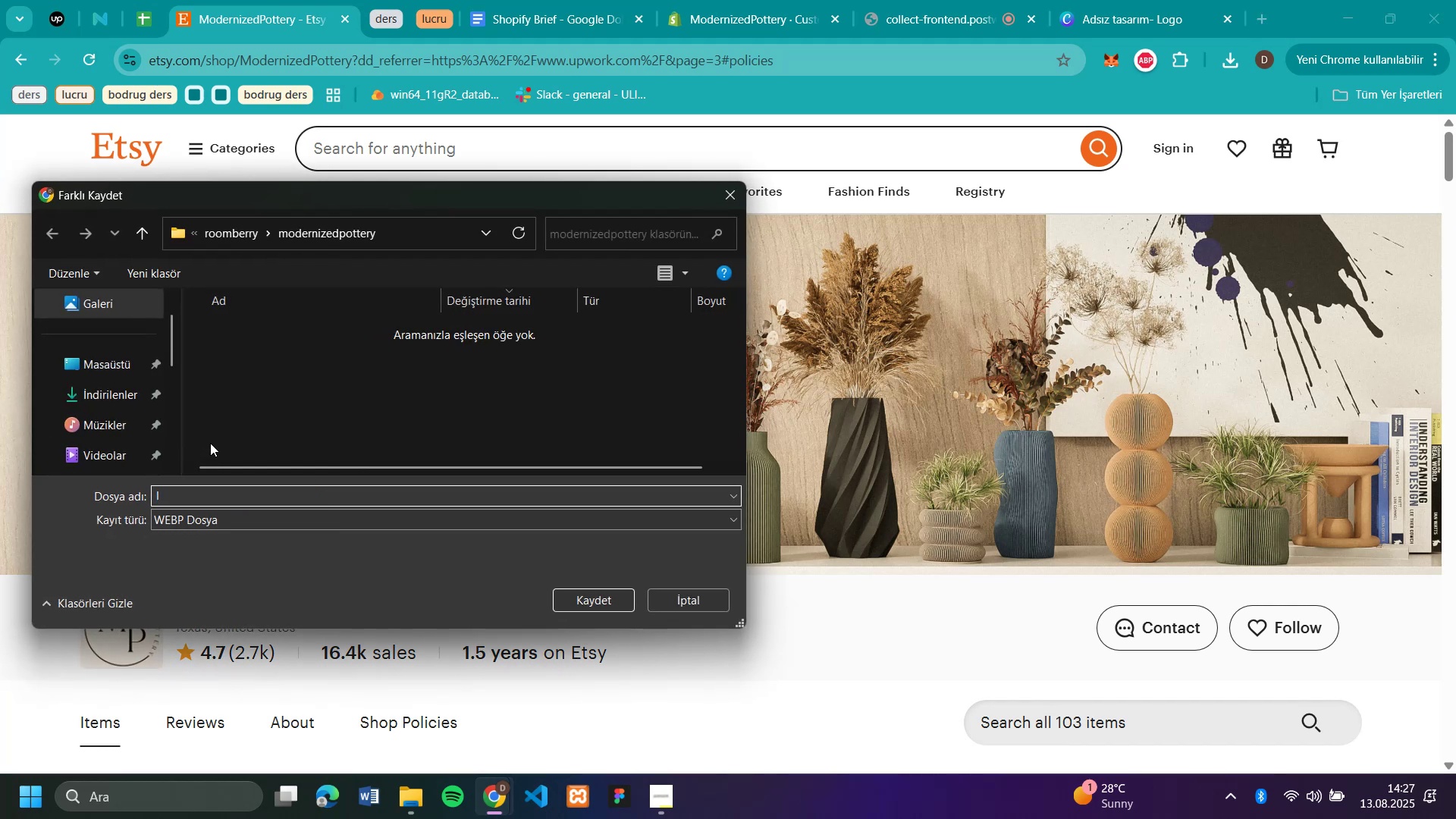 
key(Enter)
 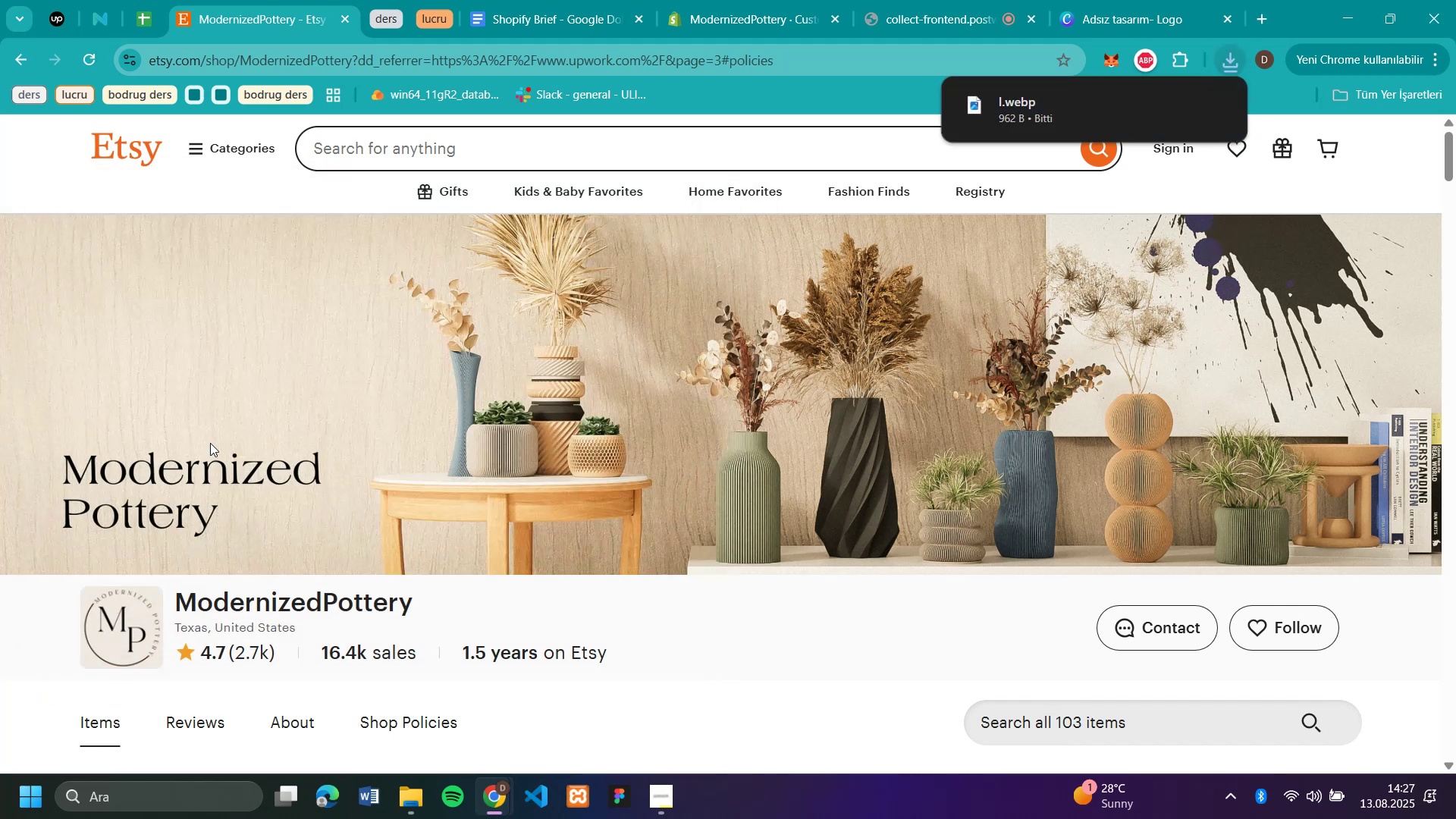 
mouse_move([745, 12])
 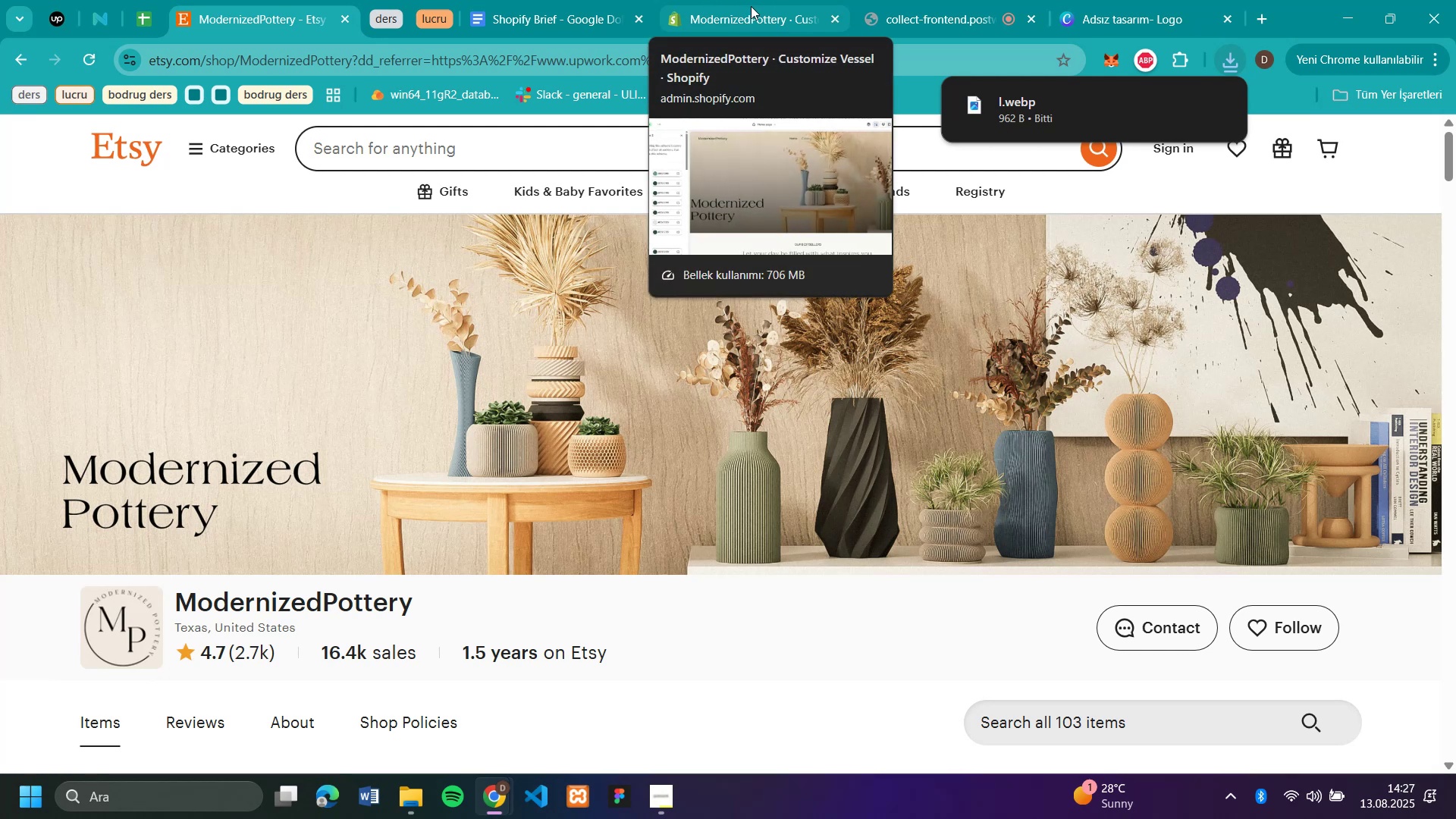 
left_click([748, 17])
 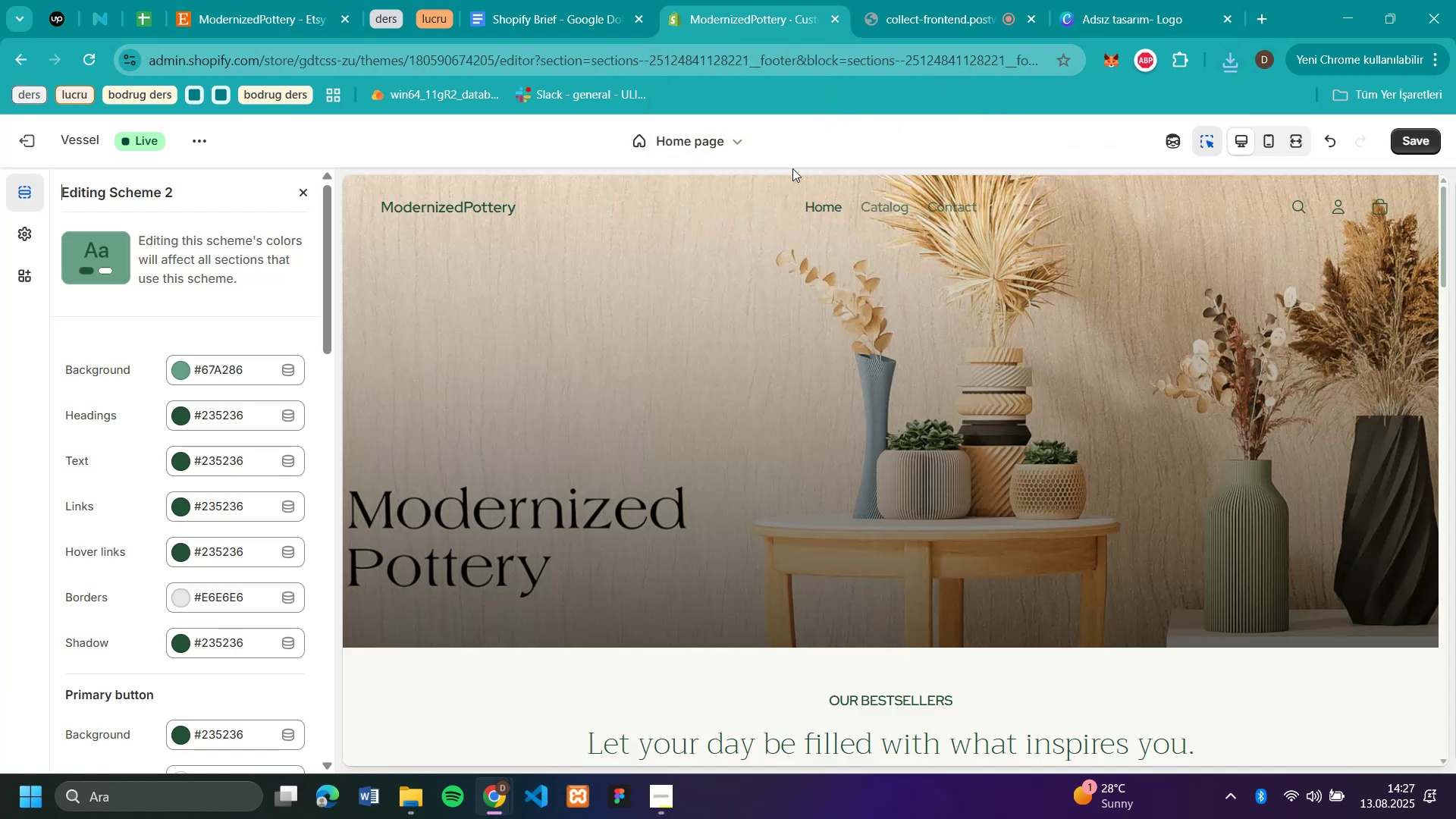 
wait(6.29)
 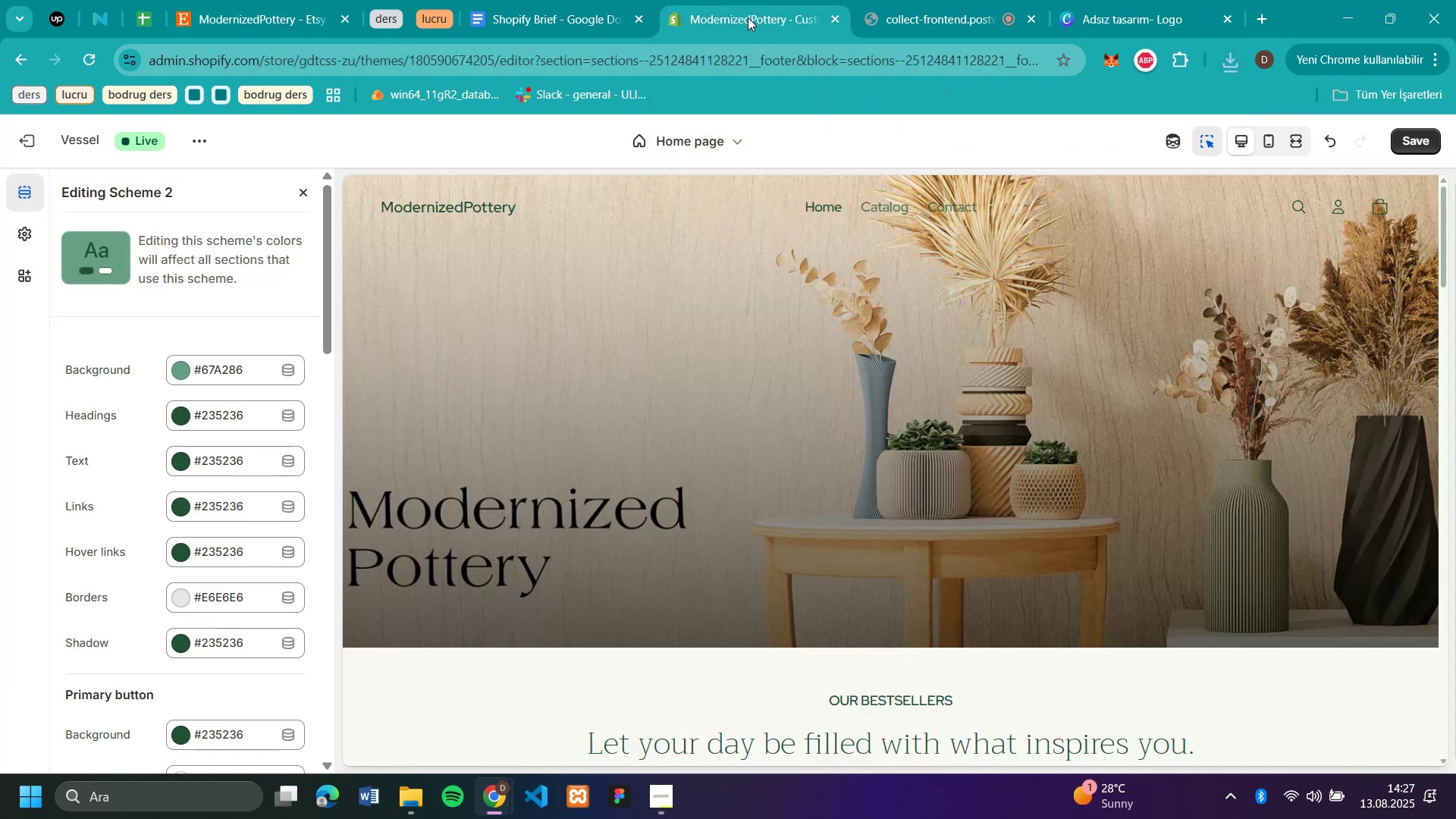 
left_click([469, 221])
 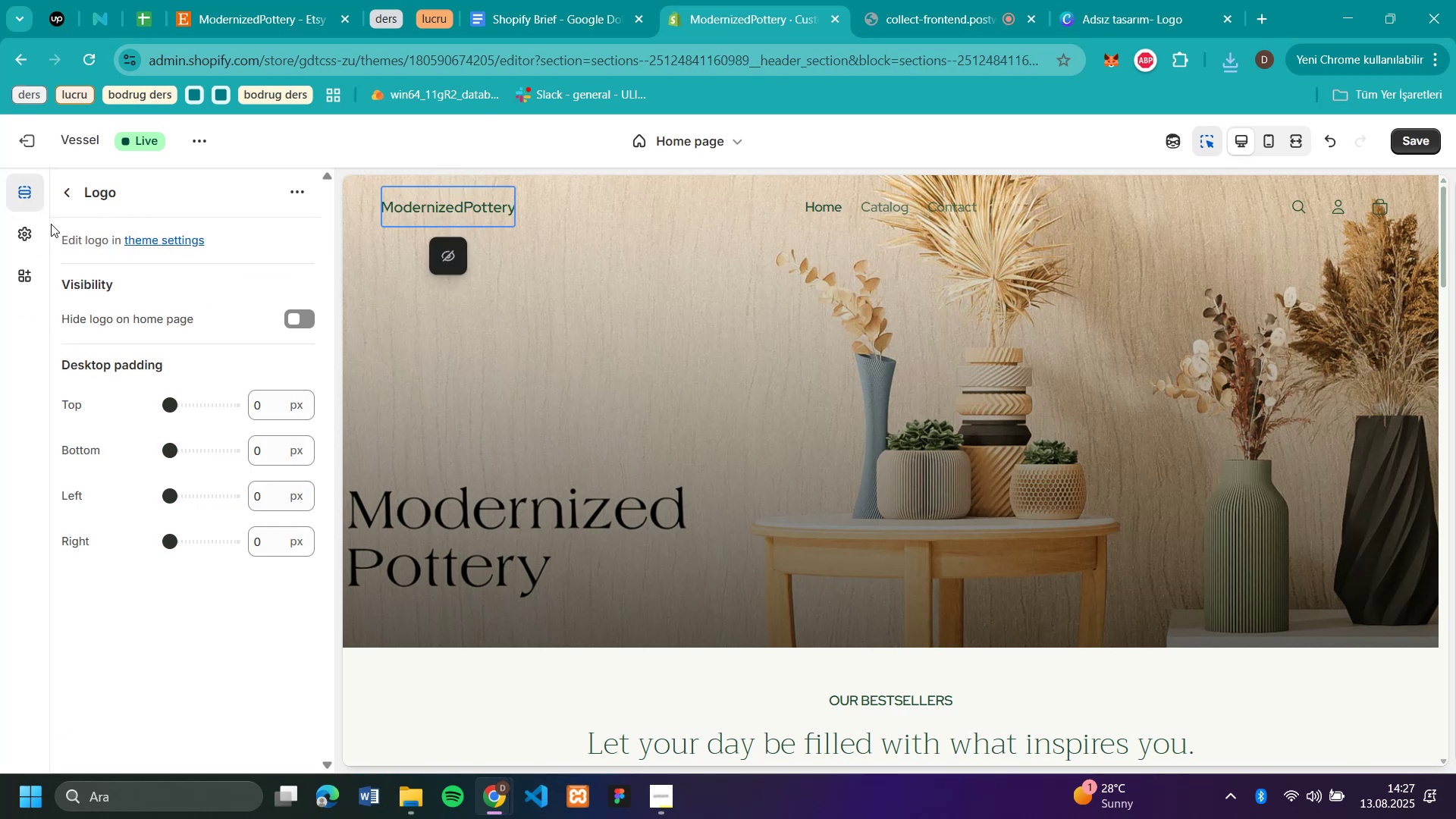 
left_click([42, 231])
 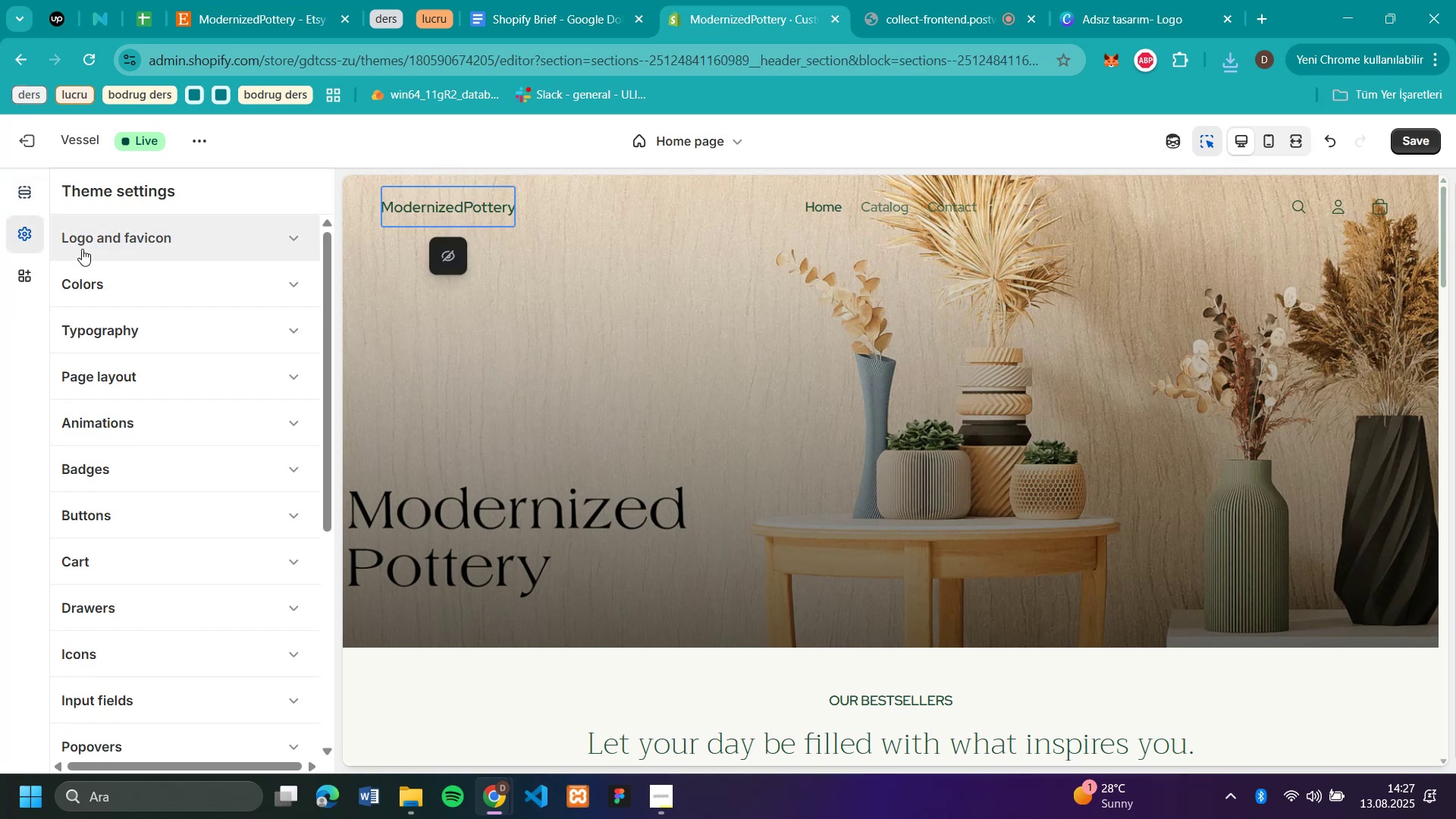 
left_click([90, 238])
 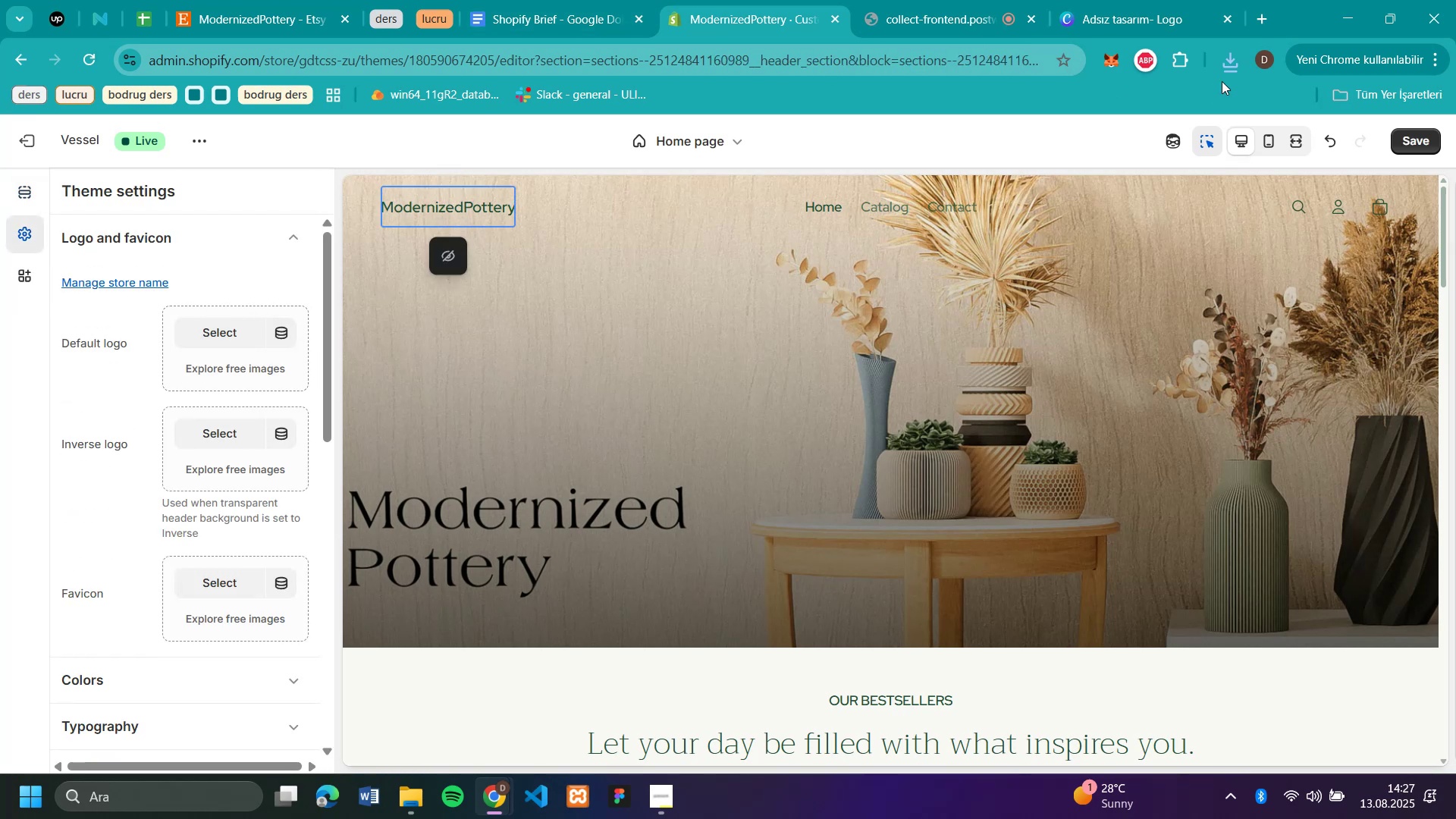 
left_click([1223, 64])
 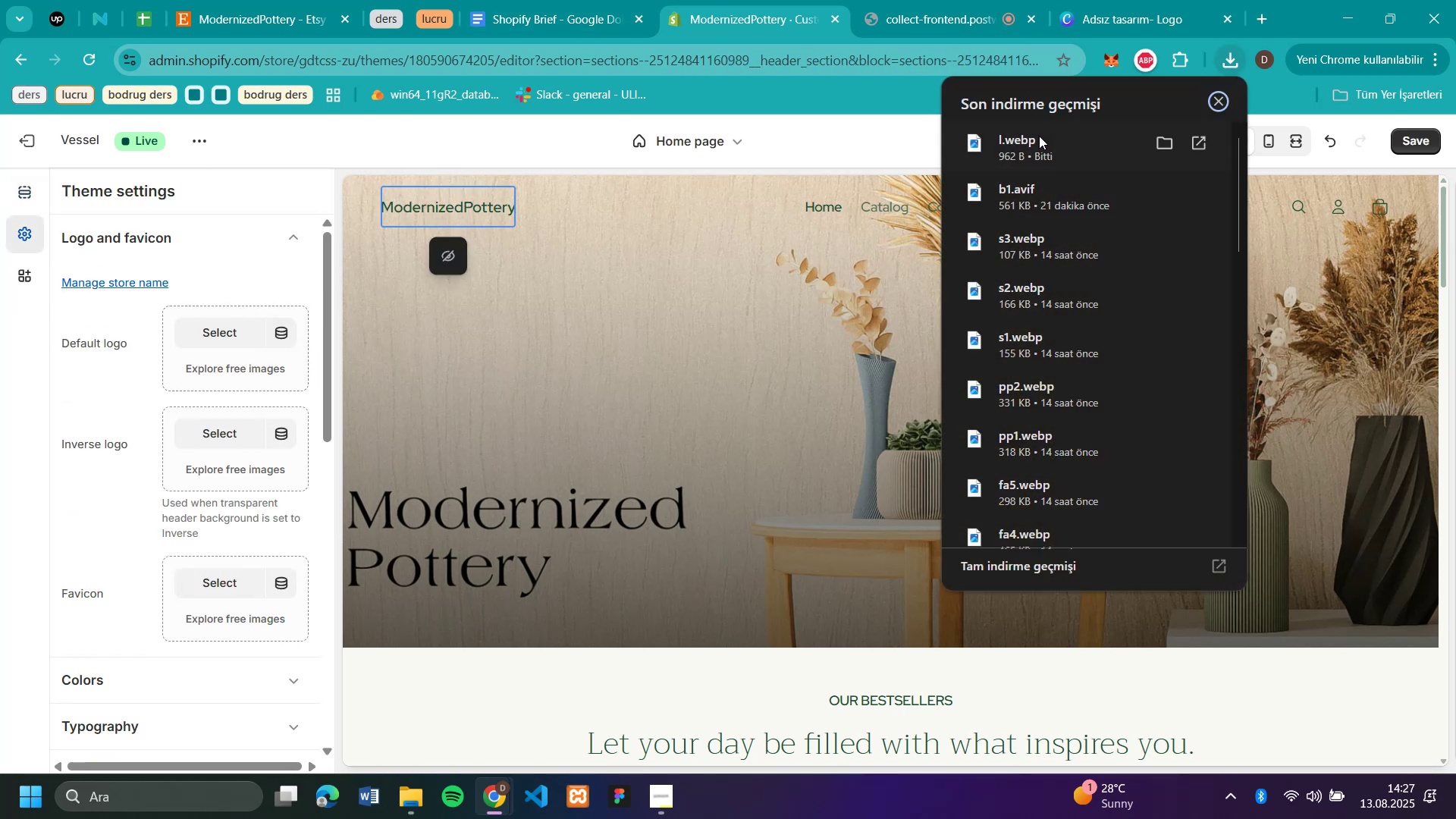 
left_click_drag(start_coordinate=[1036, 139], to_coordinate=[222, 336])
 